 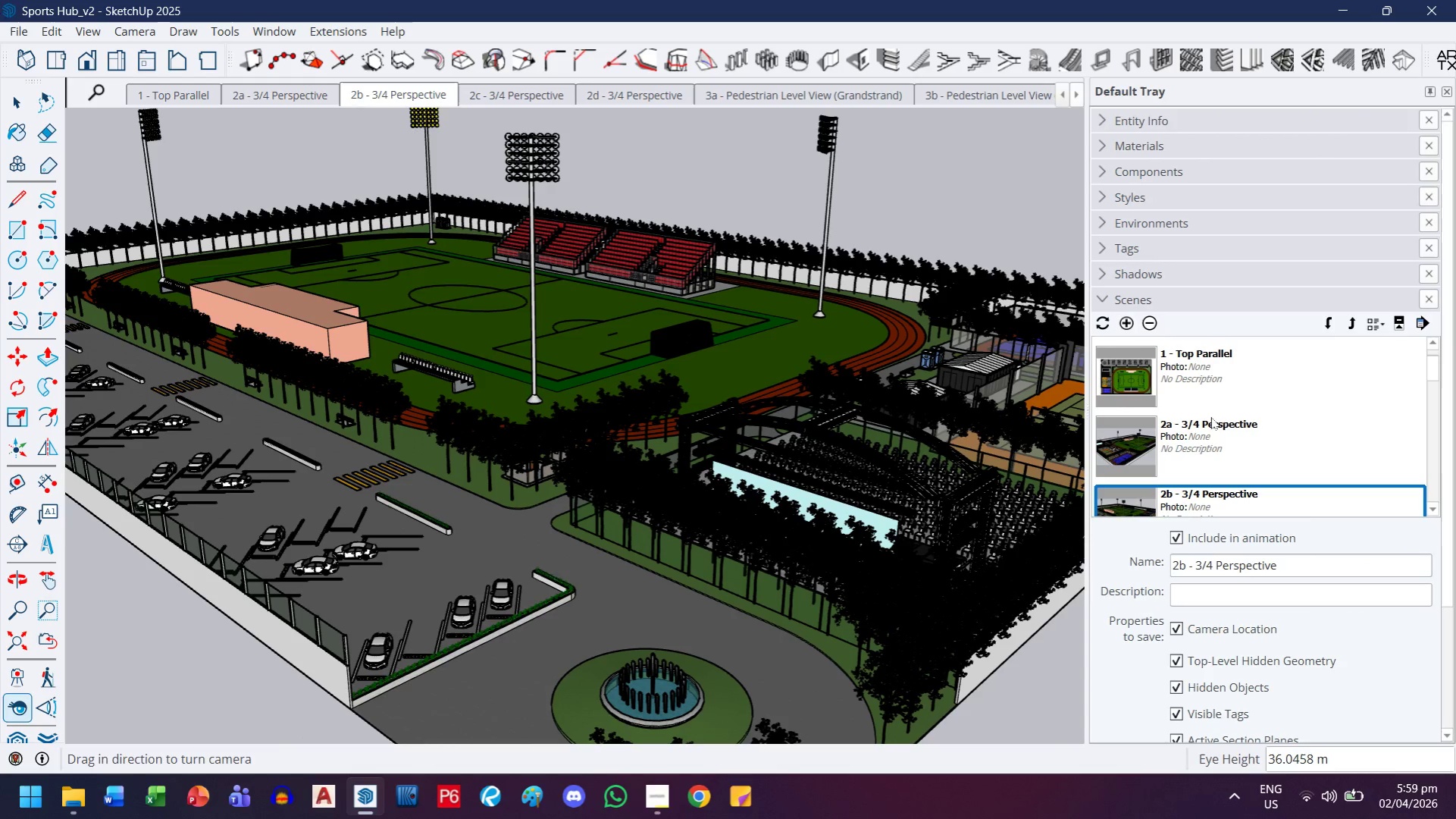 
right_click([1195, 493])
 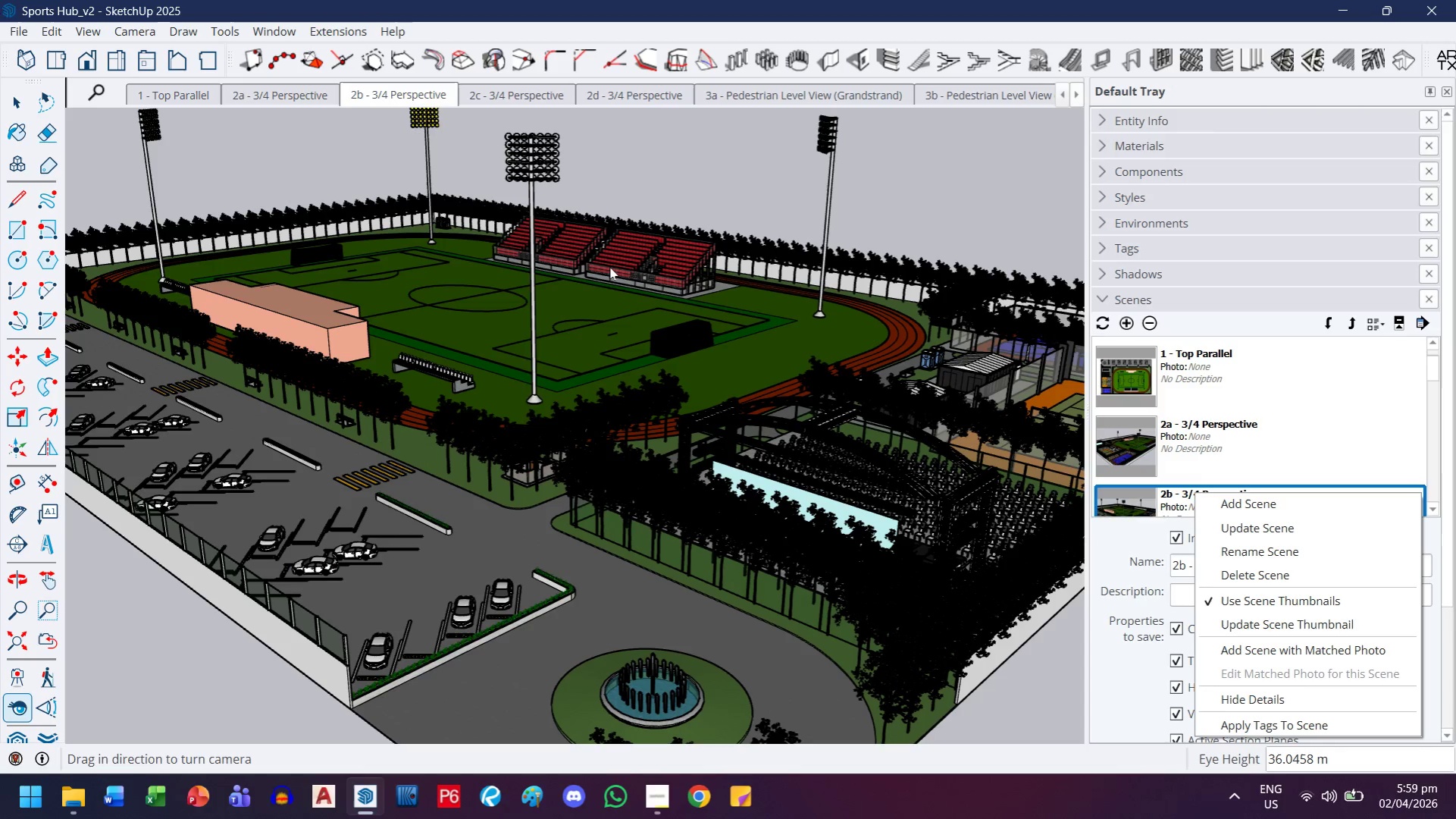 
scroll: coordinate [1271, 430], scroll_direction: down, amount: 1.0
 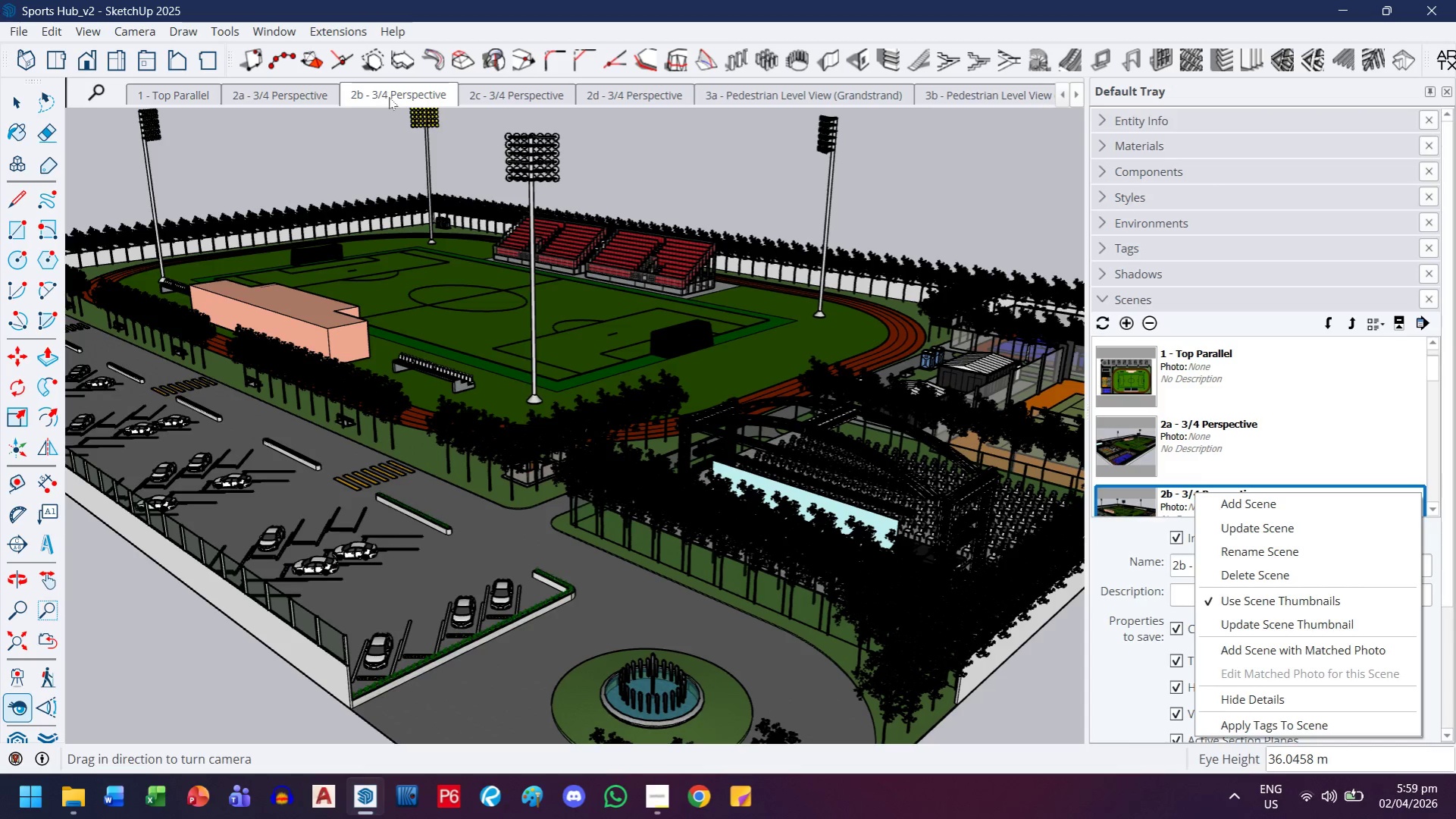 
double_click([390, 99])
 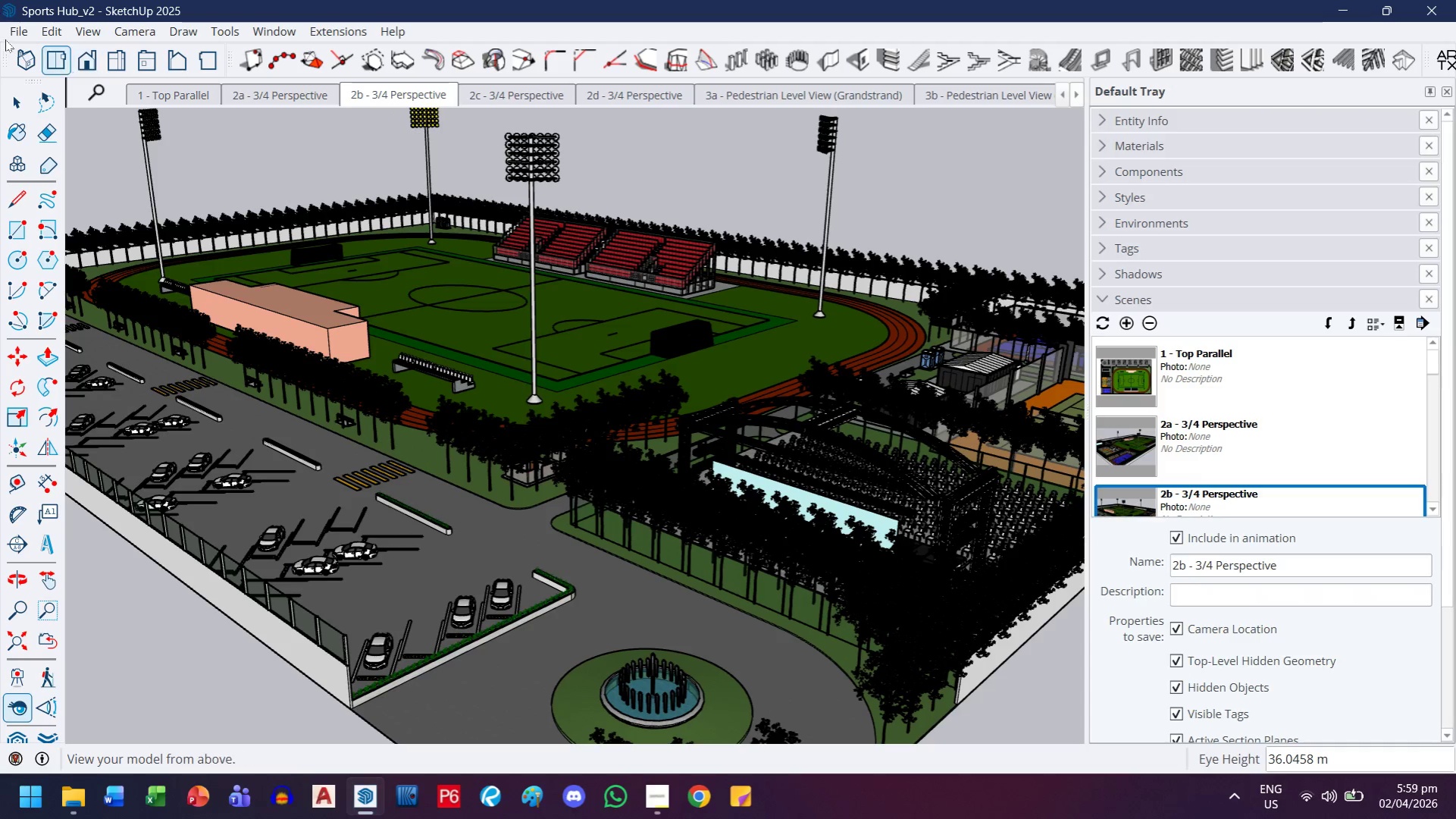 
left_click([11, 31])
 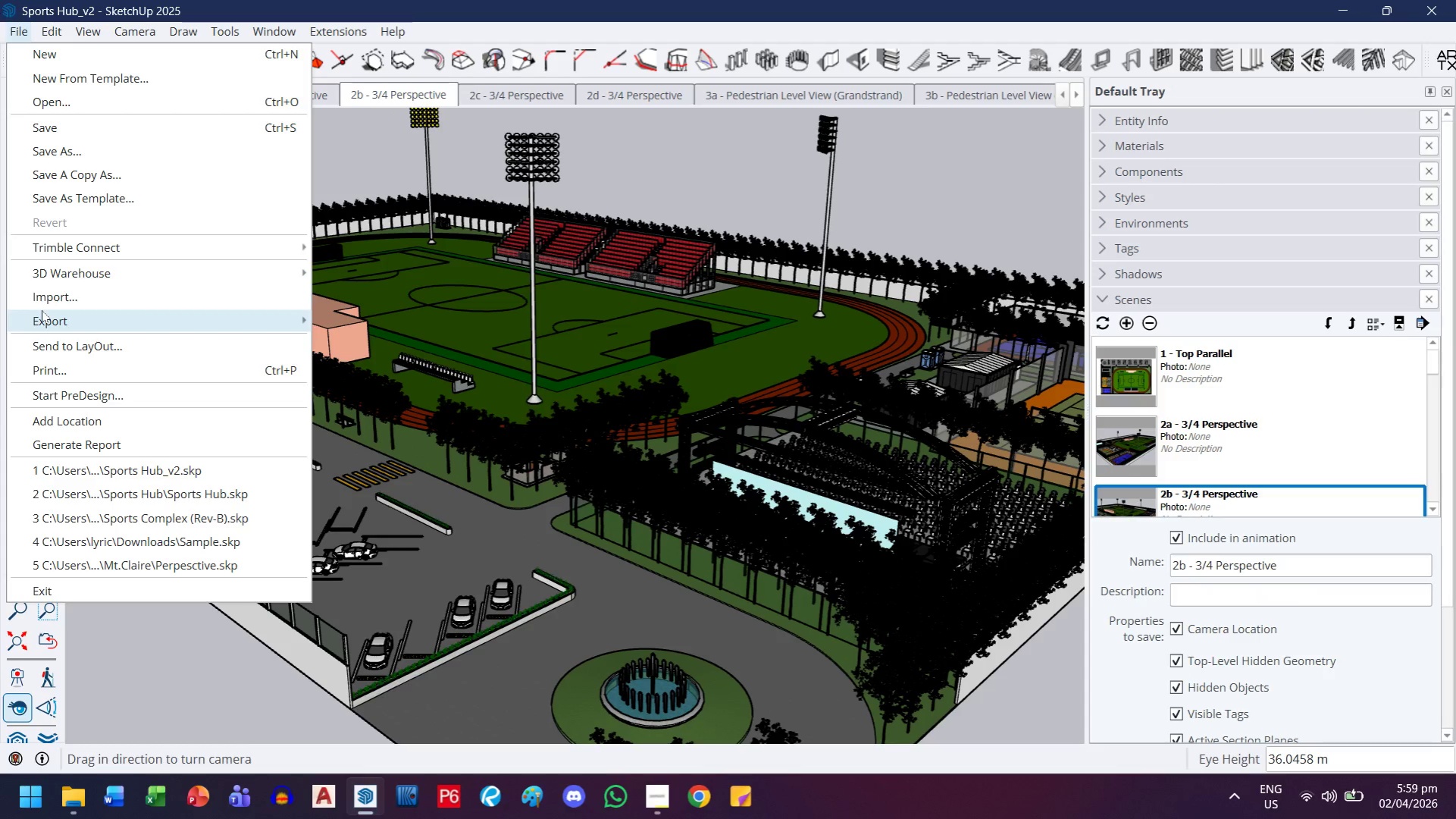 
left_click([42, 312])
 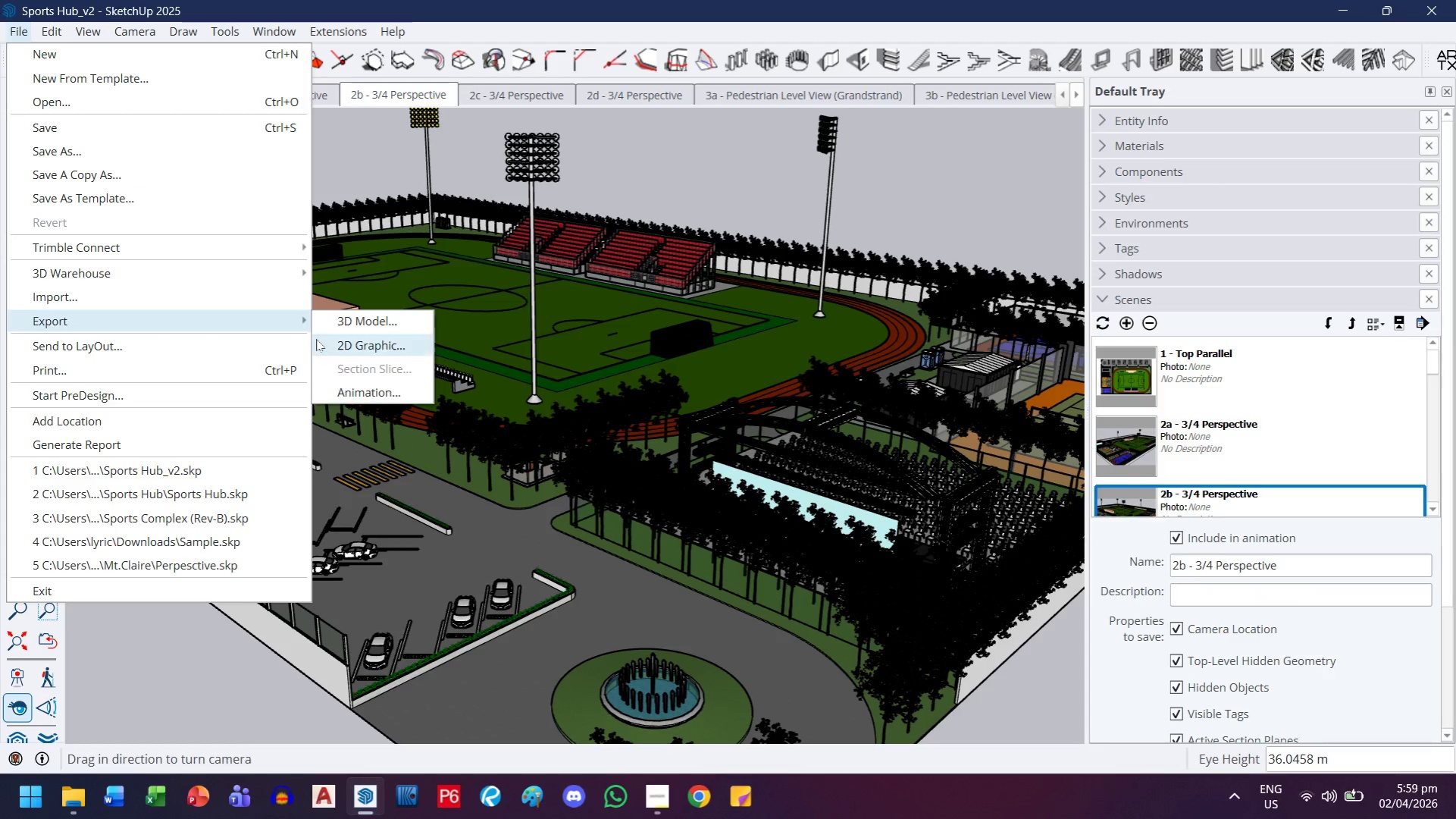 
left_click([319, 340])
 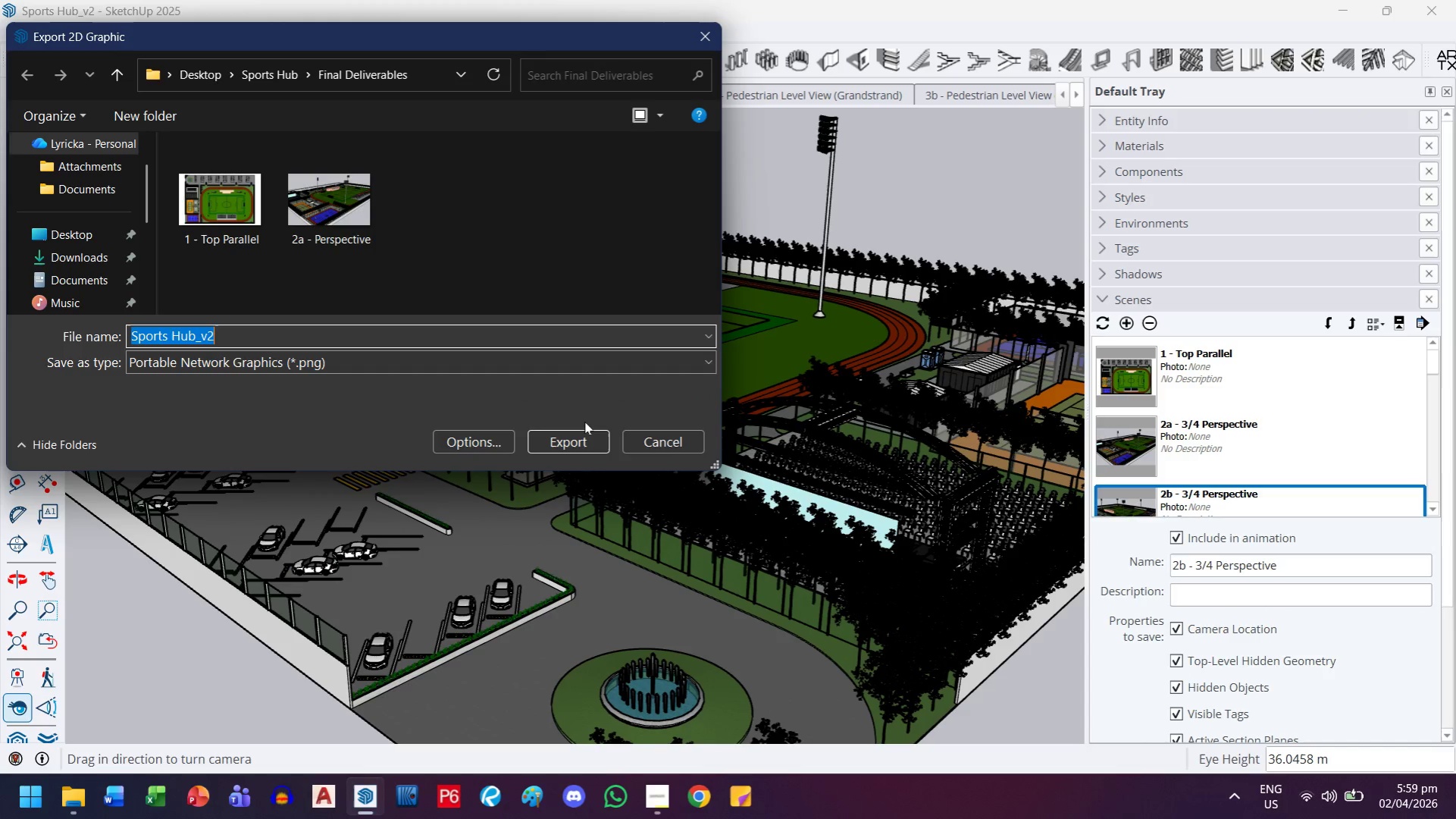 
key(Control+V)
 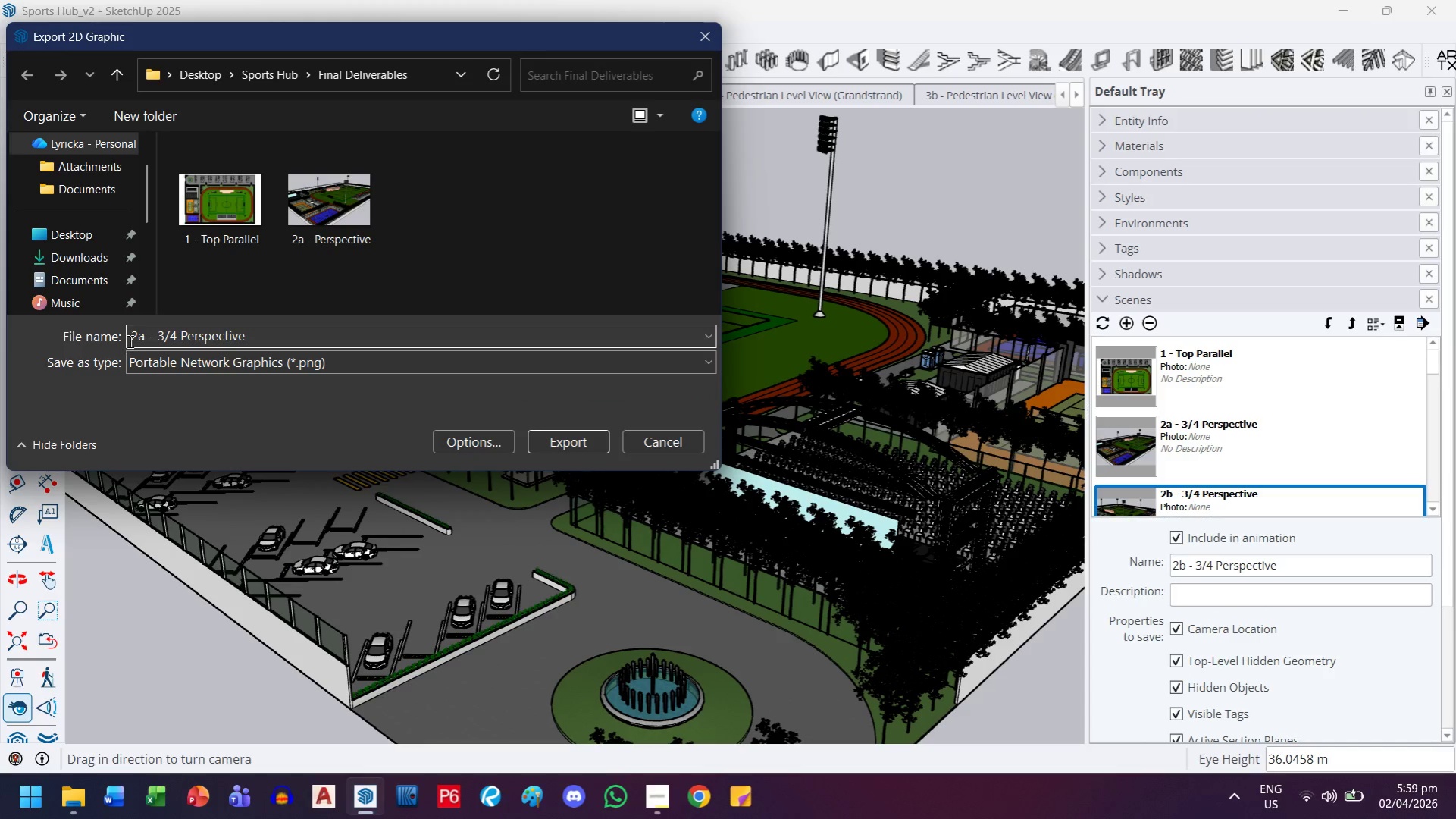 
left_click([139, 334])
 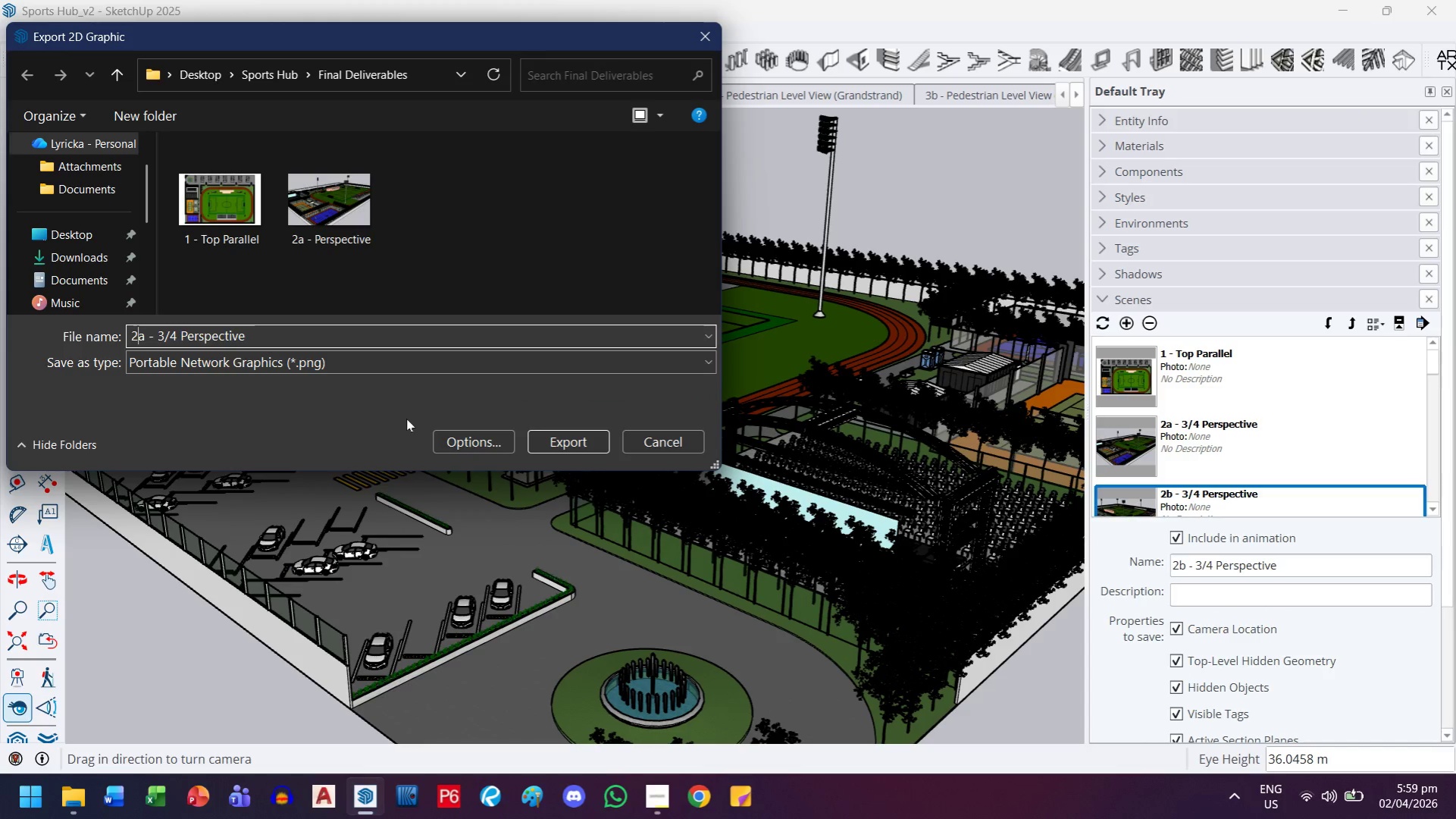 
key(Delete)
 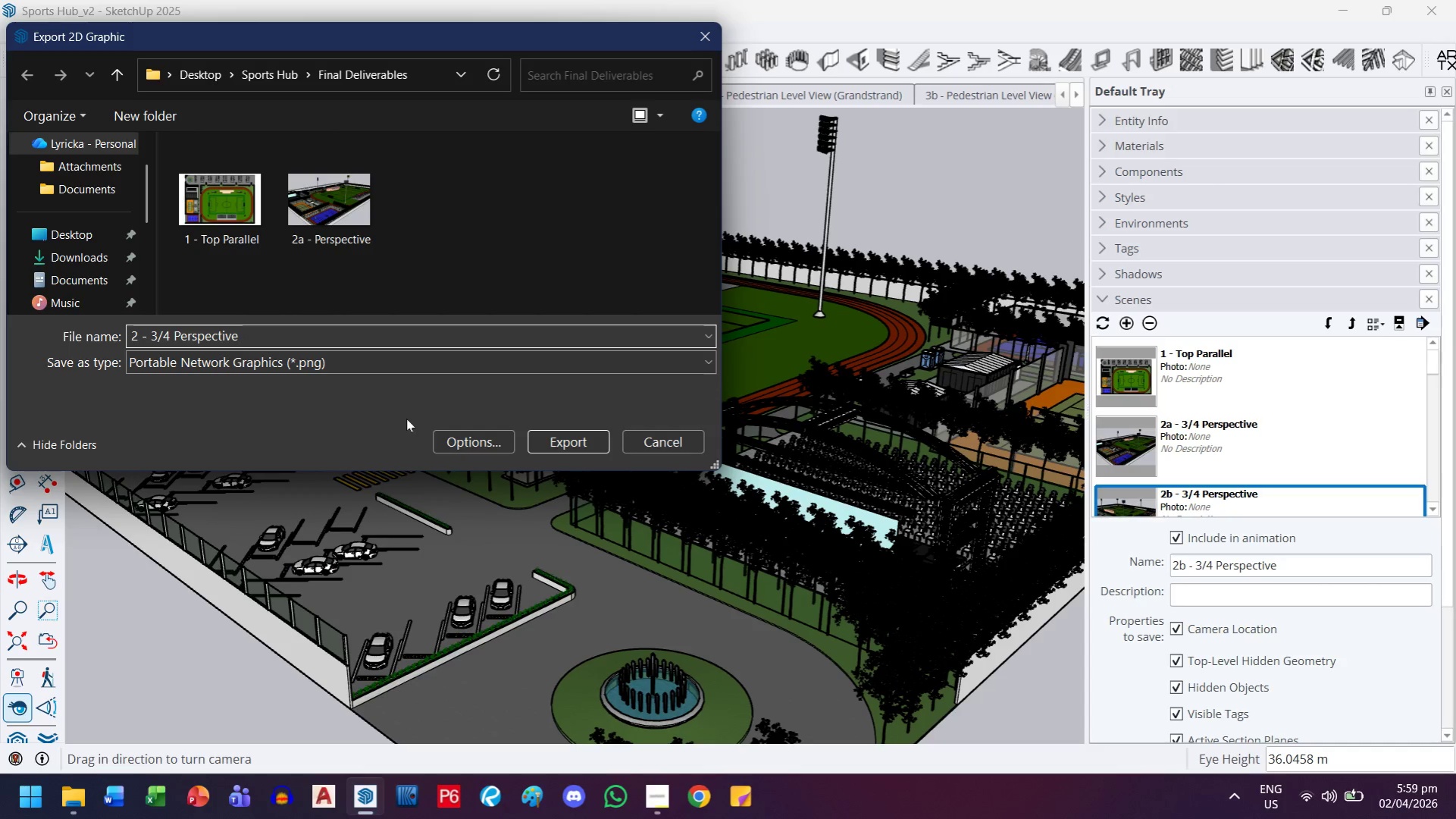 
key(B)
 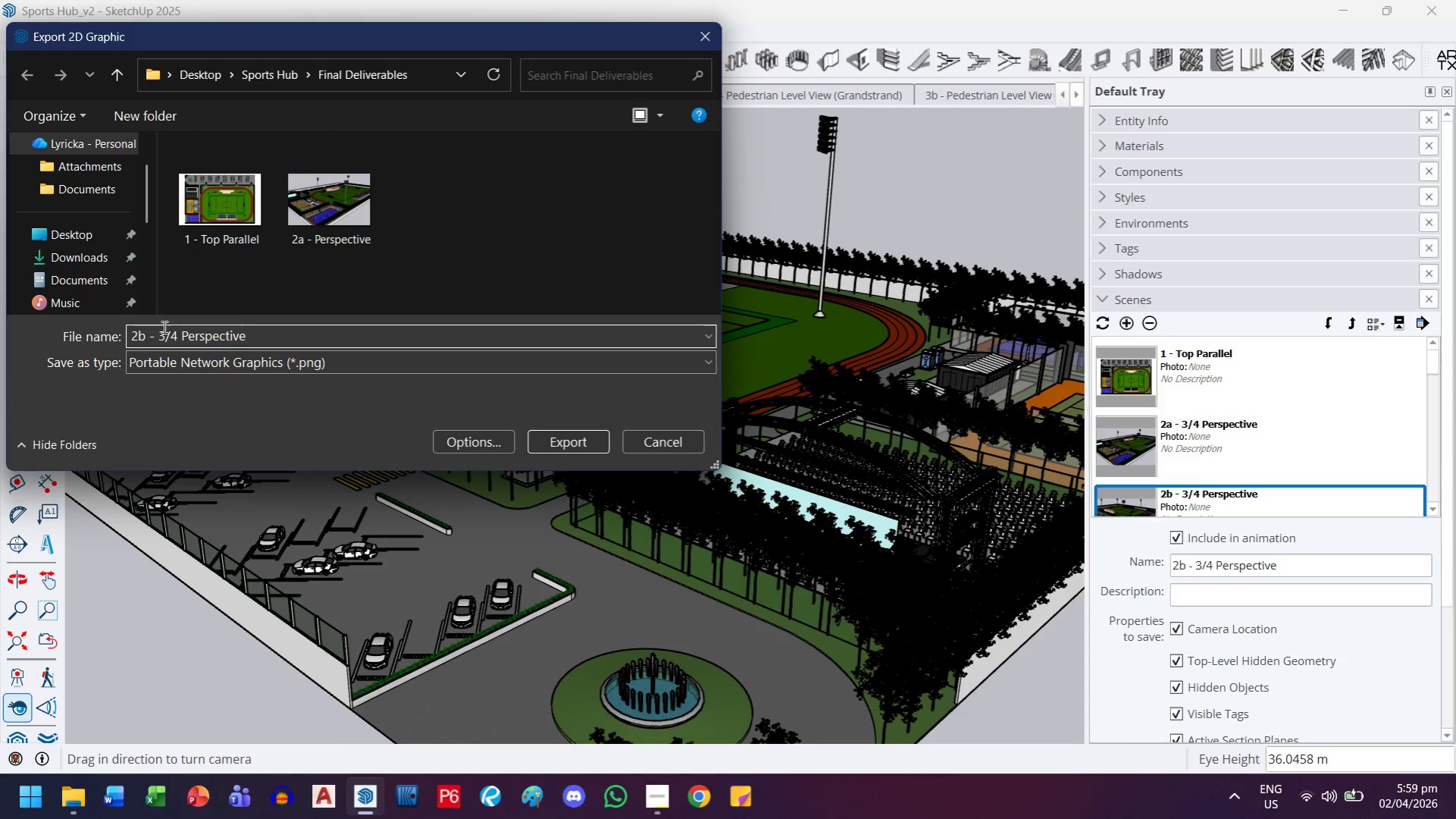 
double_click([168, 343])
 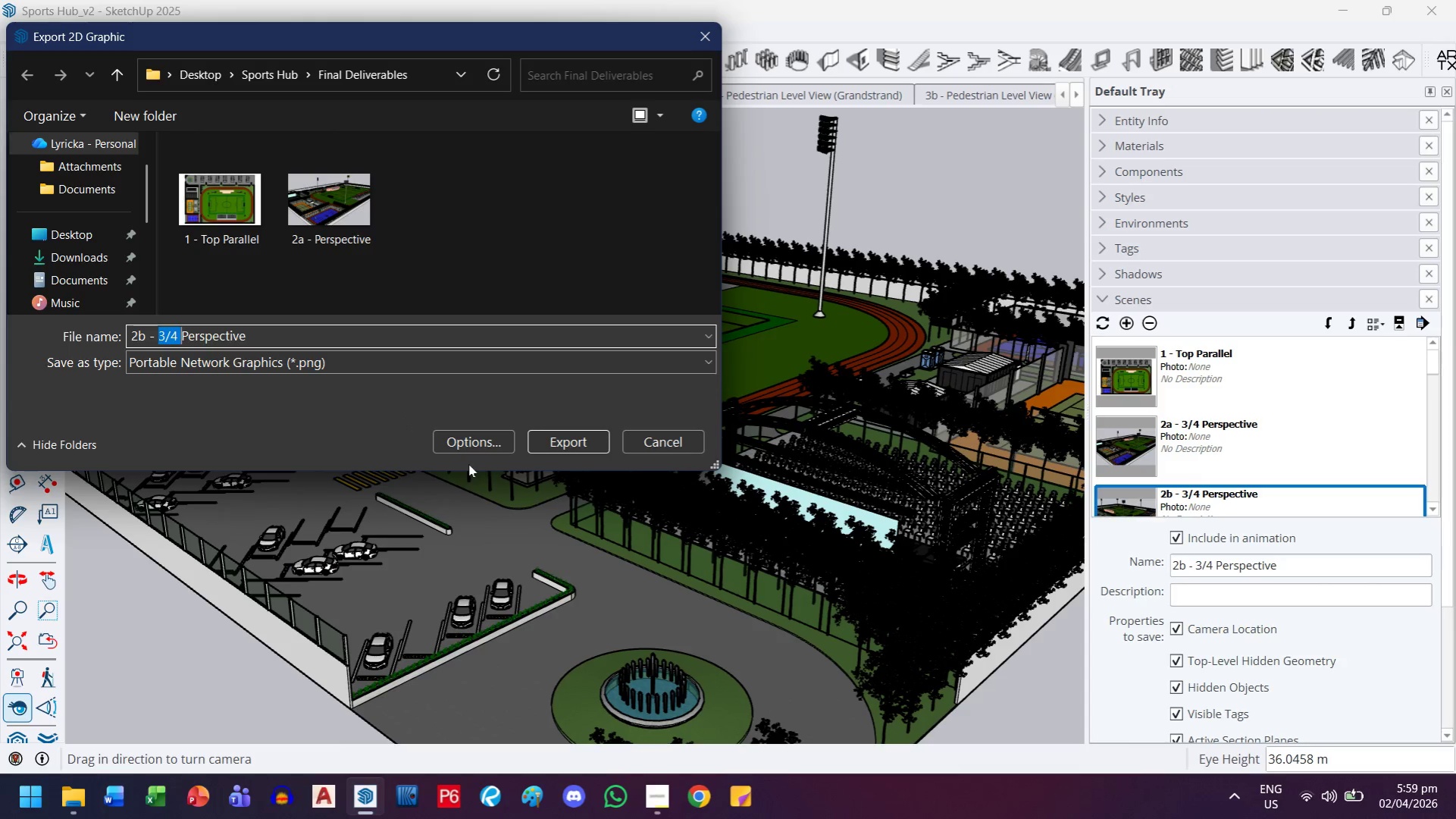 
key(Delete)
 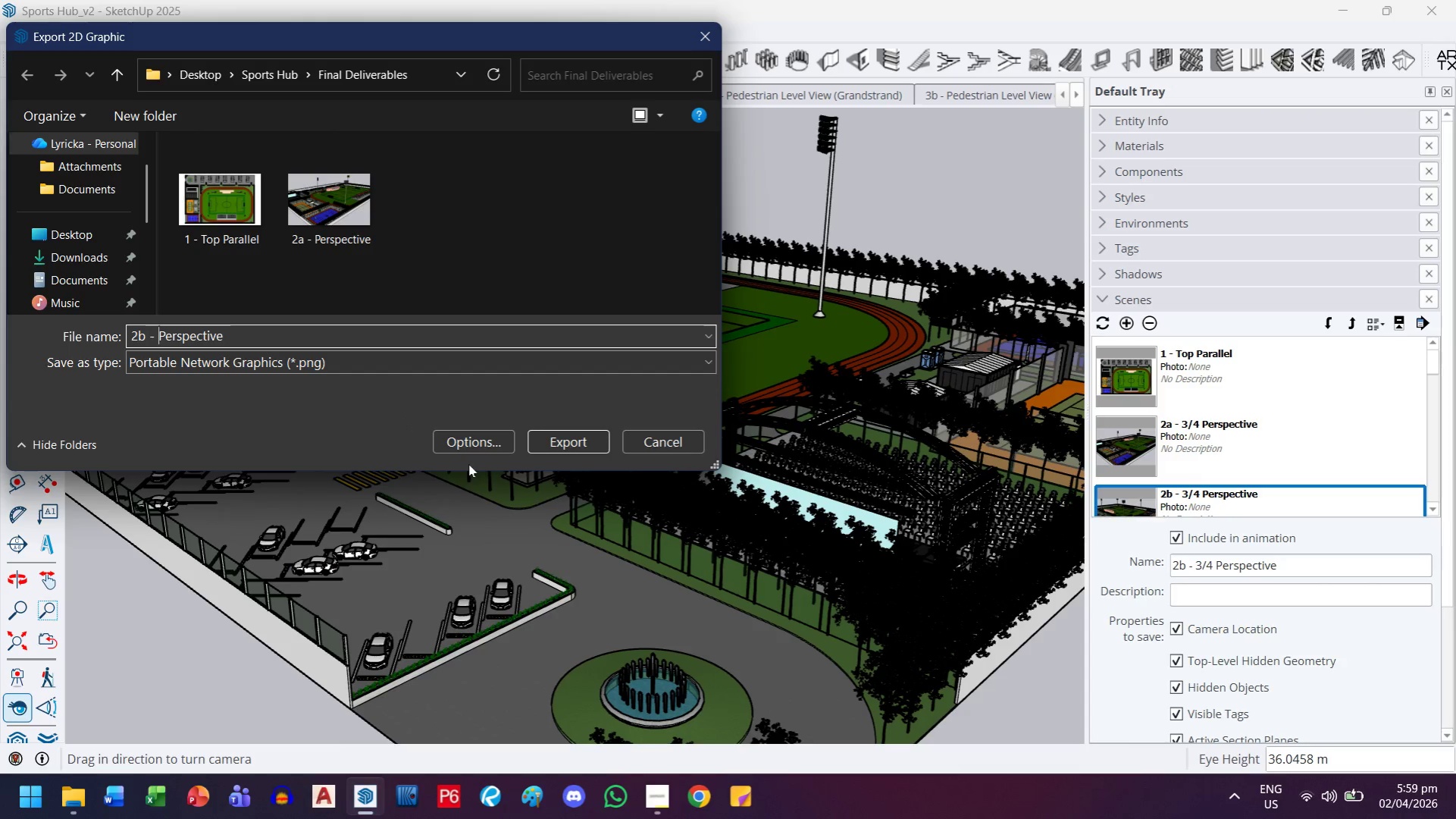 
key(Backspace)
 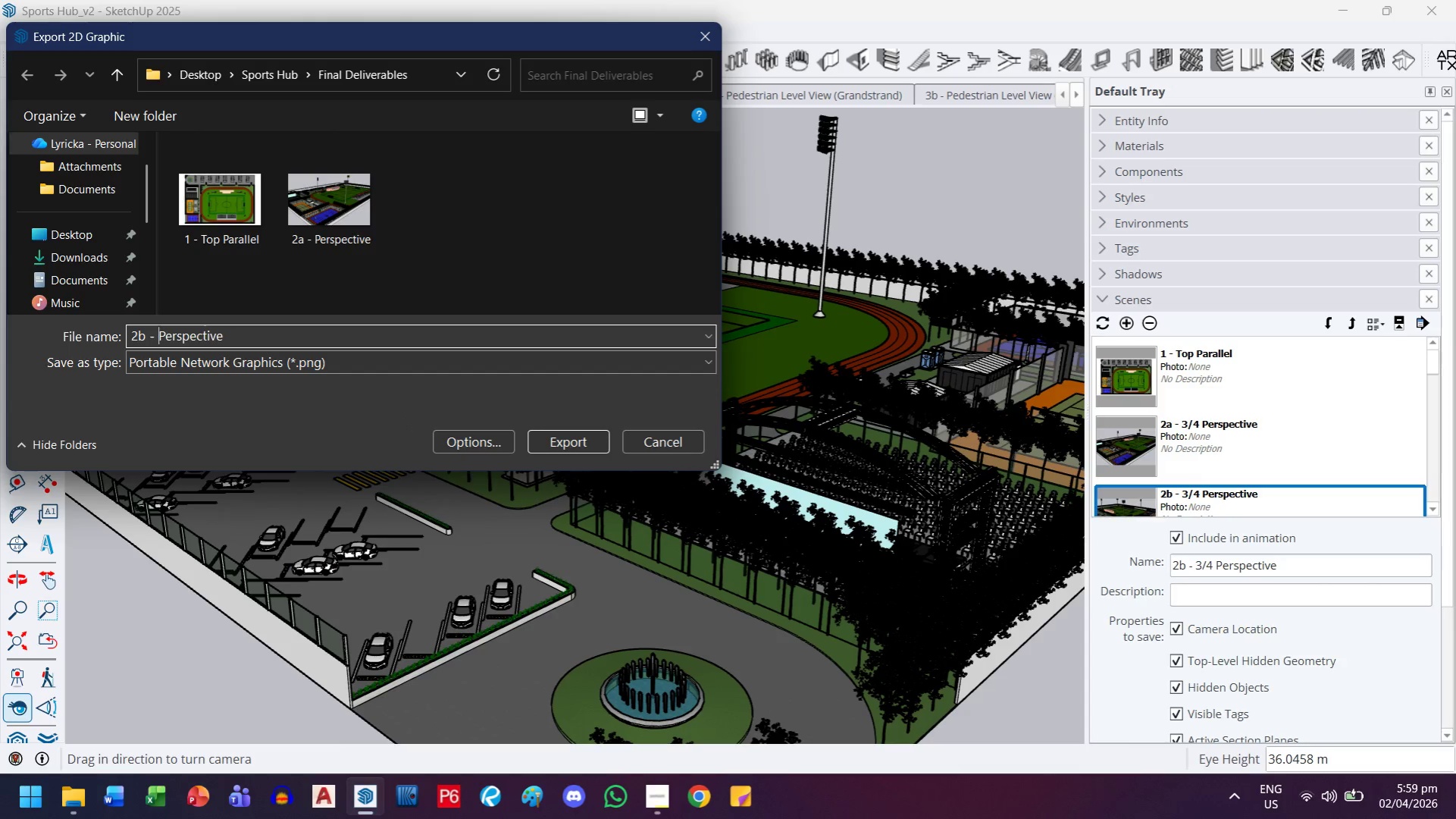 
key(Space)
 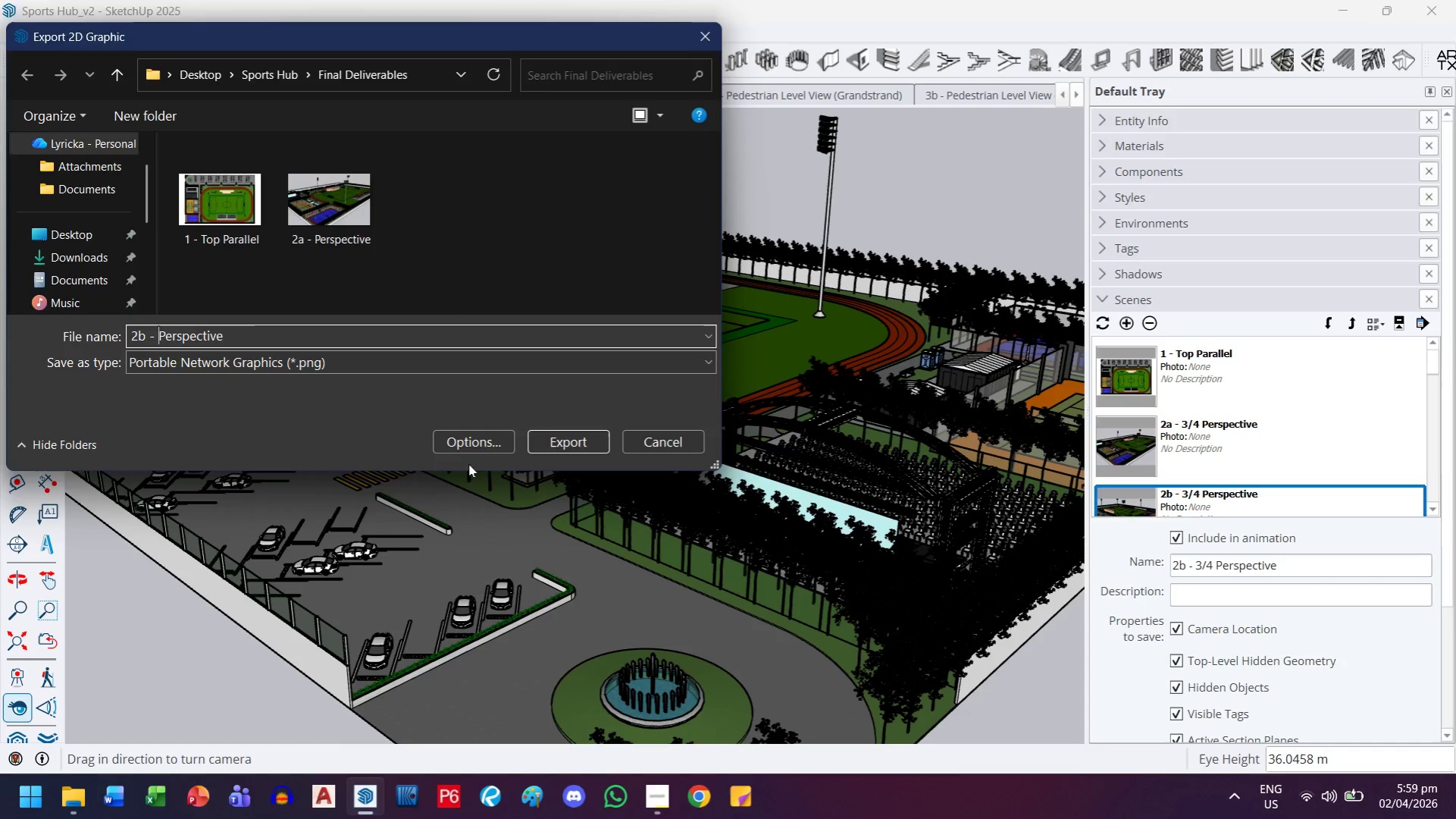 
key(Enter)
 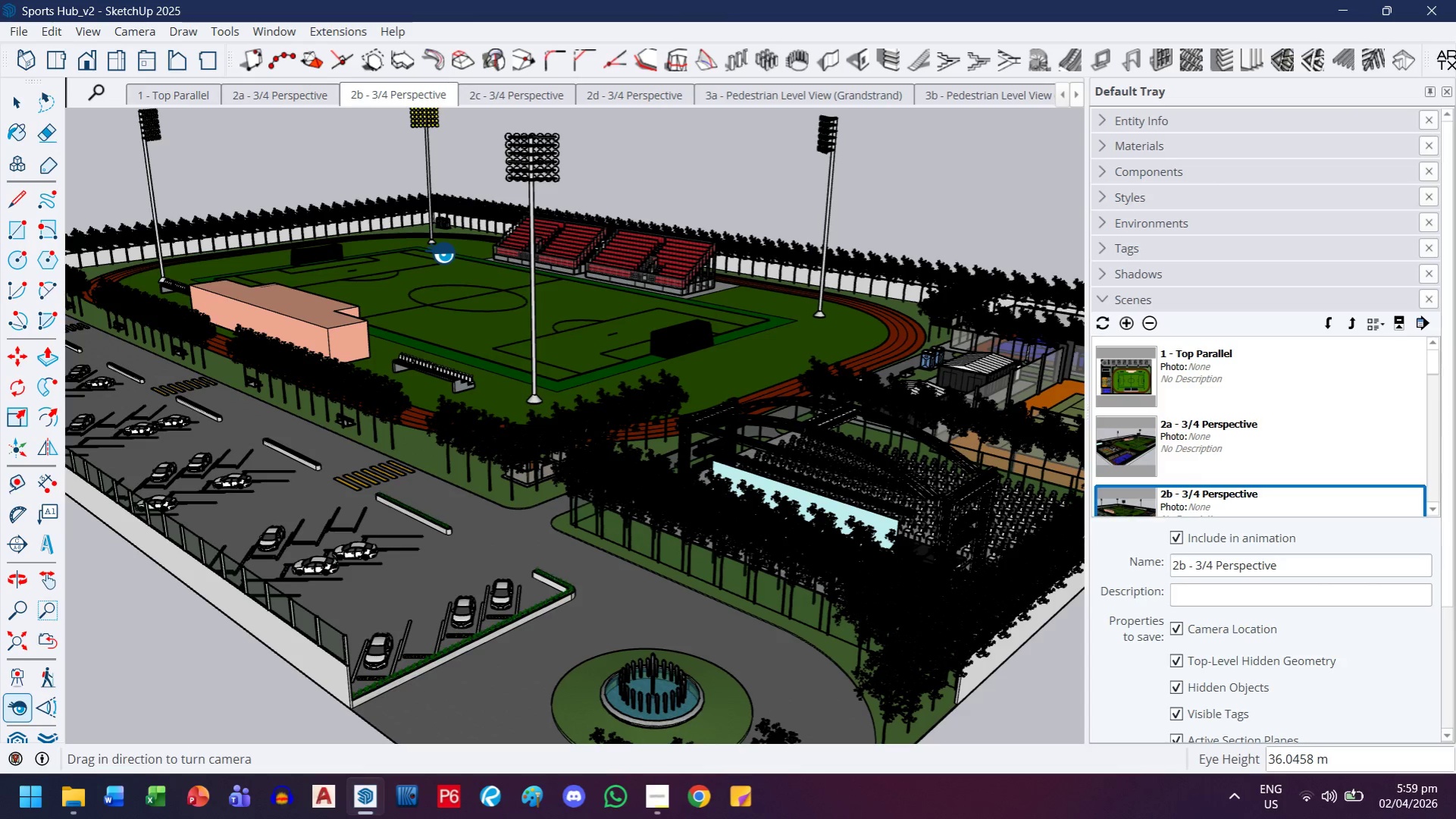 
left_click([528, 97])
 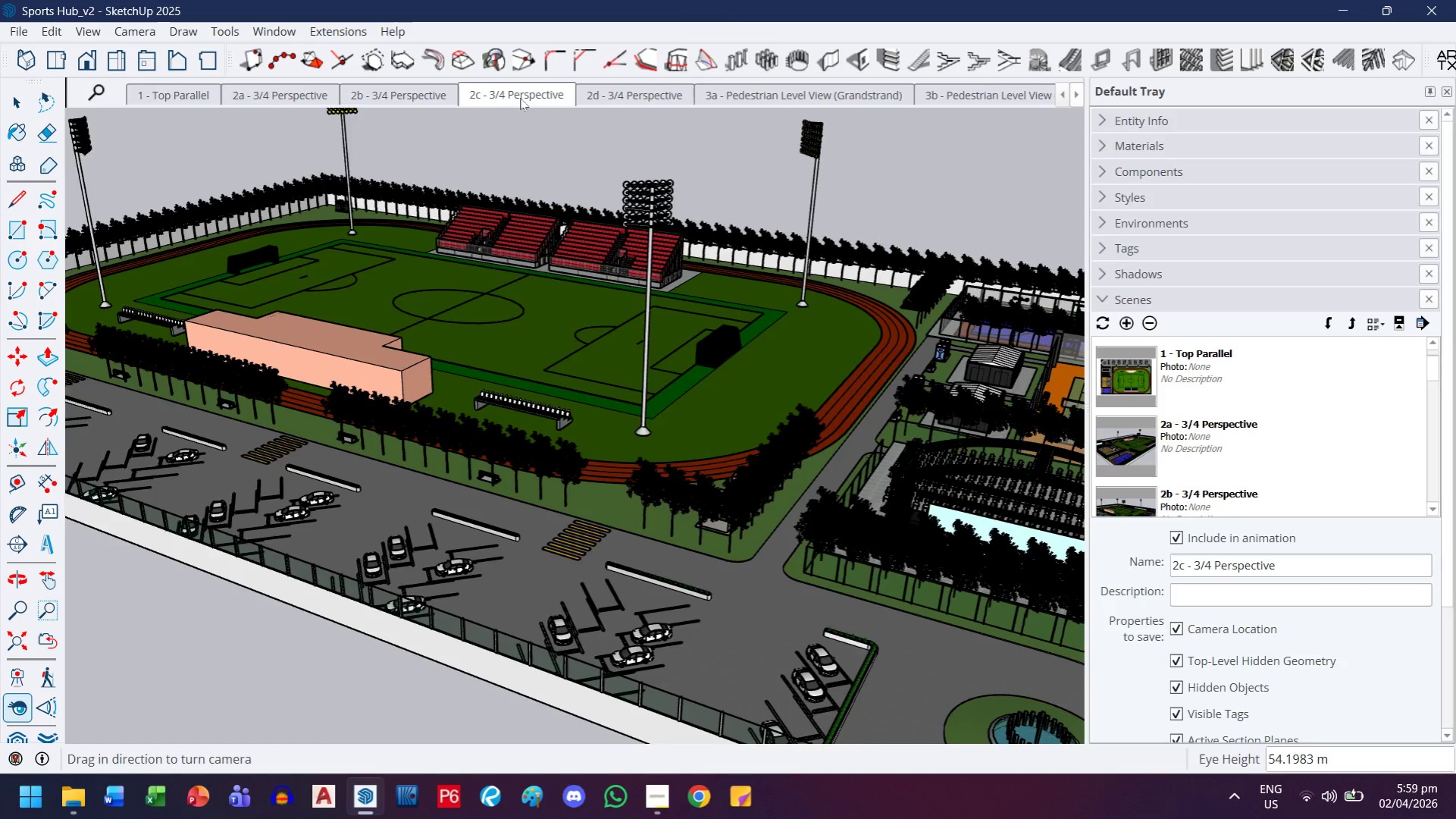 
mouse_move([418, 97])
 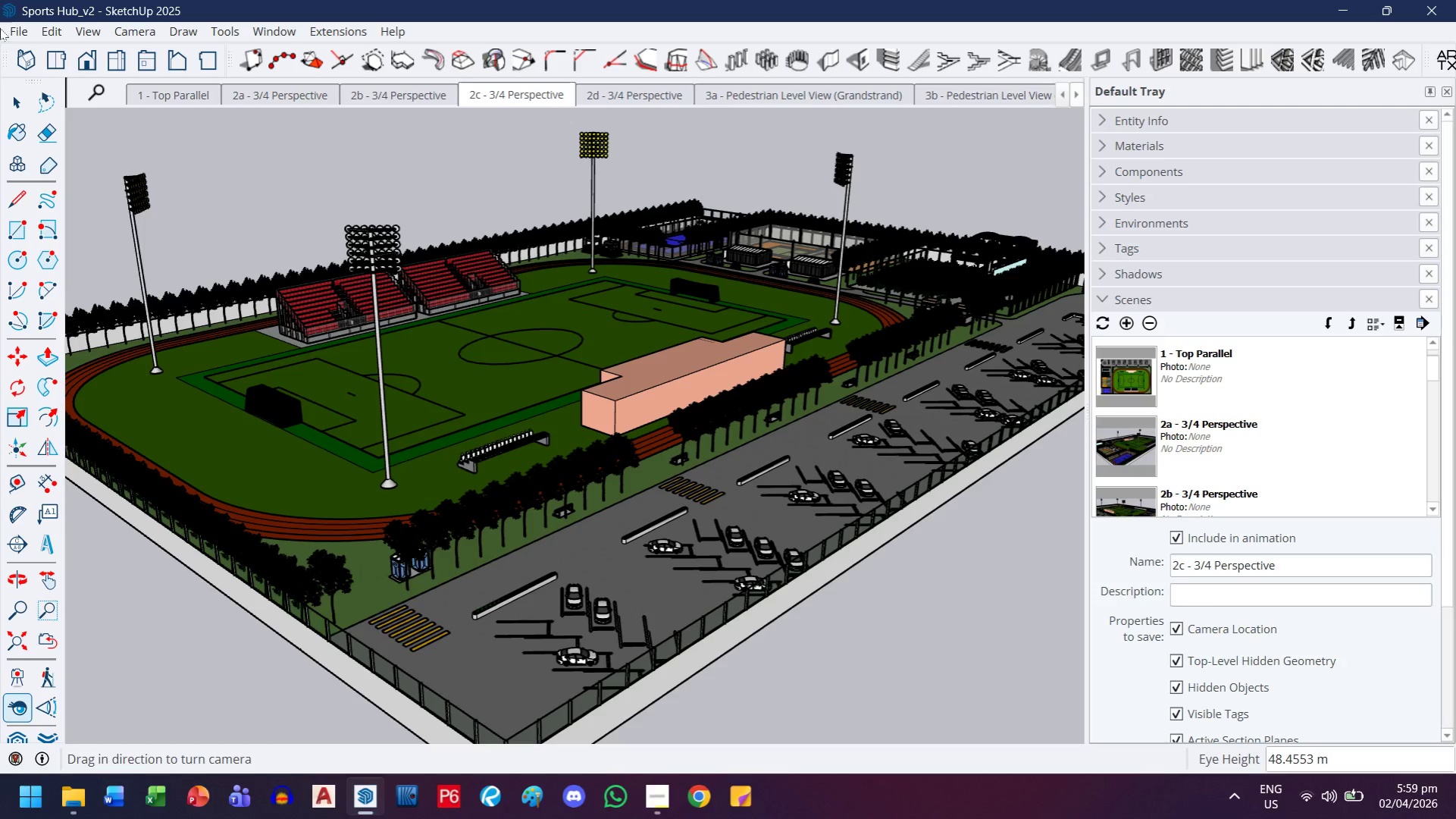 
left_click([5, 33])
 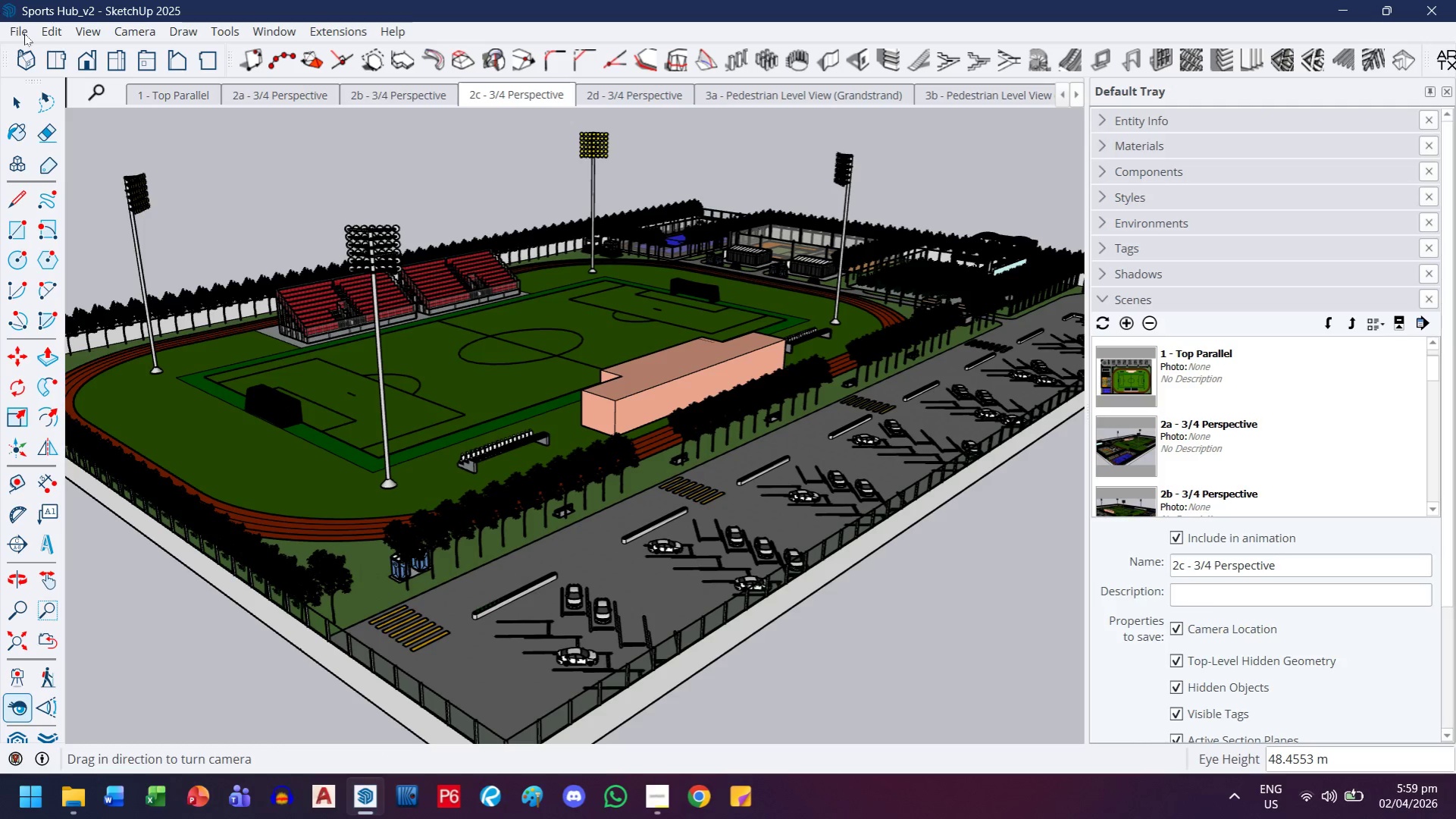 
left_click([24, 33])
 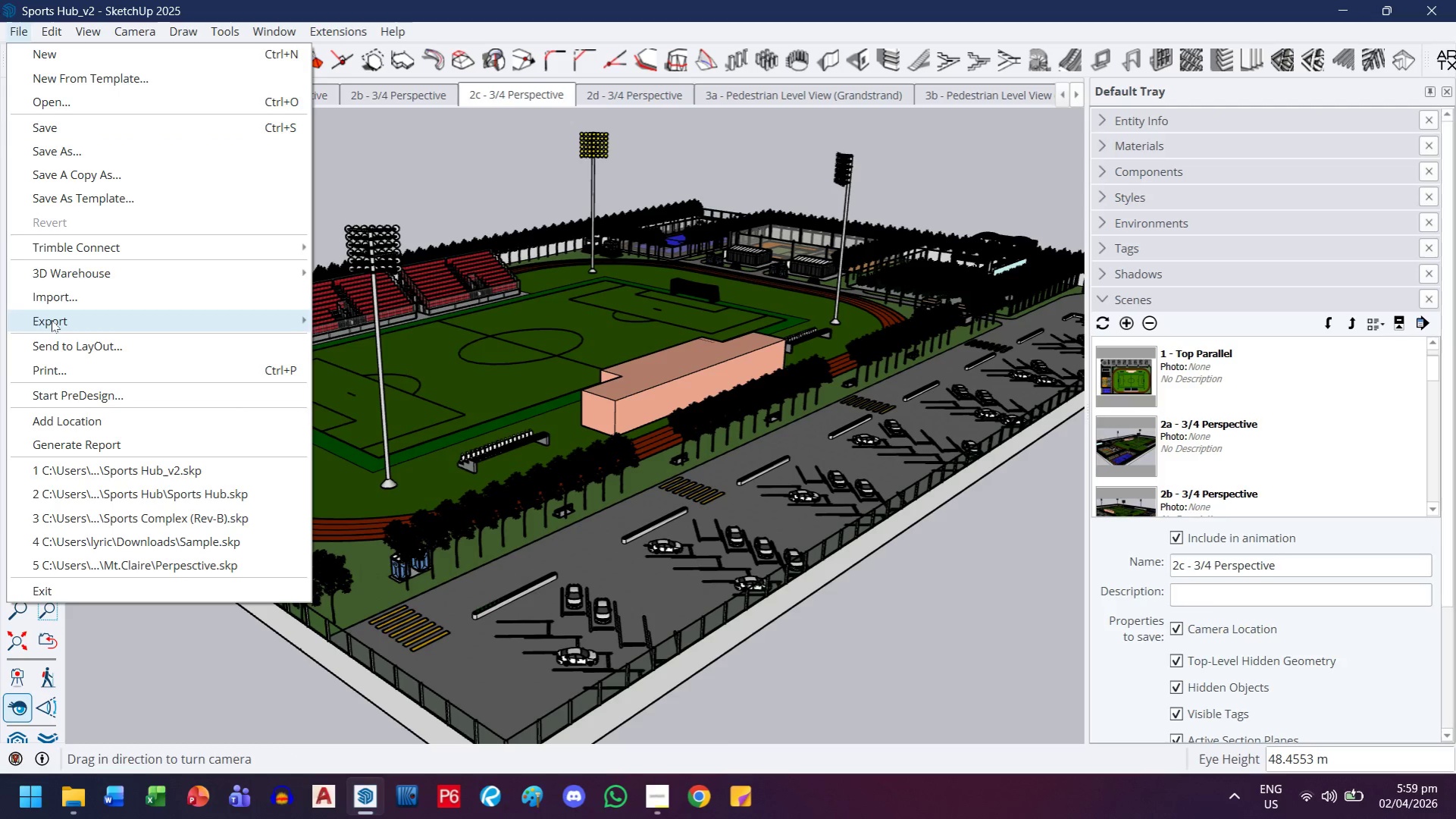 
left_click([52, 322])
 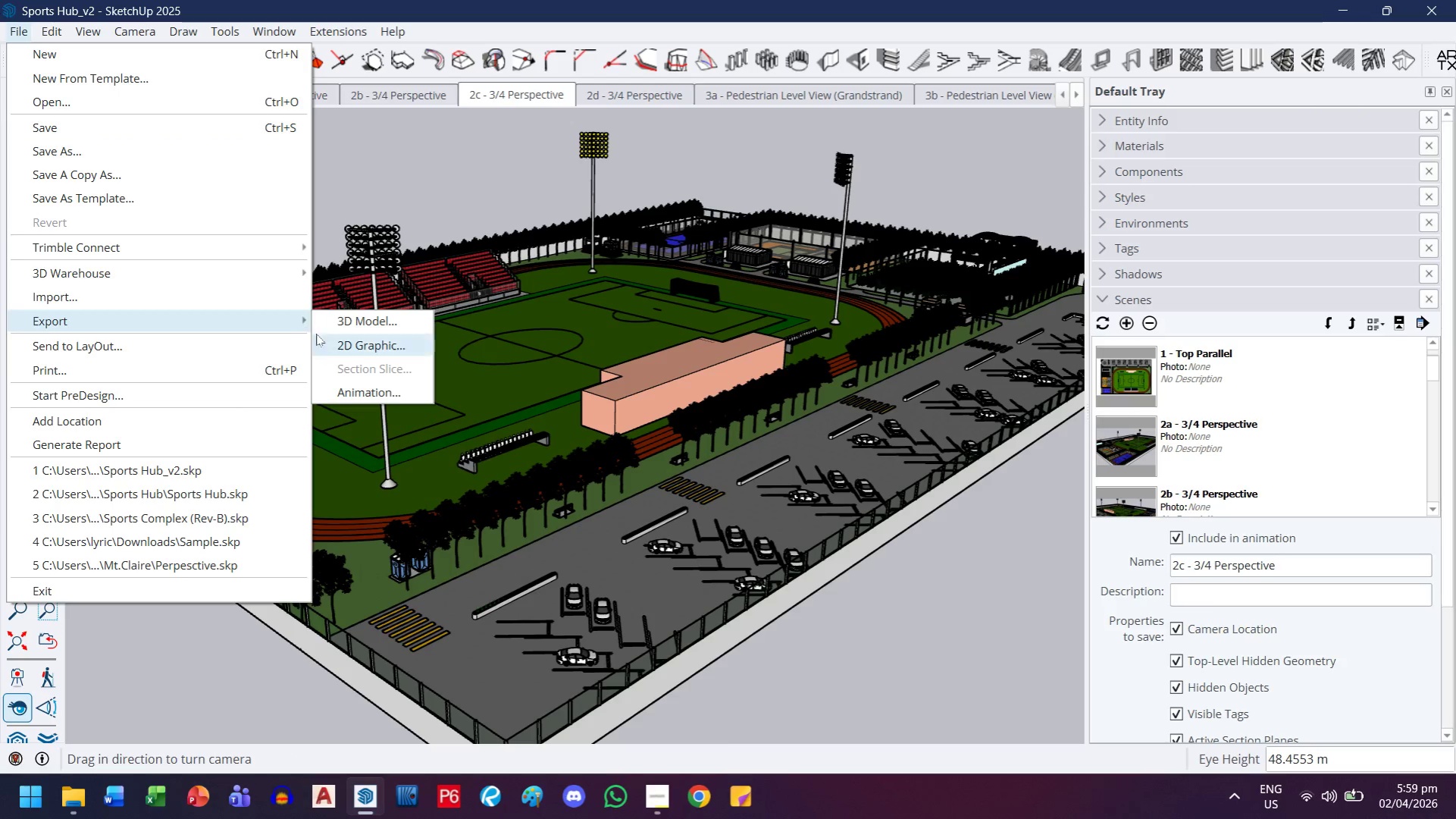 
left_click([333, 346])
 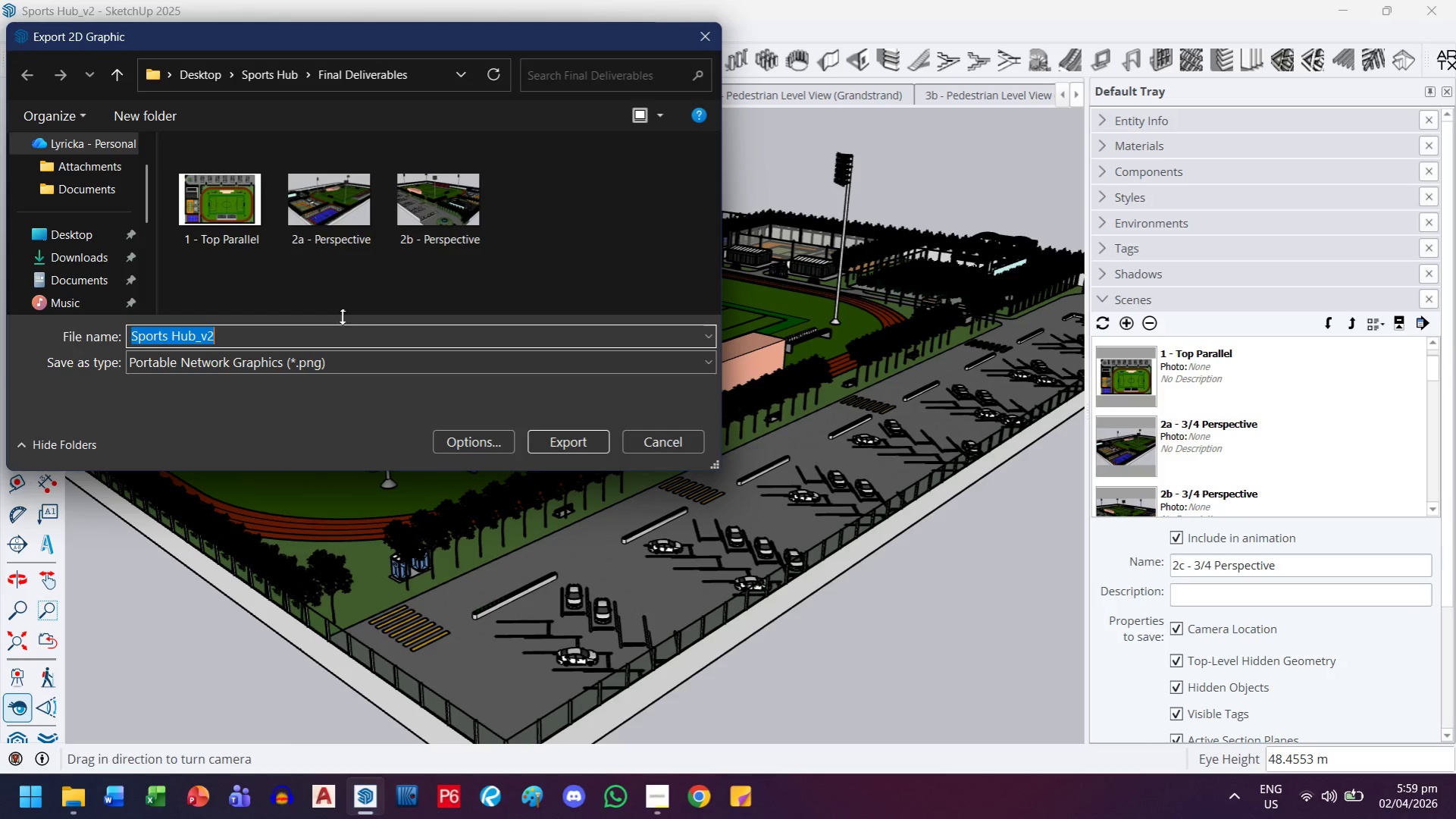 
left_click_drag(start_coordinate=[446, 226], to_coordinate=[150, 335])
 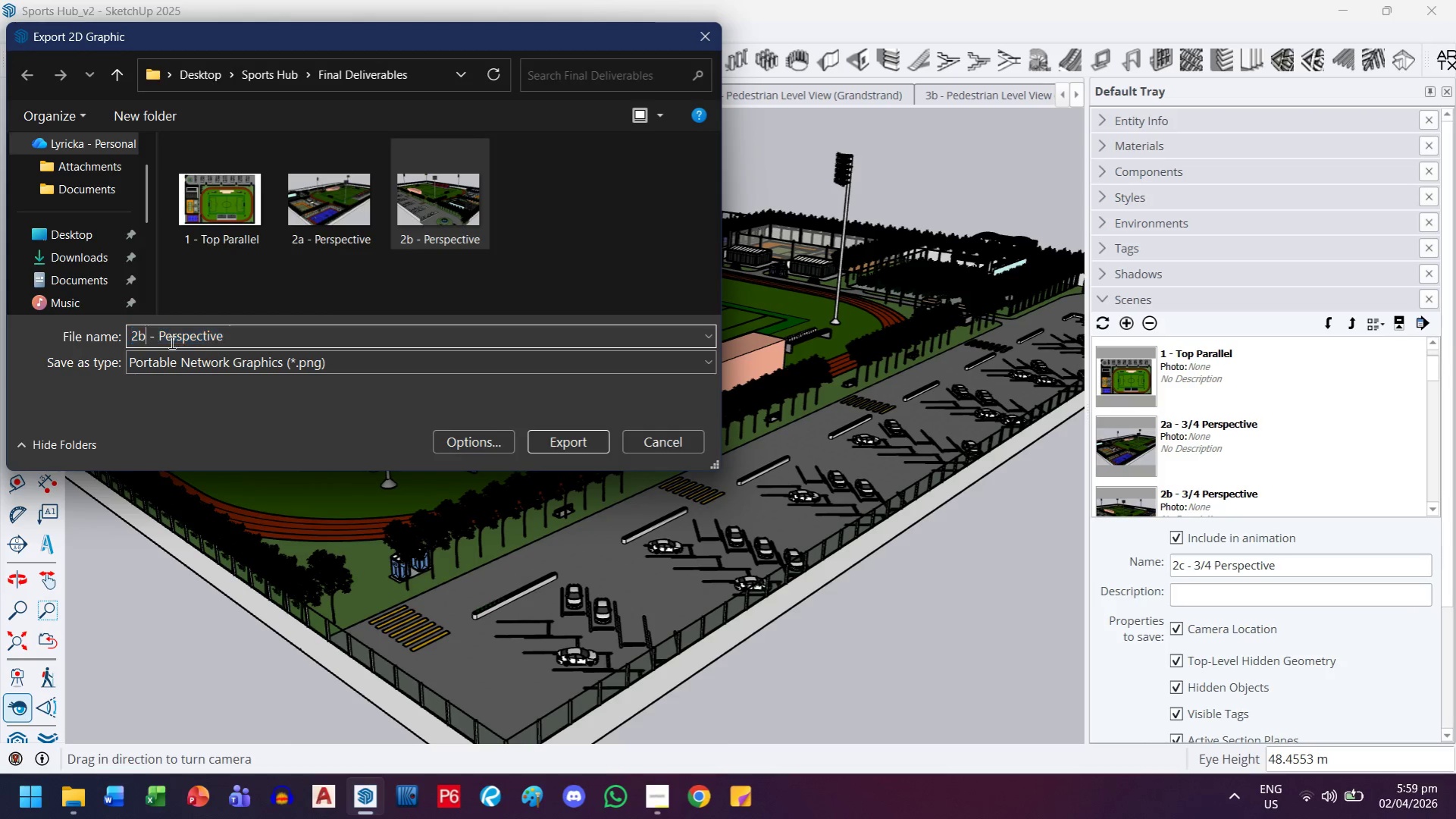 
left_click([150, 335])
 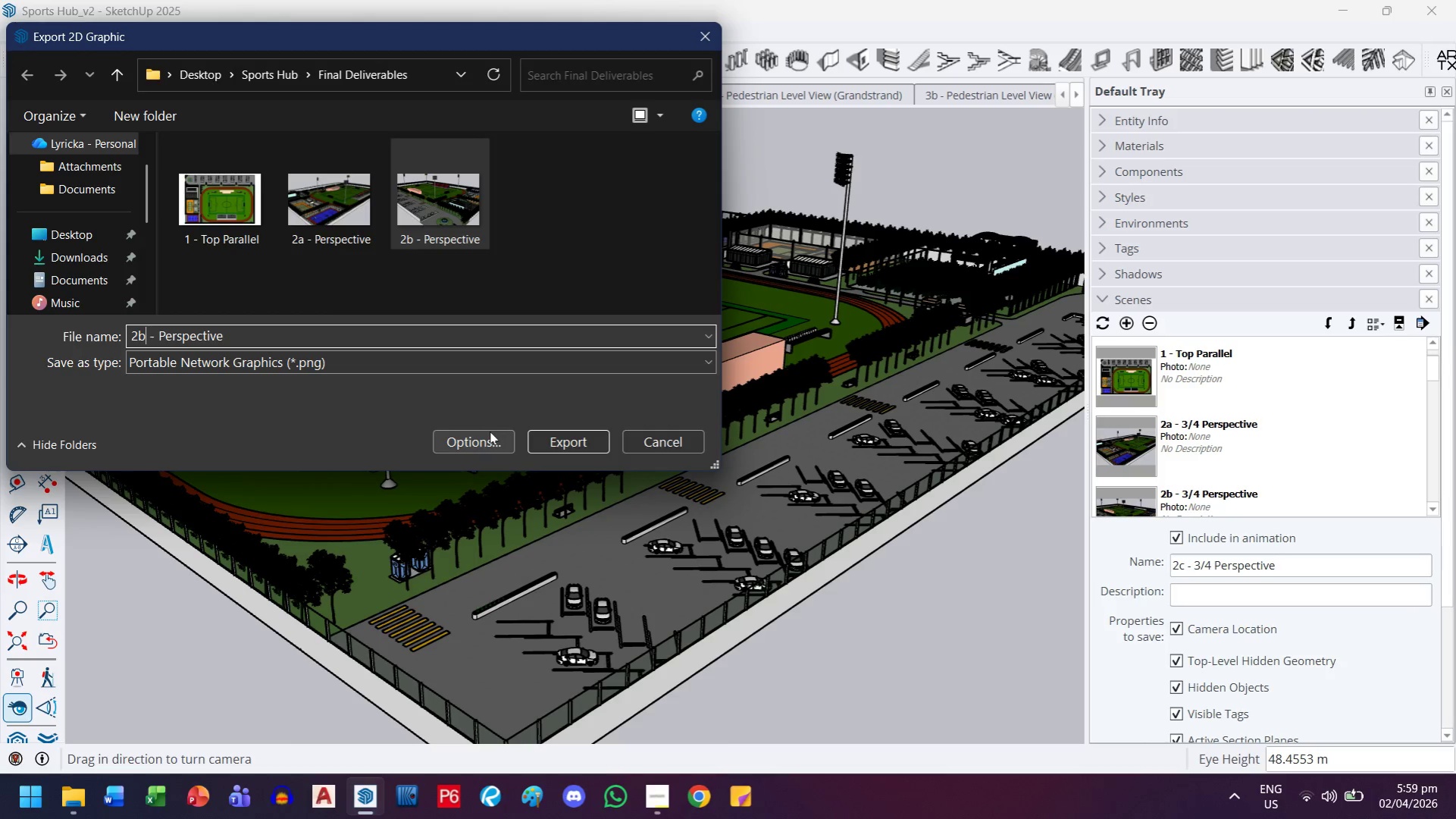 
key(Backspace)
 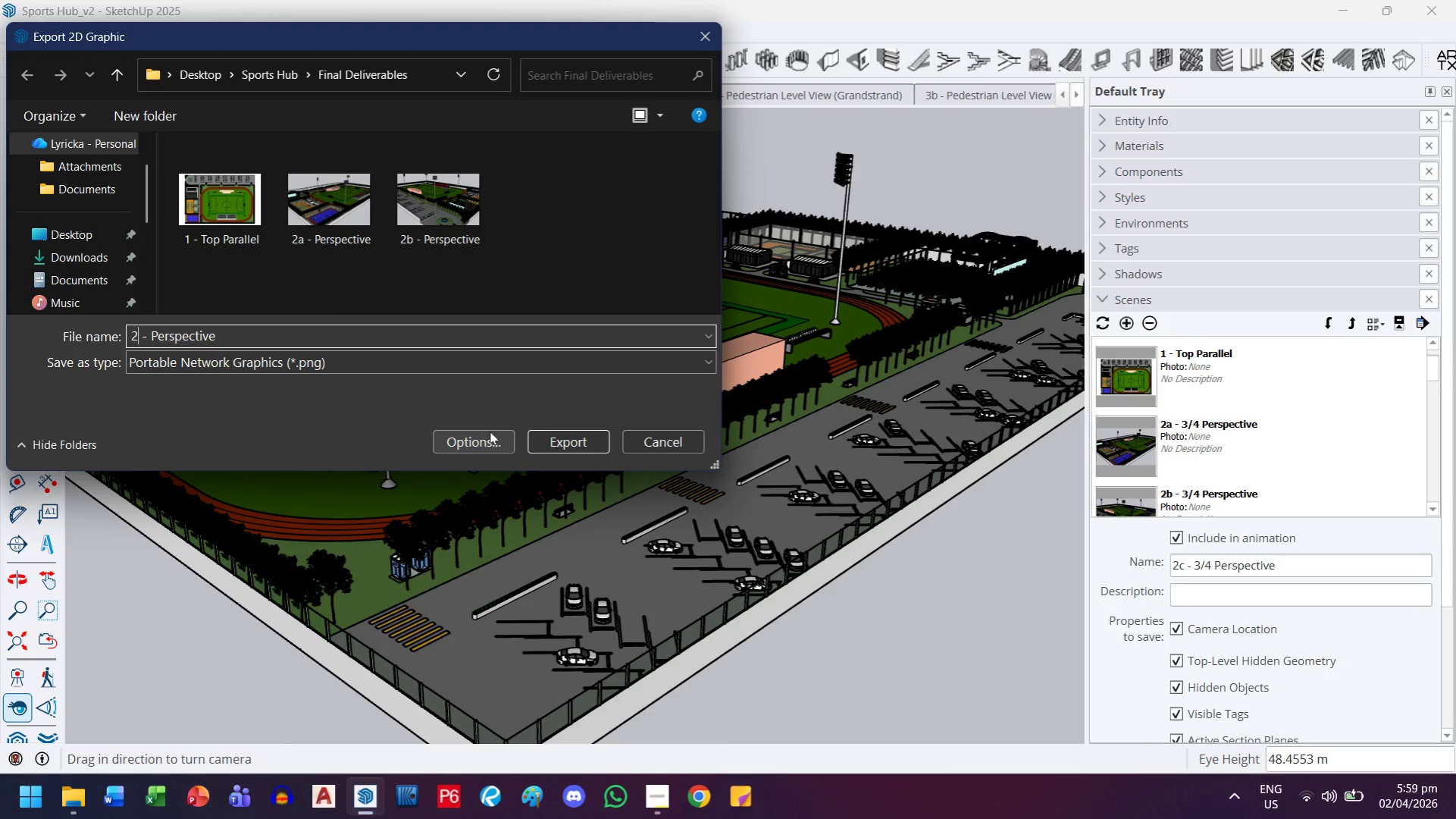 
key(C)
 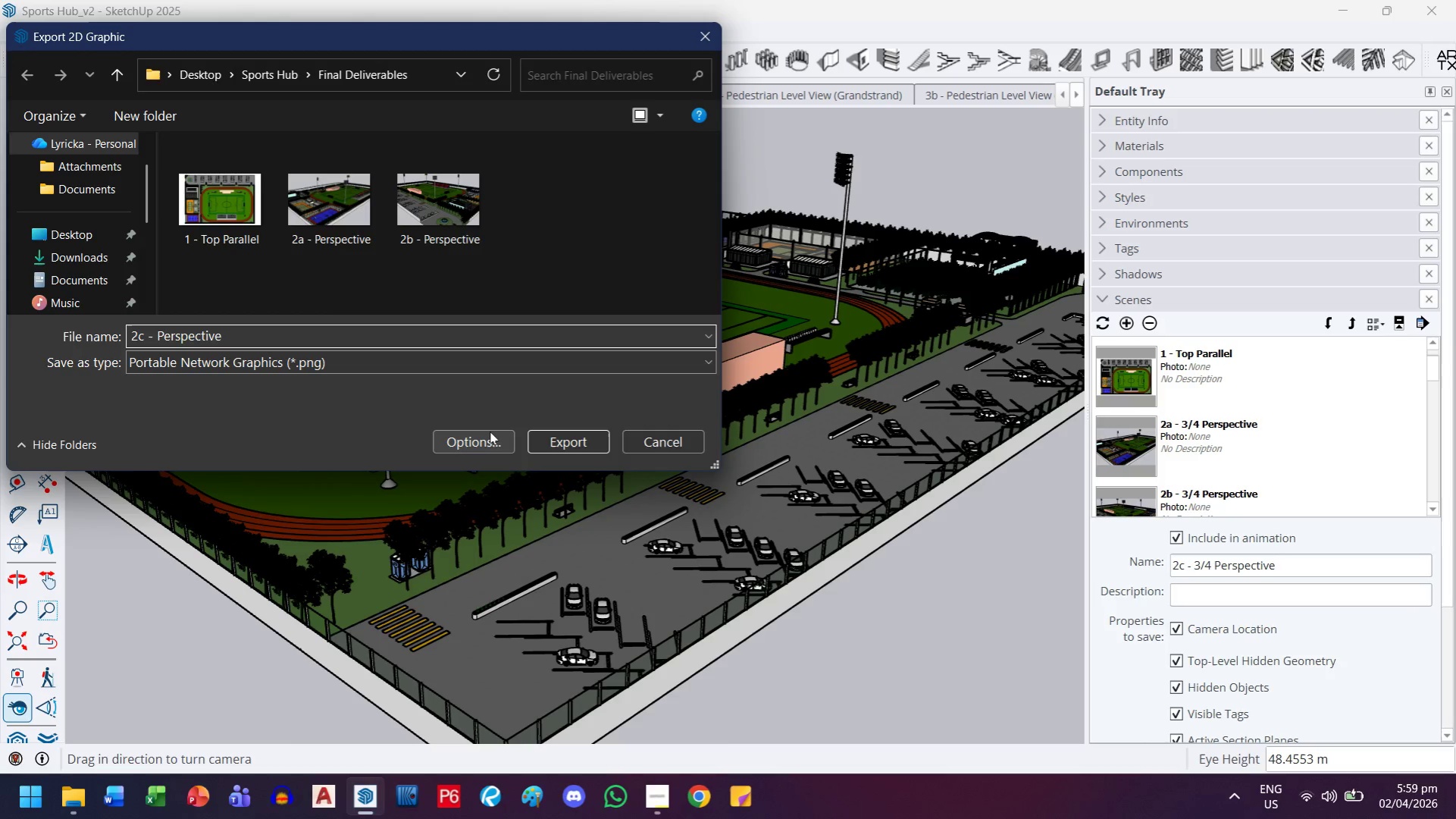 
key(Enter)
 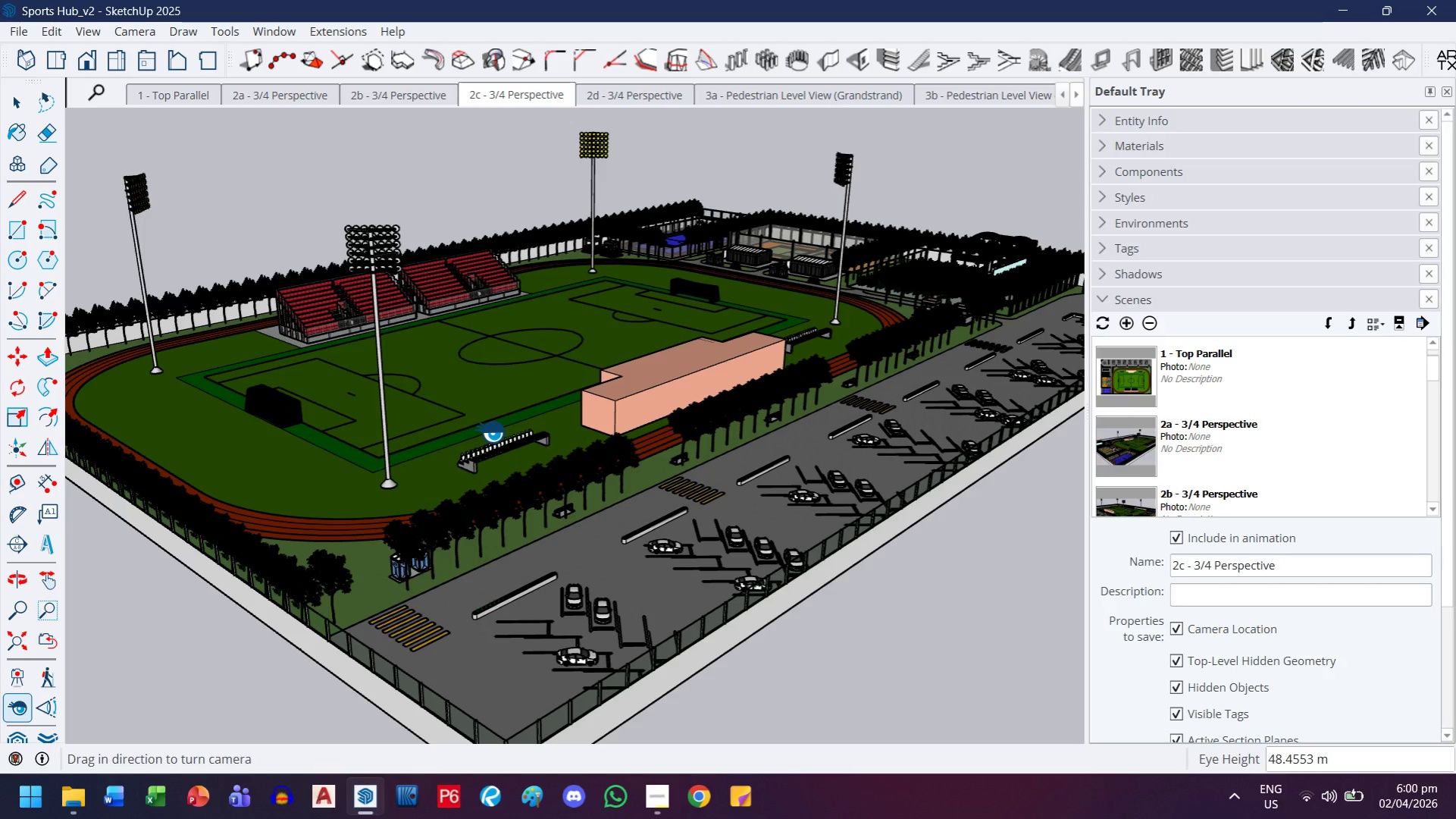 
wait(14.02)
 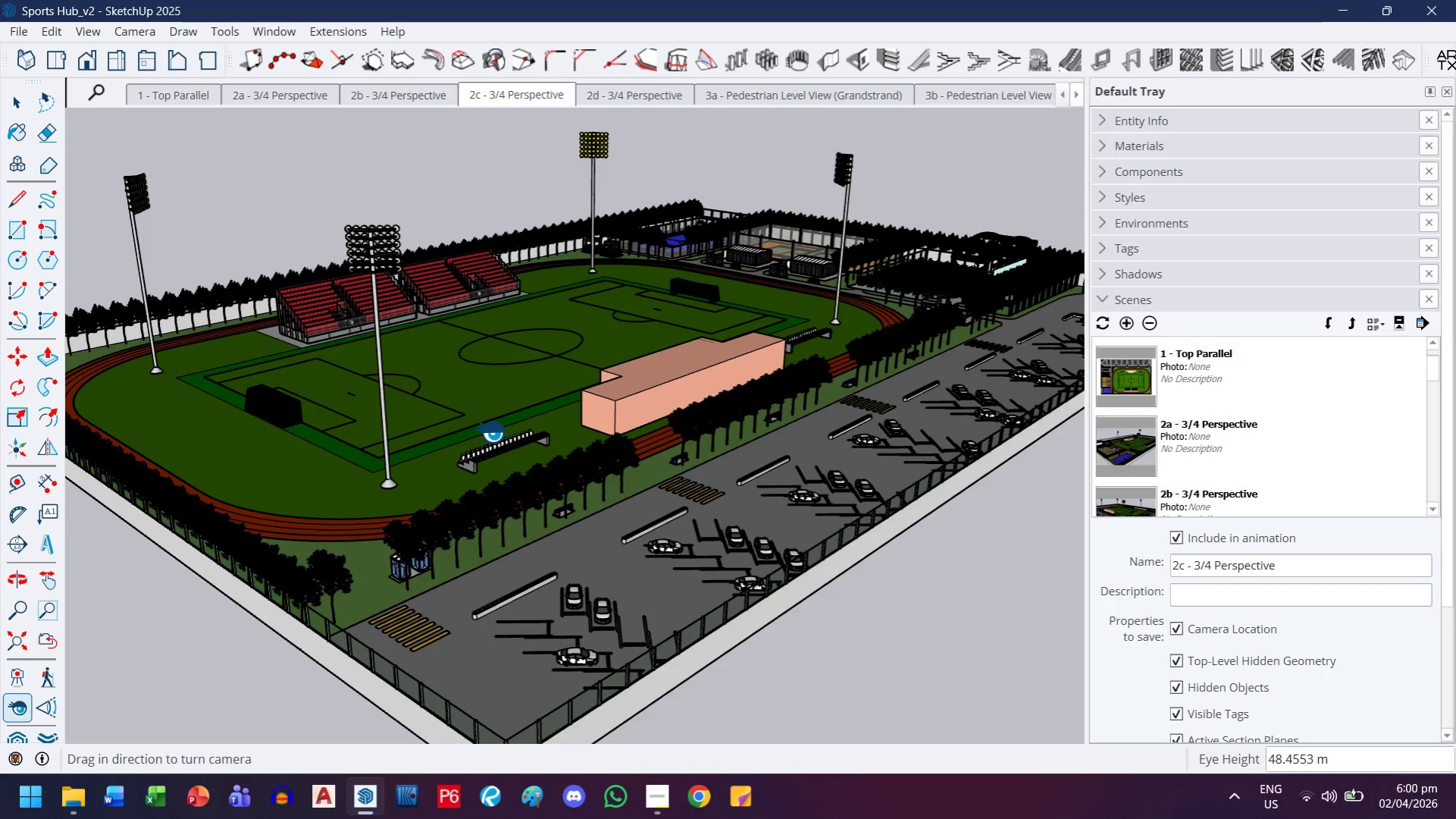 
double_click([625, 103])
 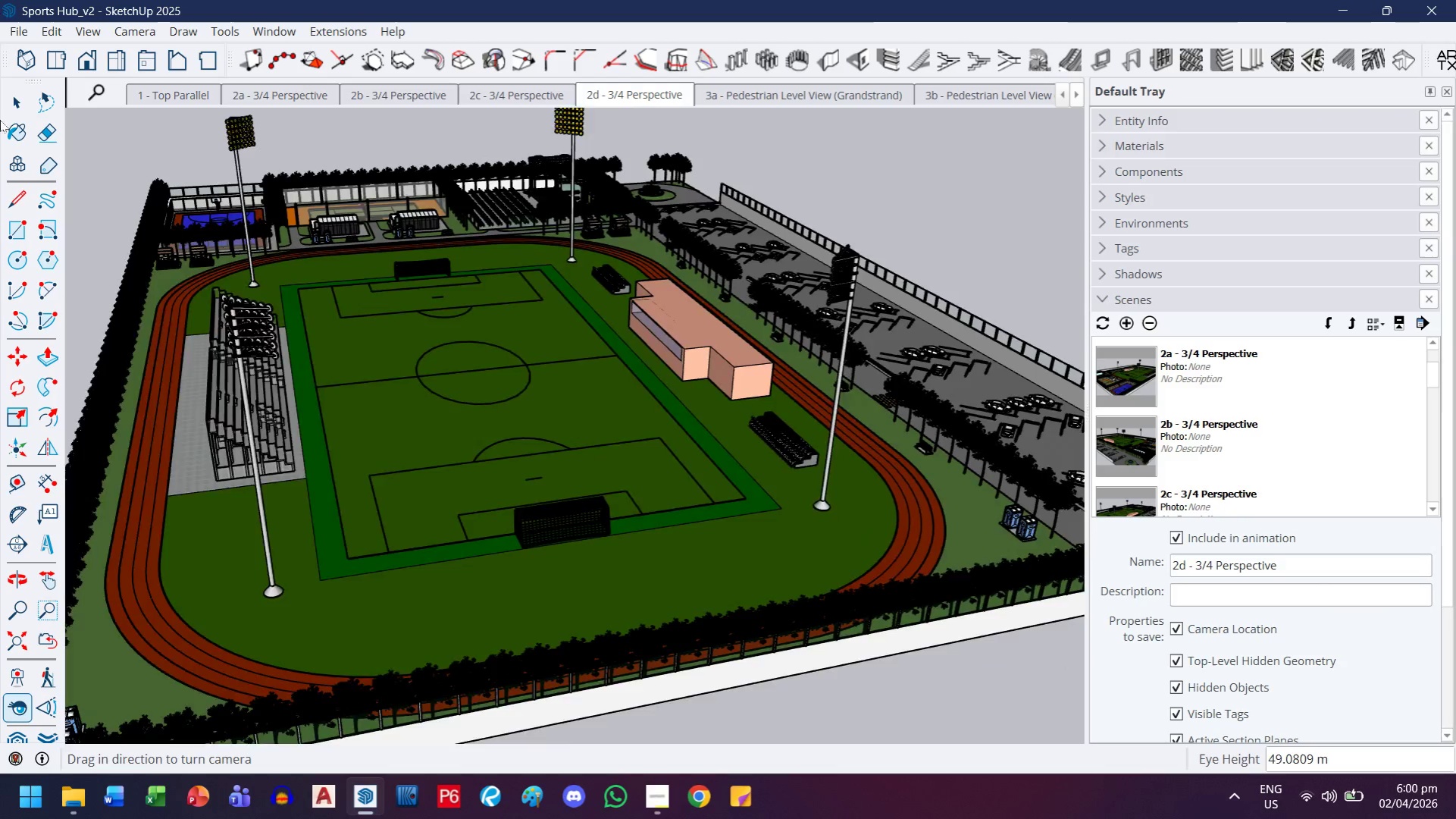 
left_click([11, 35])
 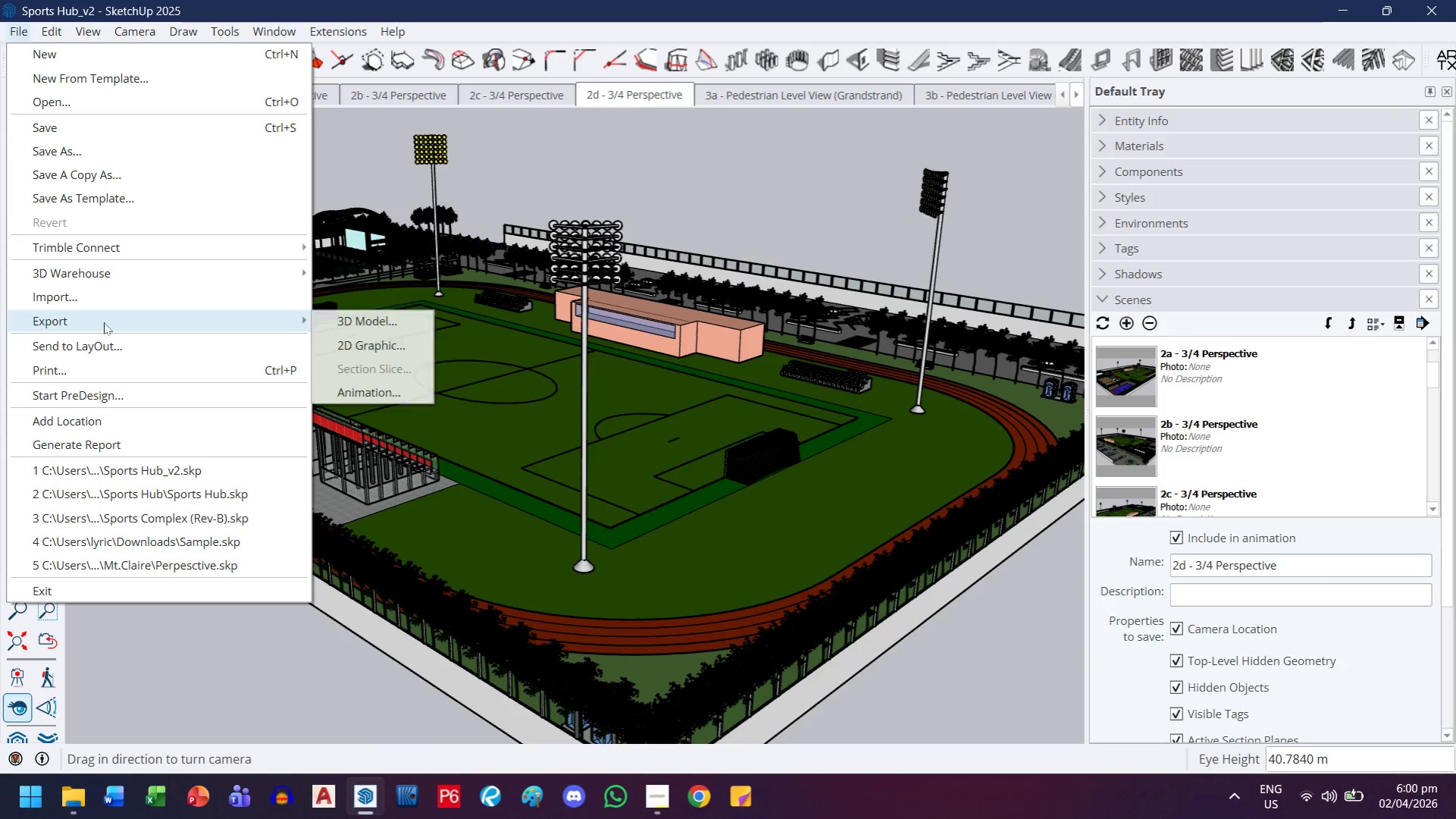 
left_click([381, 343])
 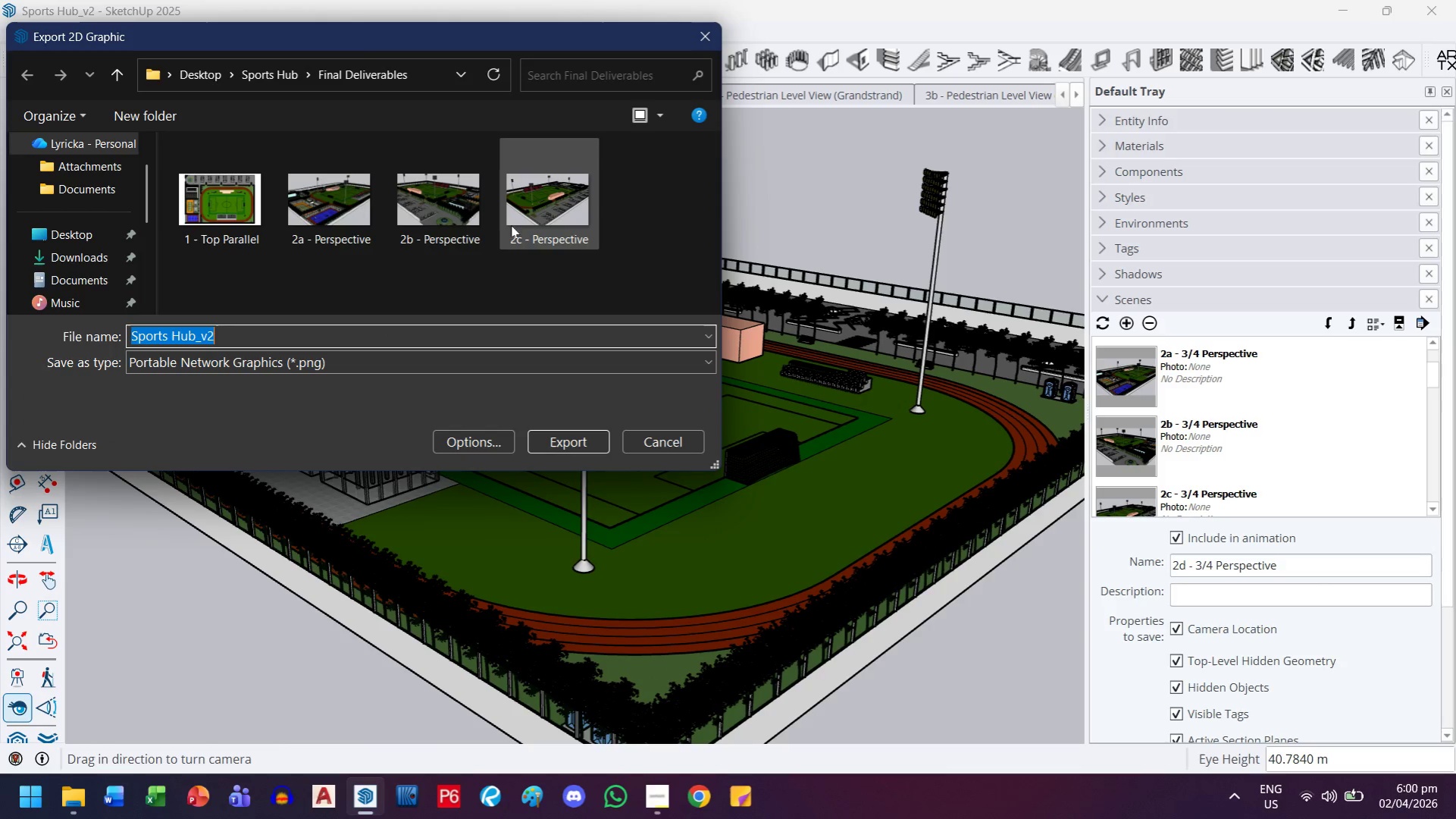 
left_click([517, 226])
 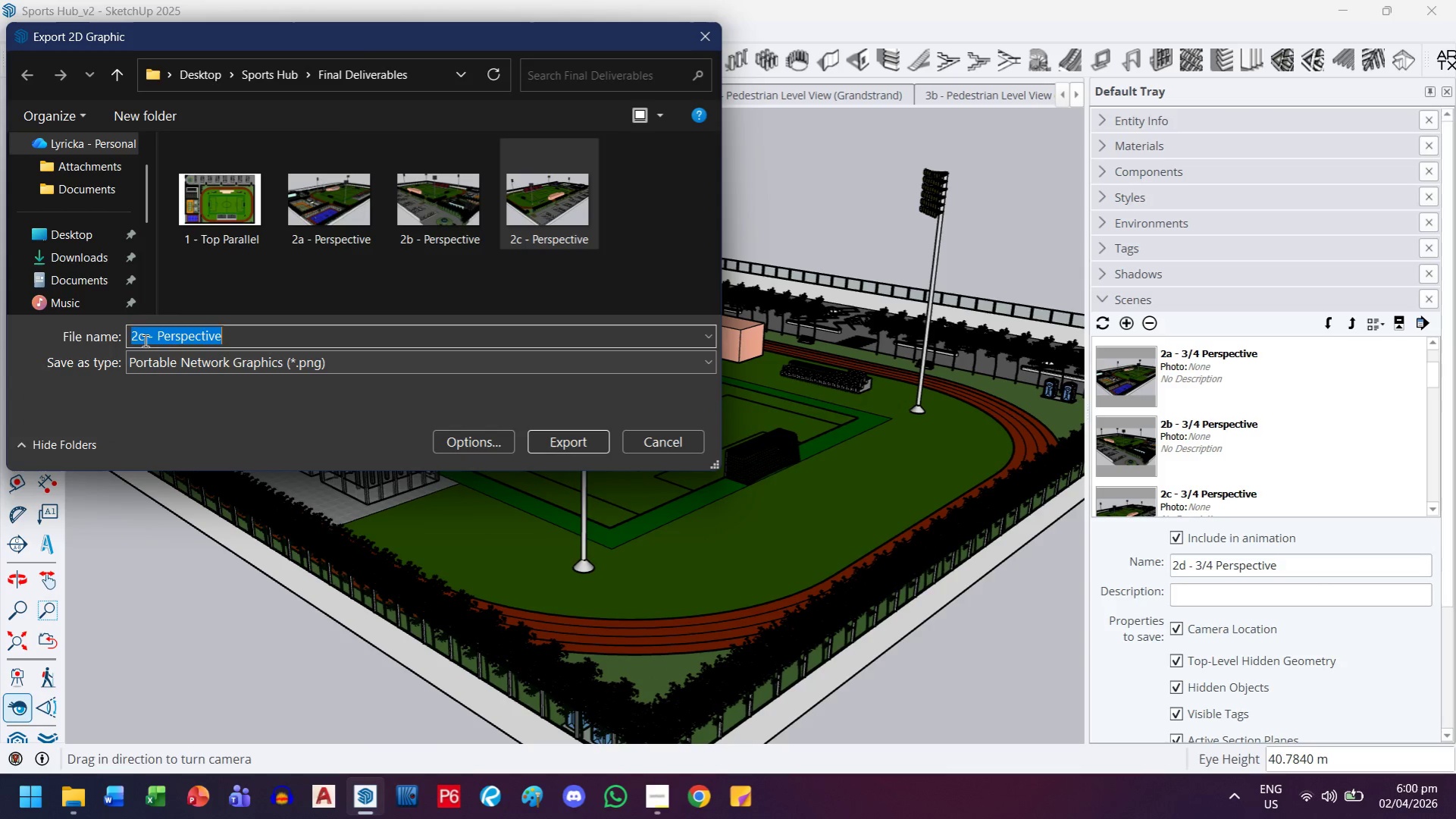 
double_click([144, 339])
 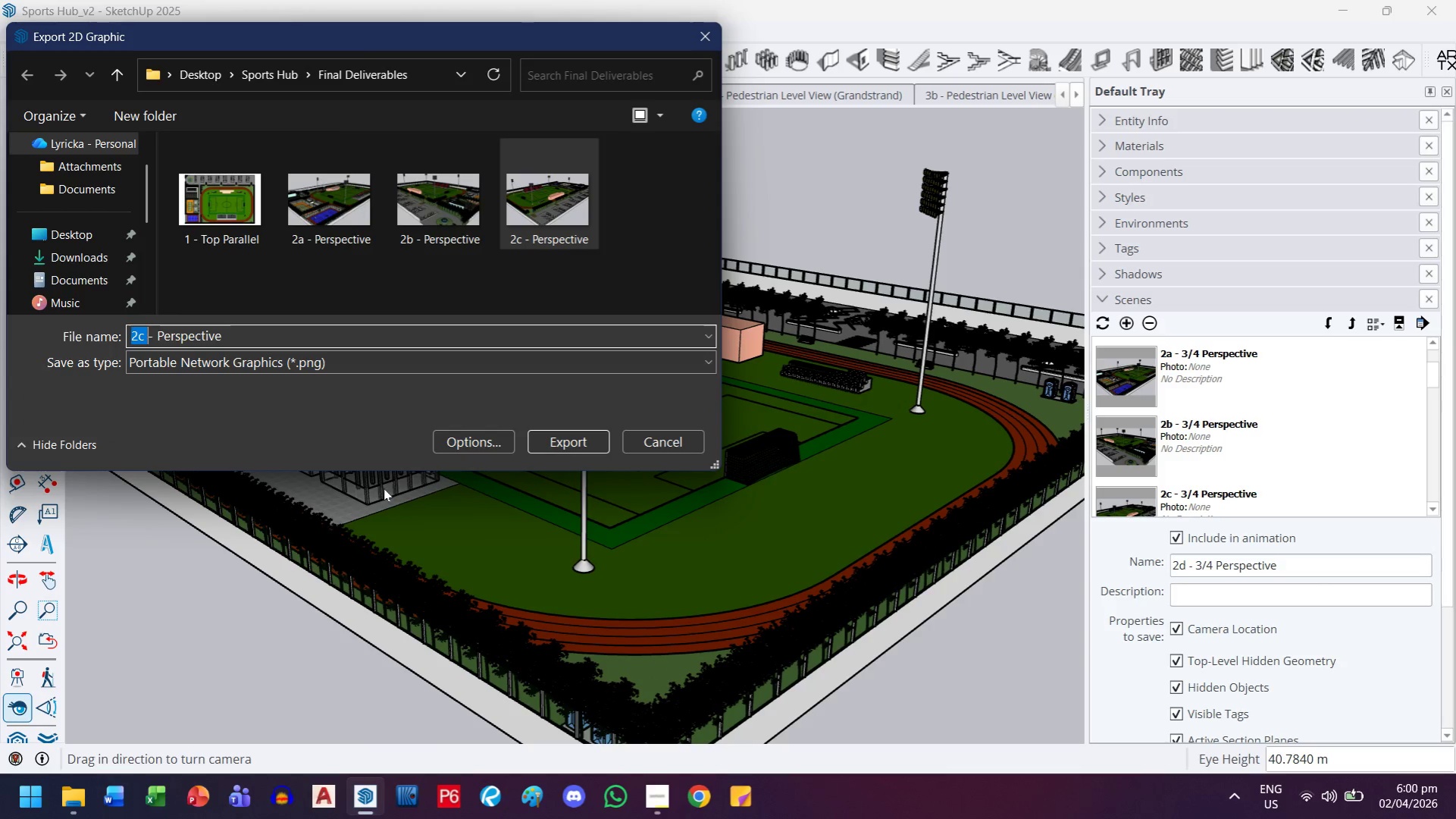 
key(ArrowRight)
 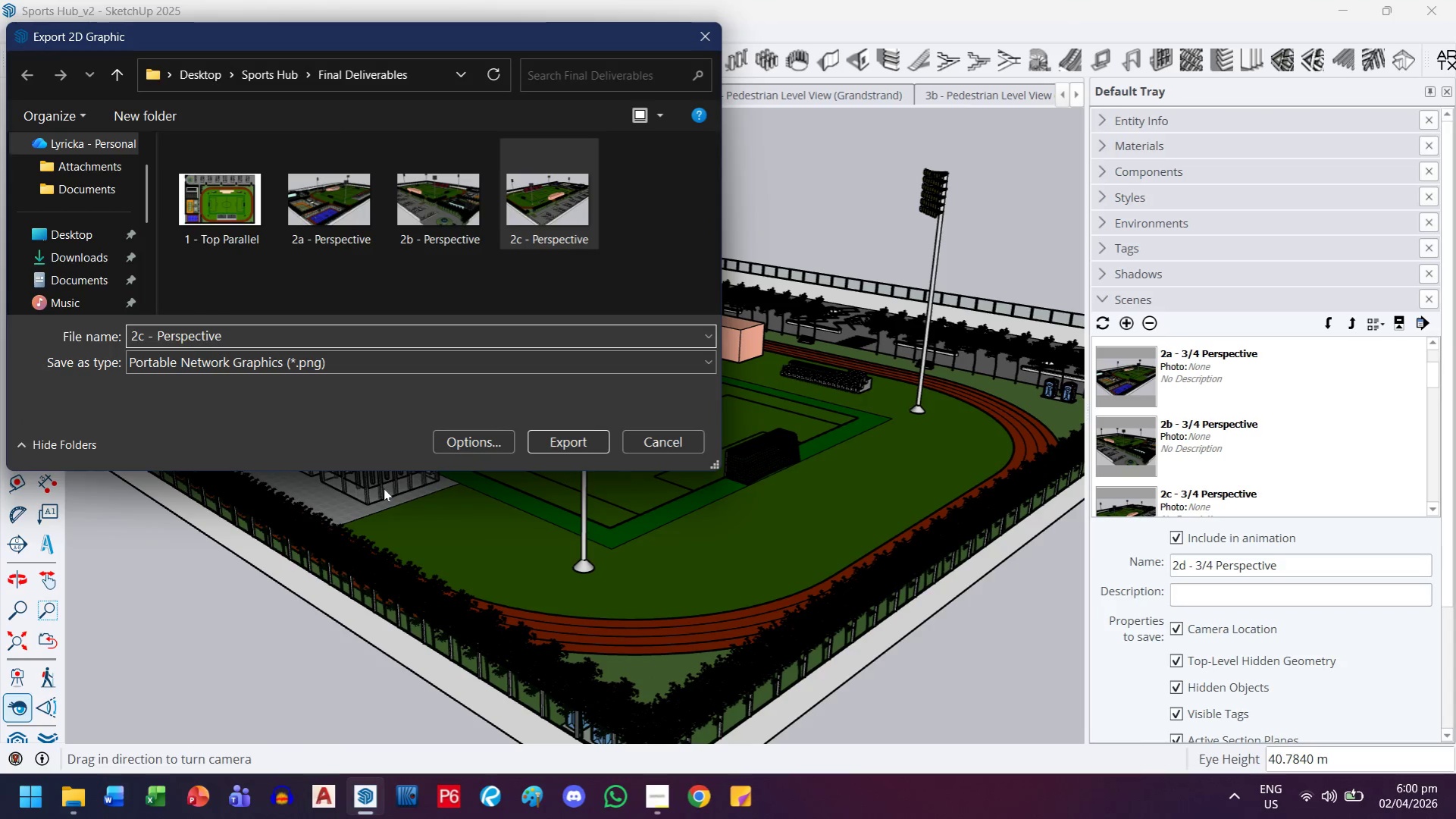 
key(ArrowLeft)
 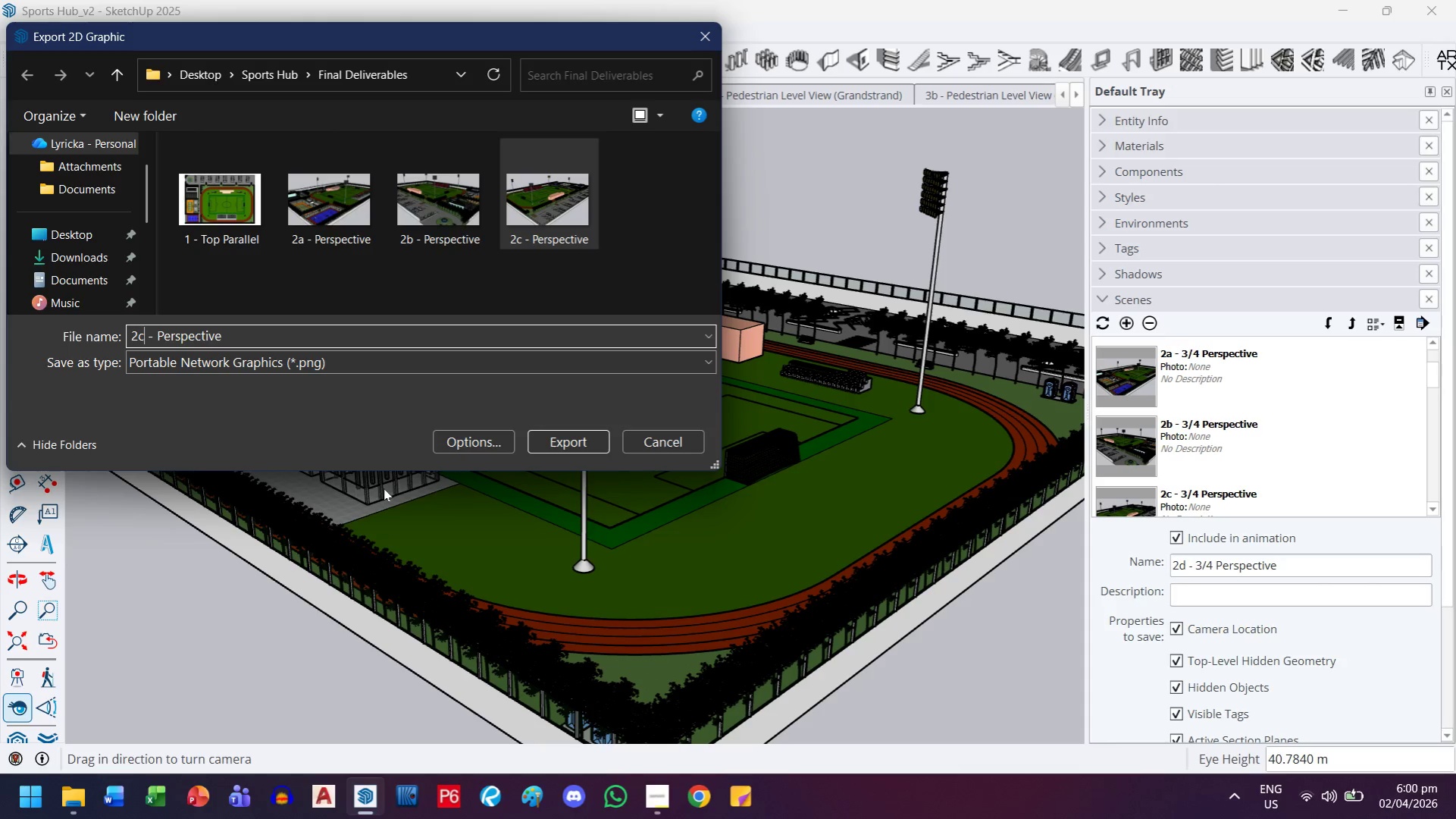 
key(Backspace)
 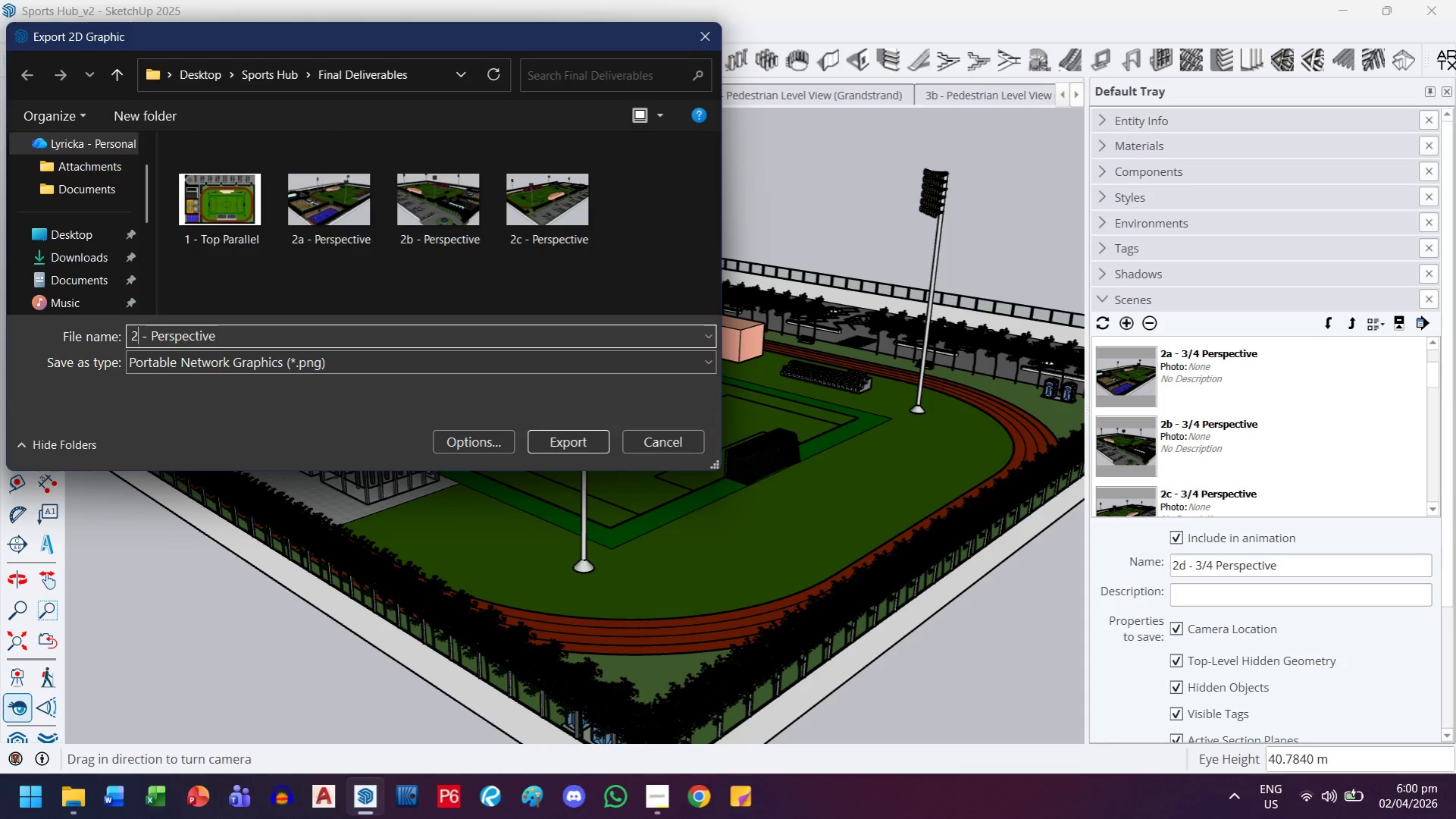 
key(D)
 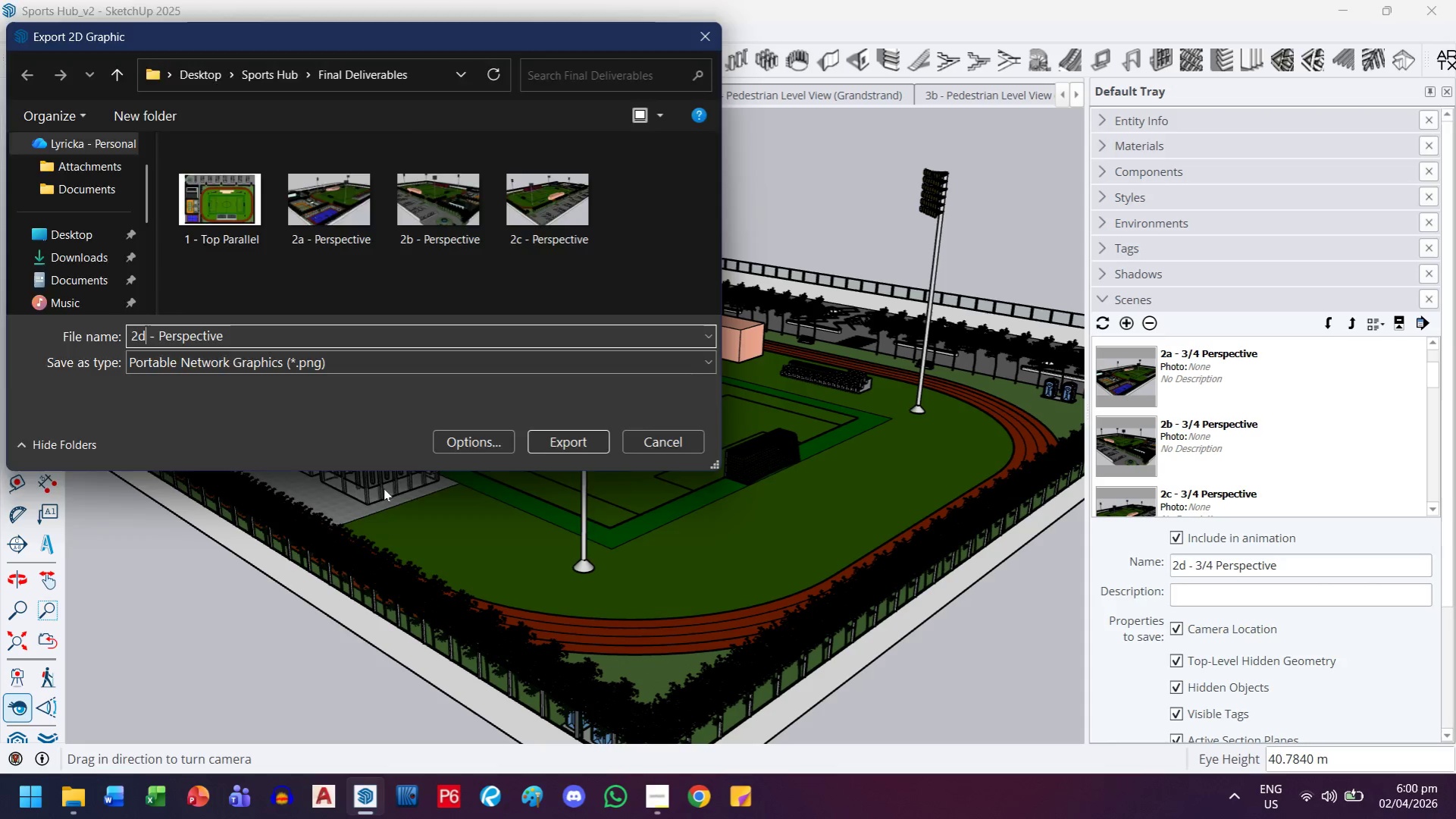 
key(Enter)
 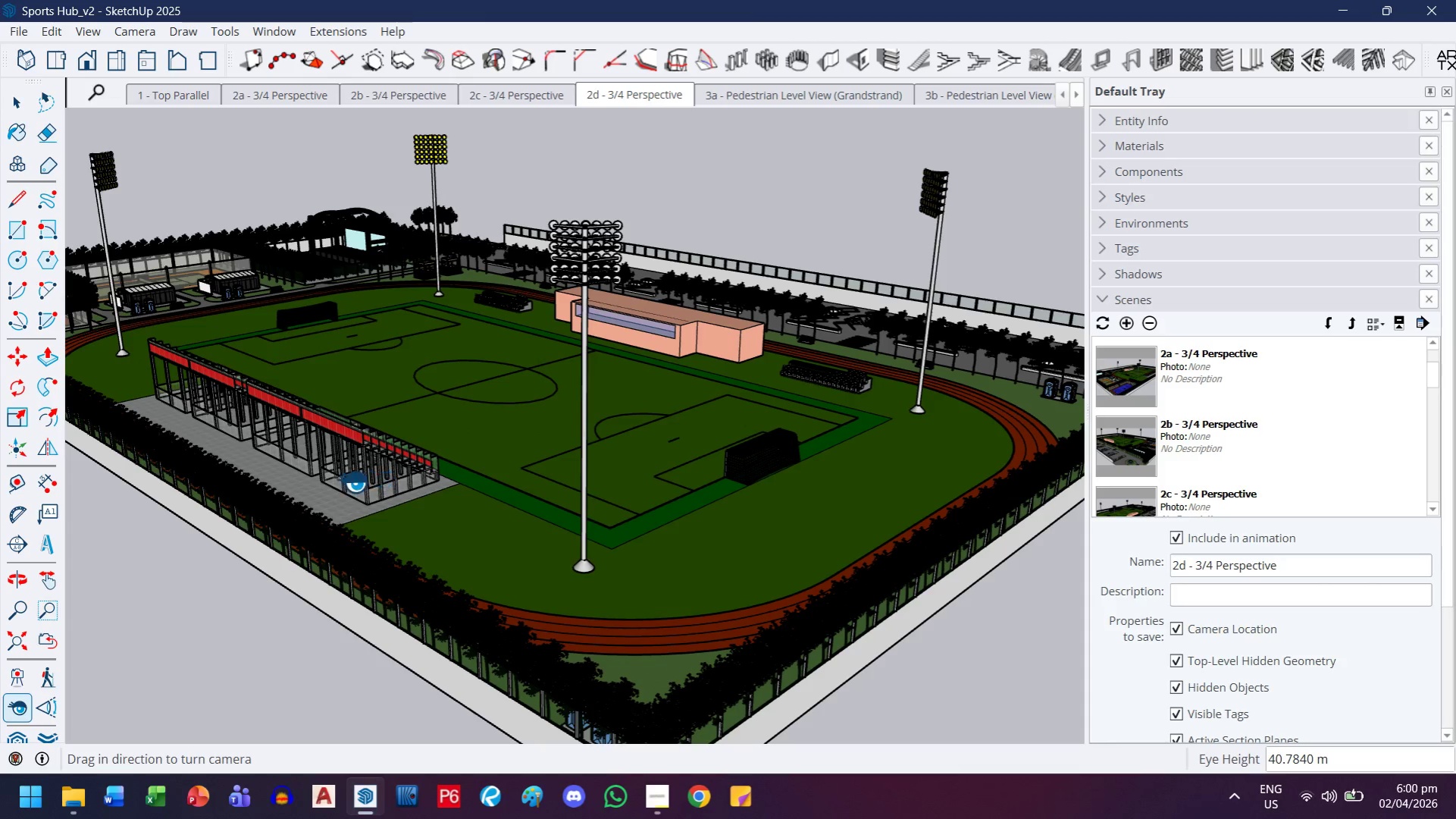 
left_click([752, 107])
 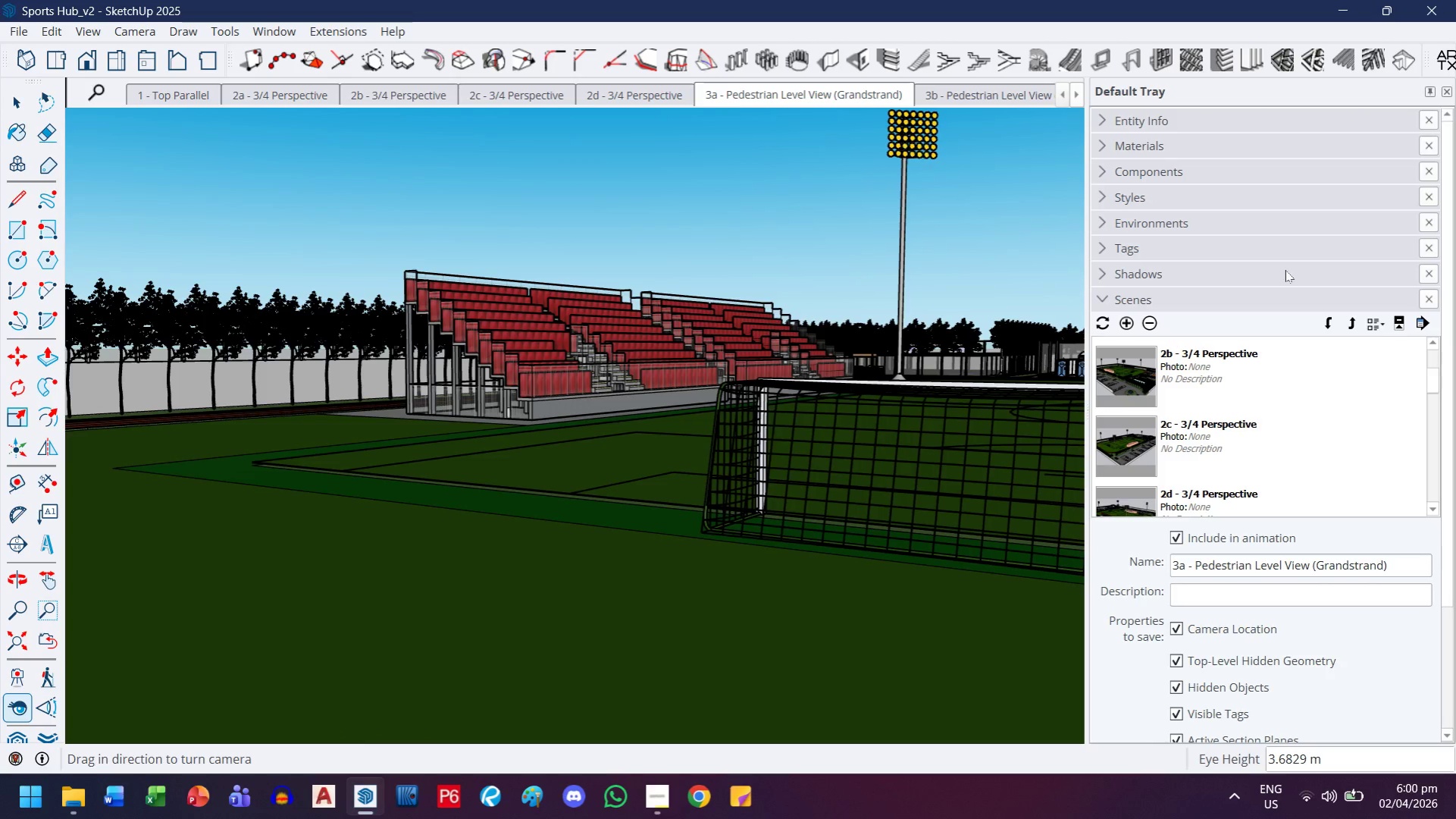 
left_click([1355, 574])
 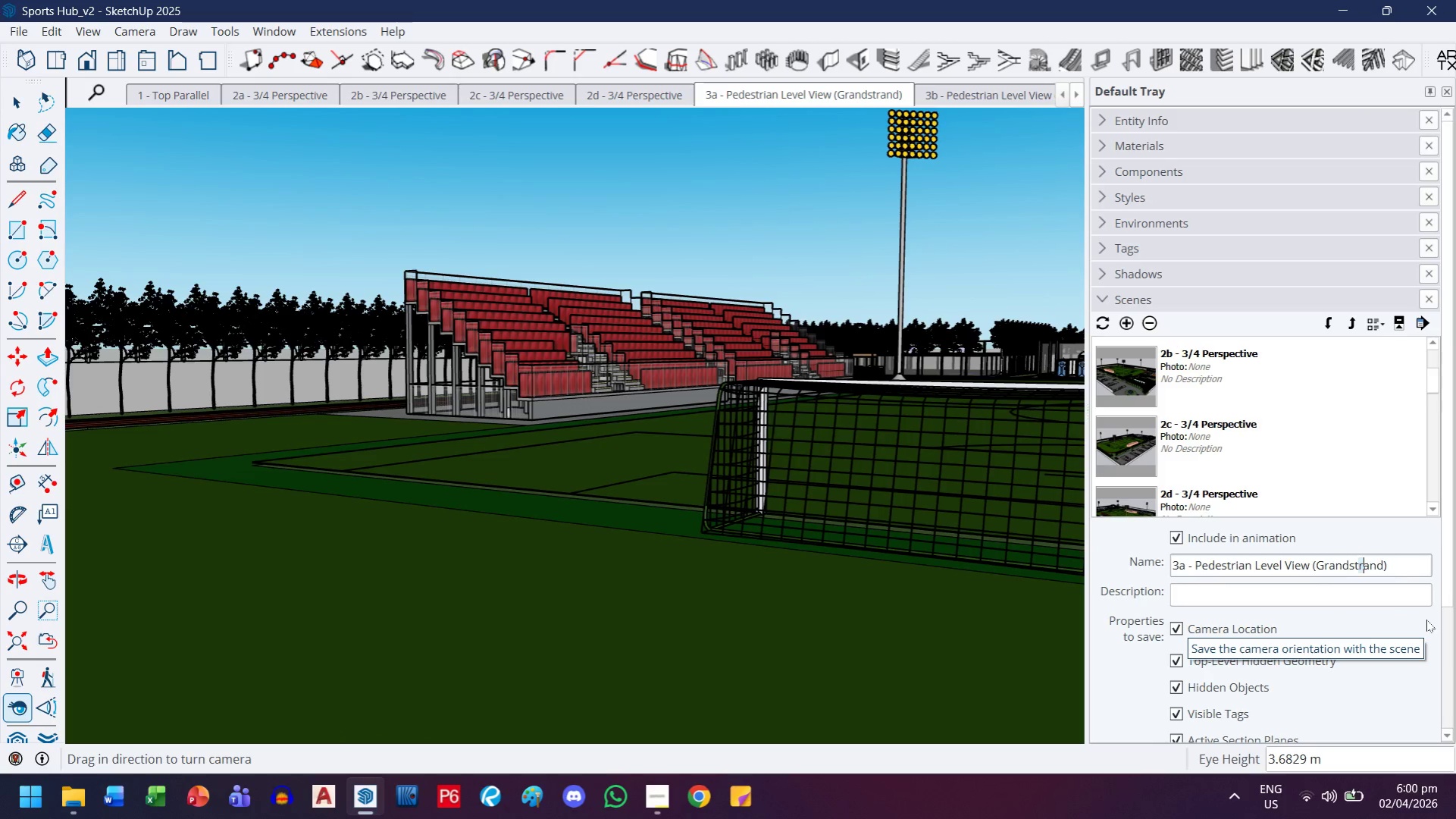 
key(Backspace)
 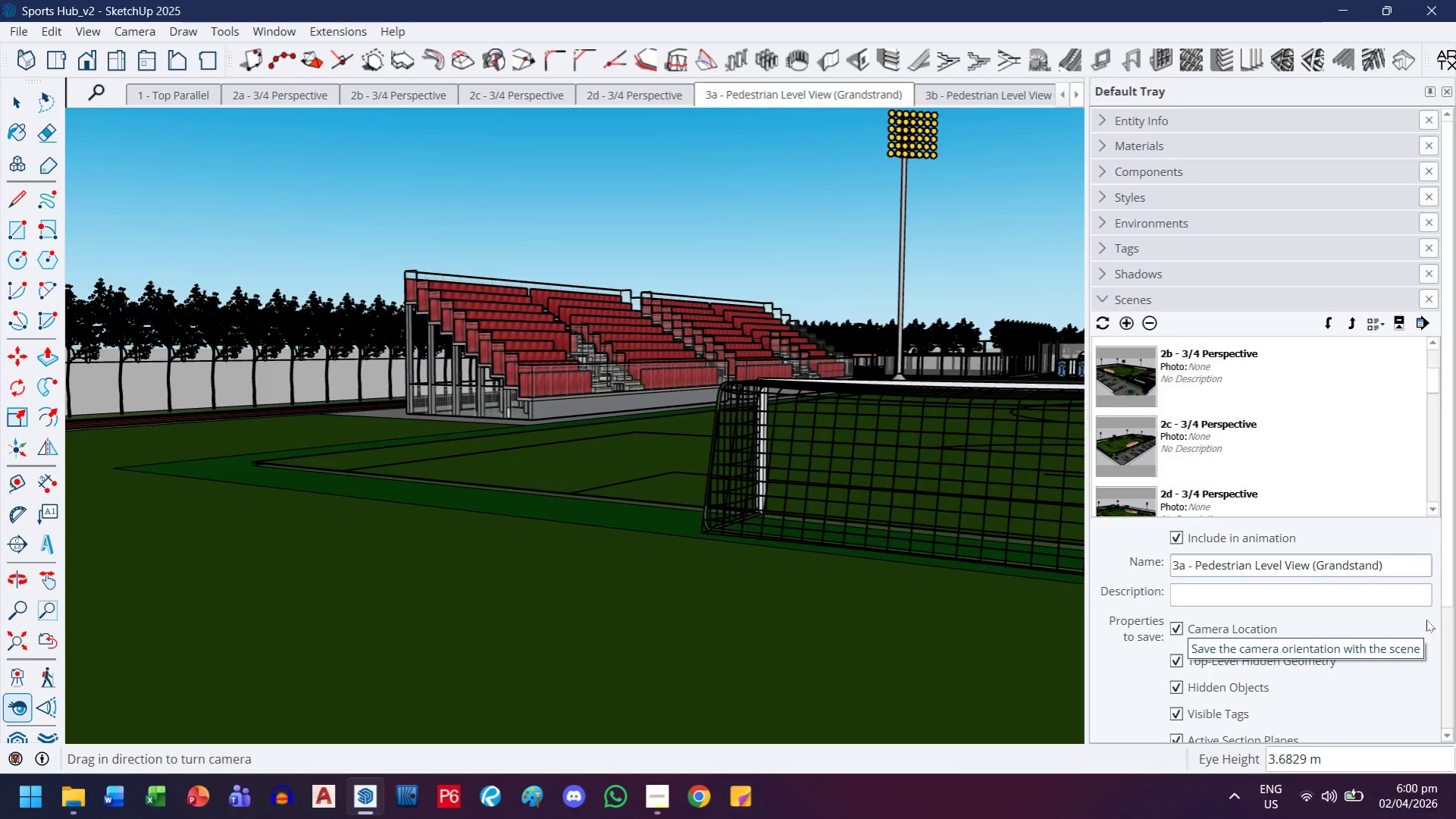 
key(Control+A)
 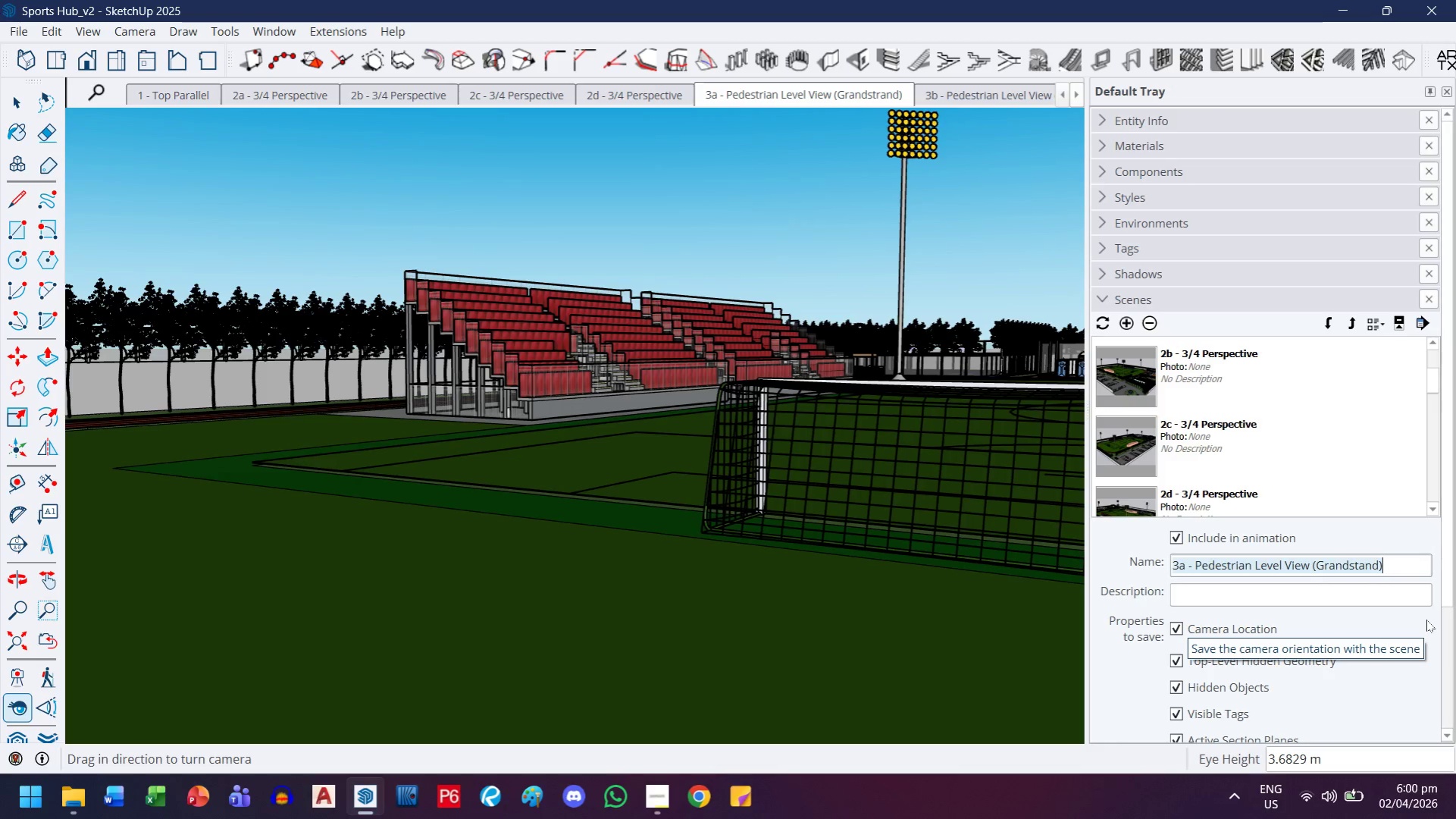 
key(Control+C)
 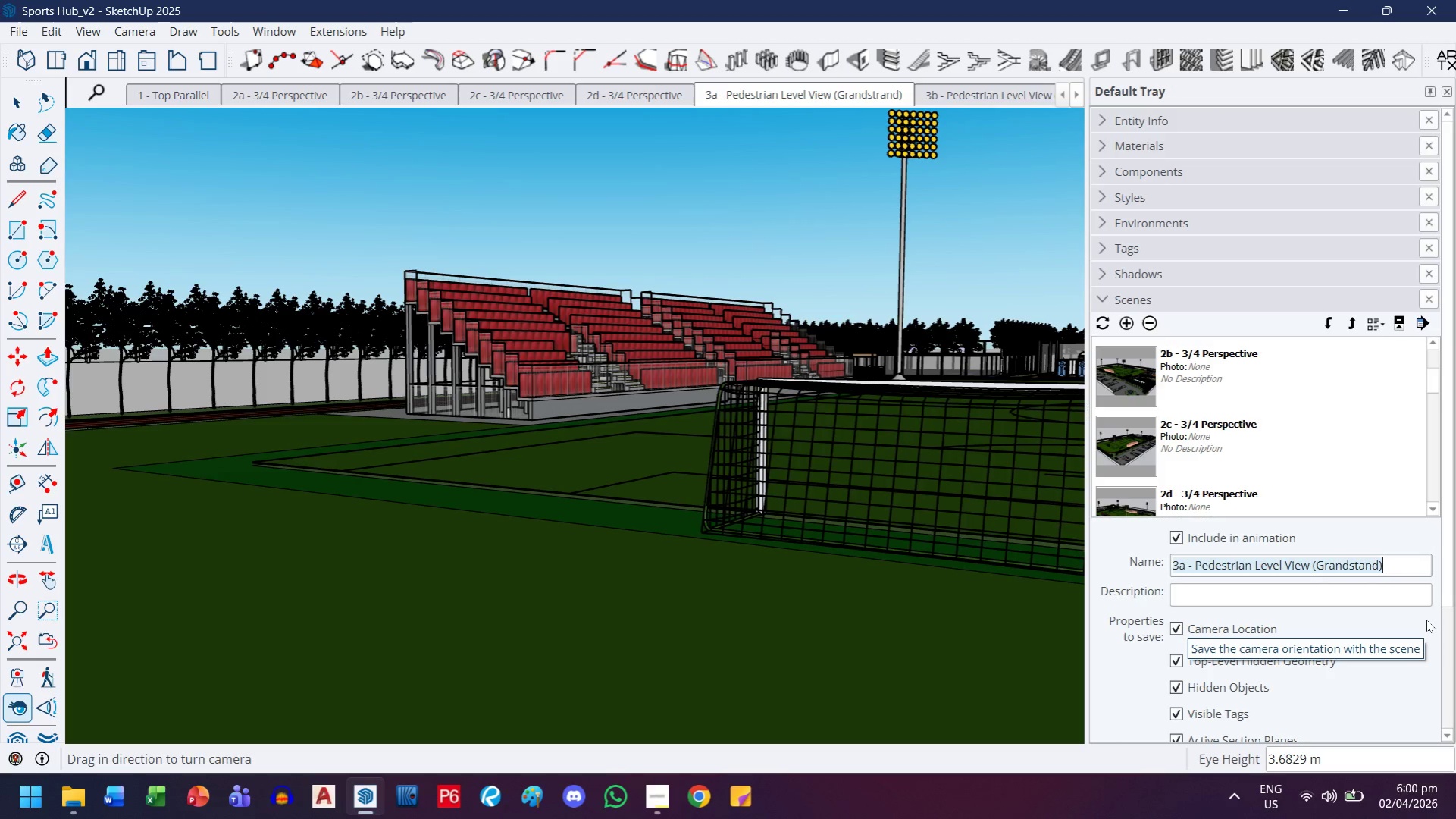 
key(Enter)
 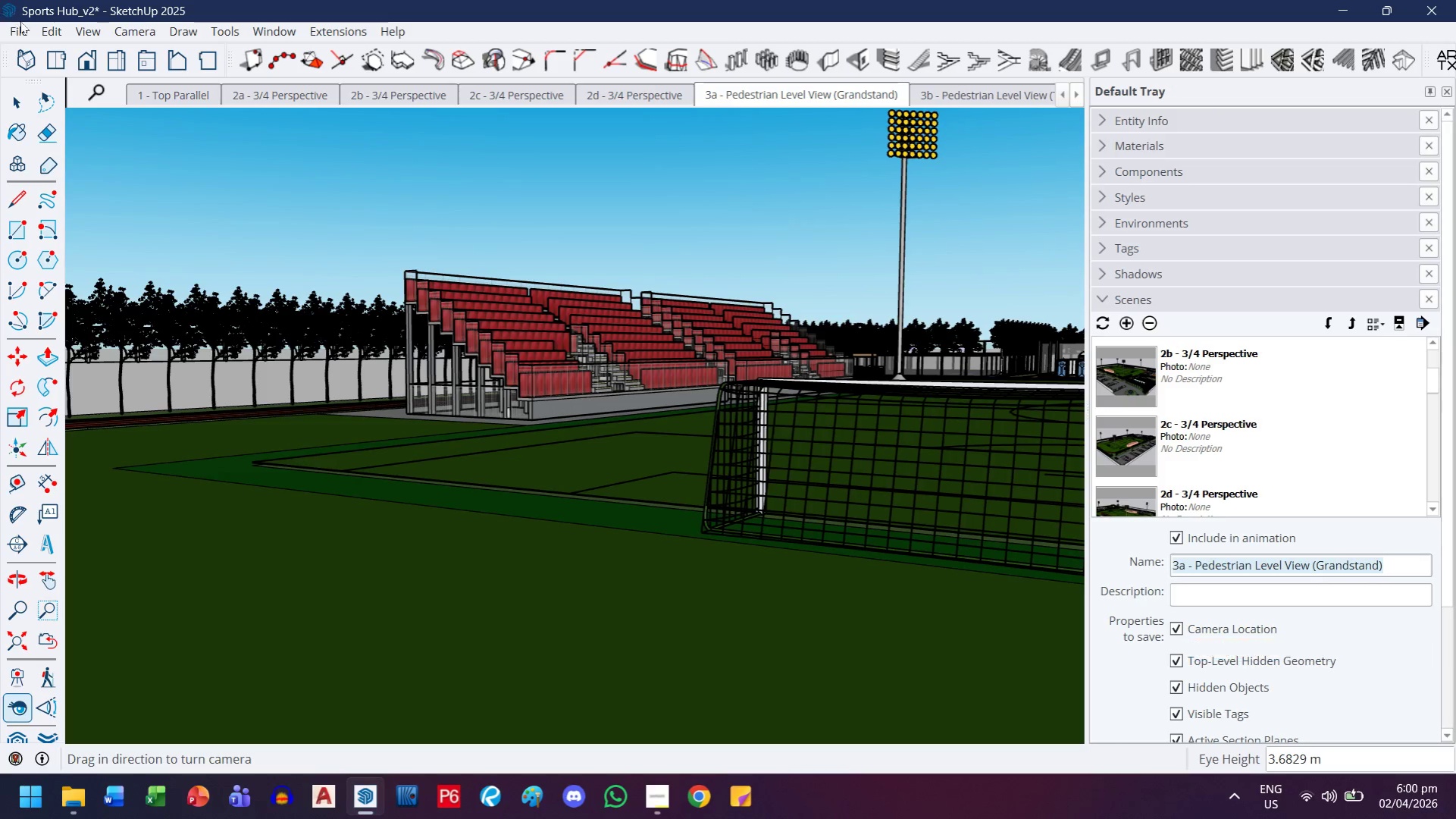 
left_click([25, 36])
 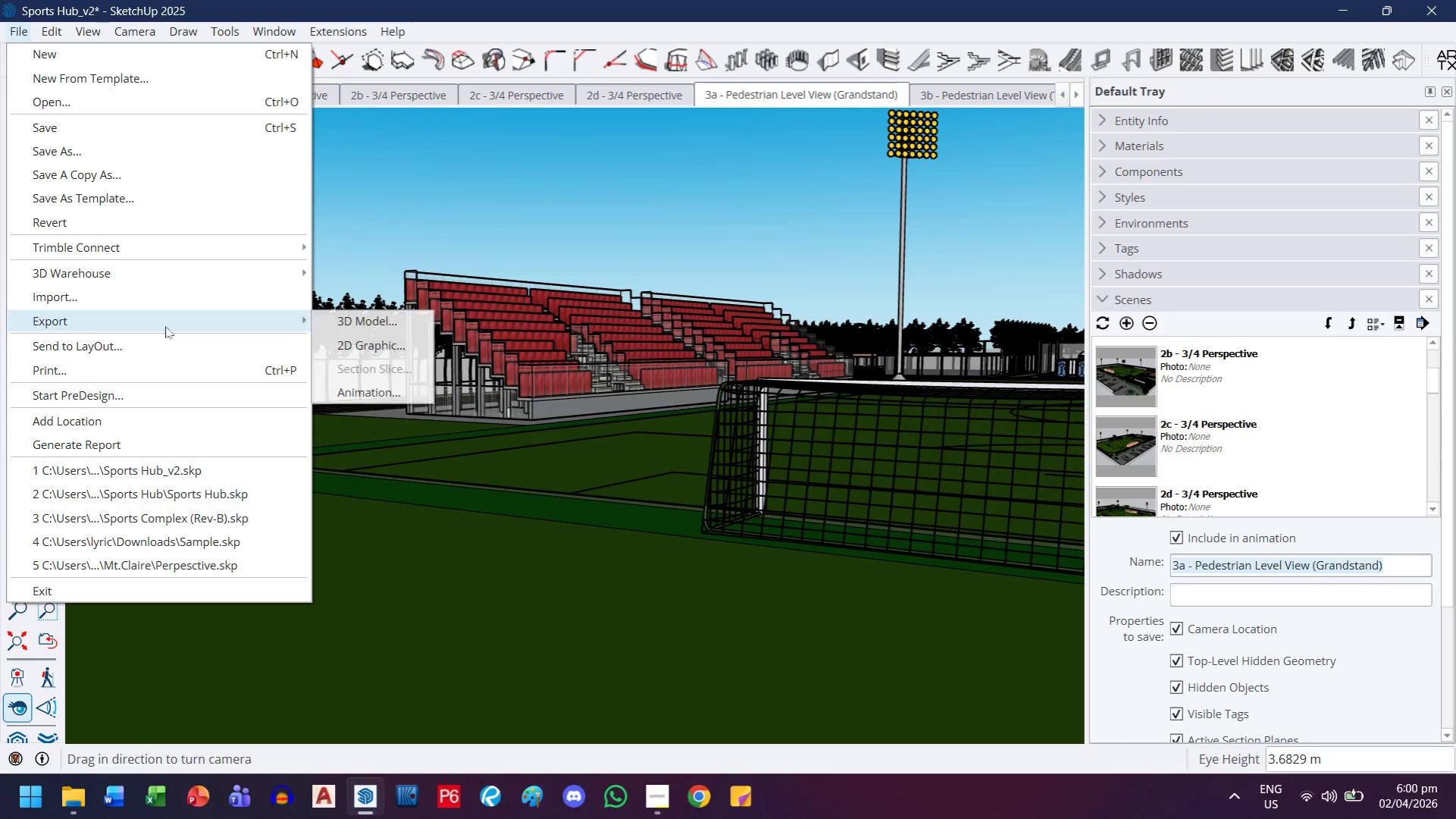 
left_click([399, 347])
 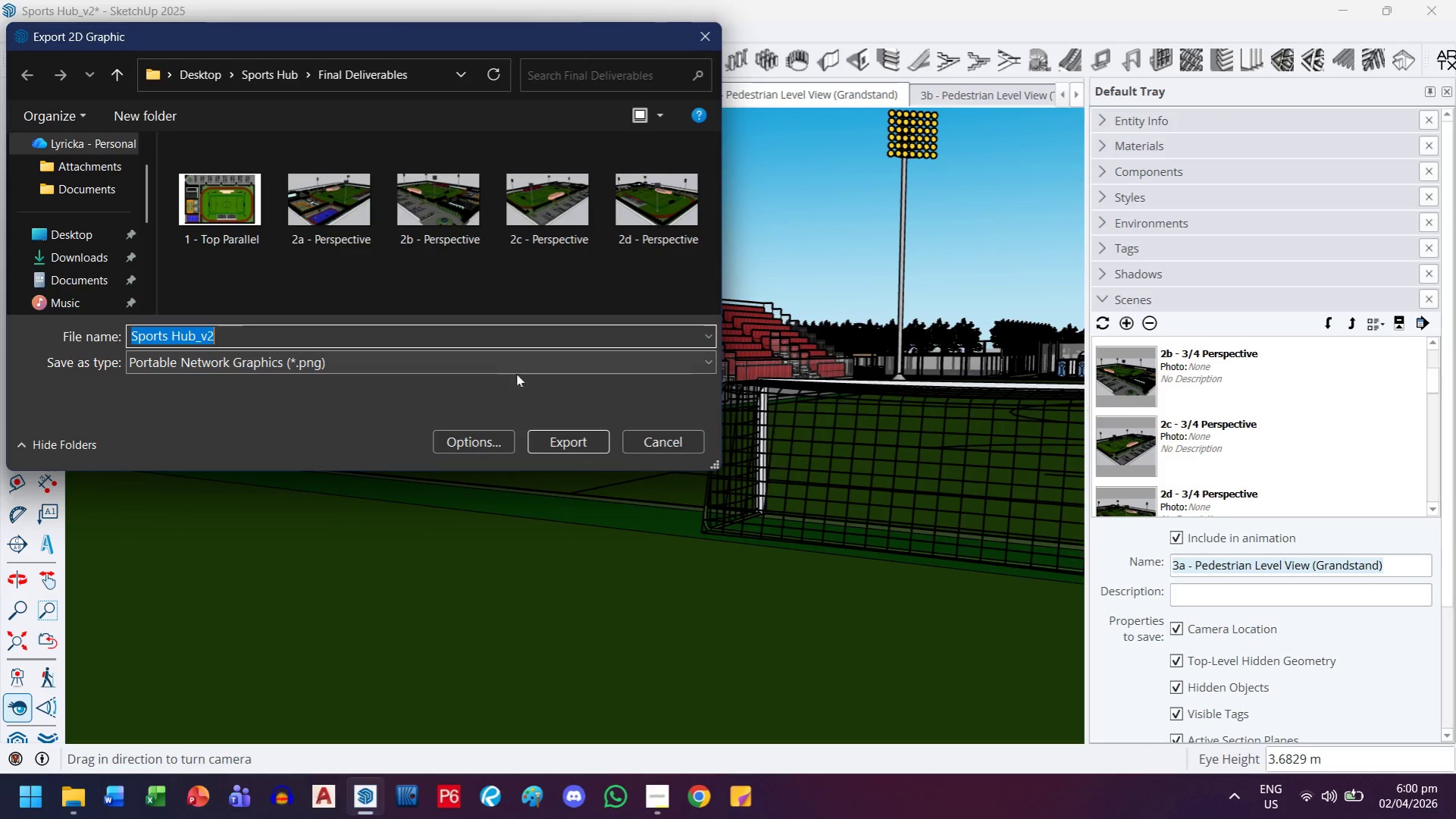 
key(Control+V)
 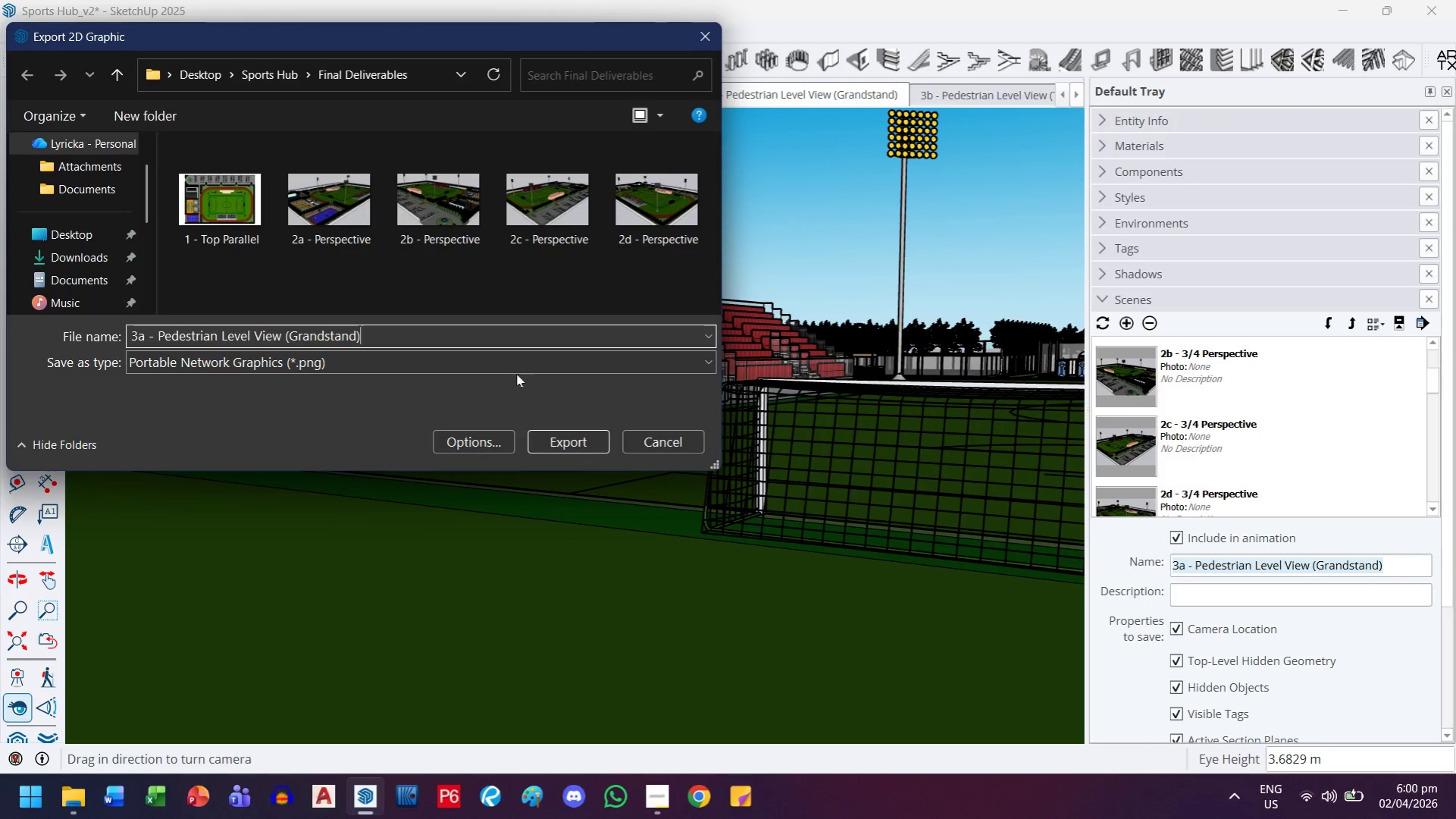 
key(Enter)
 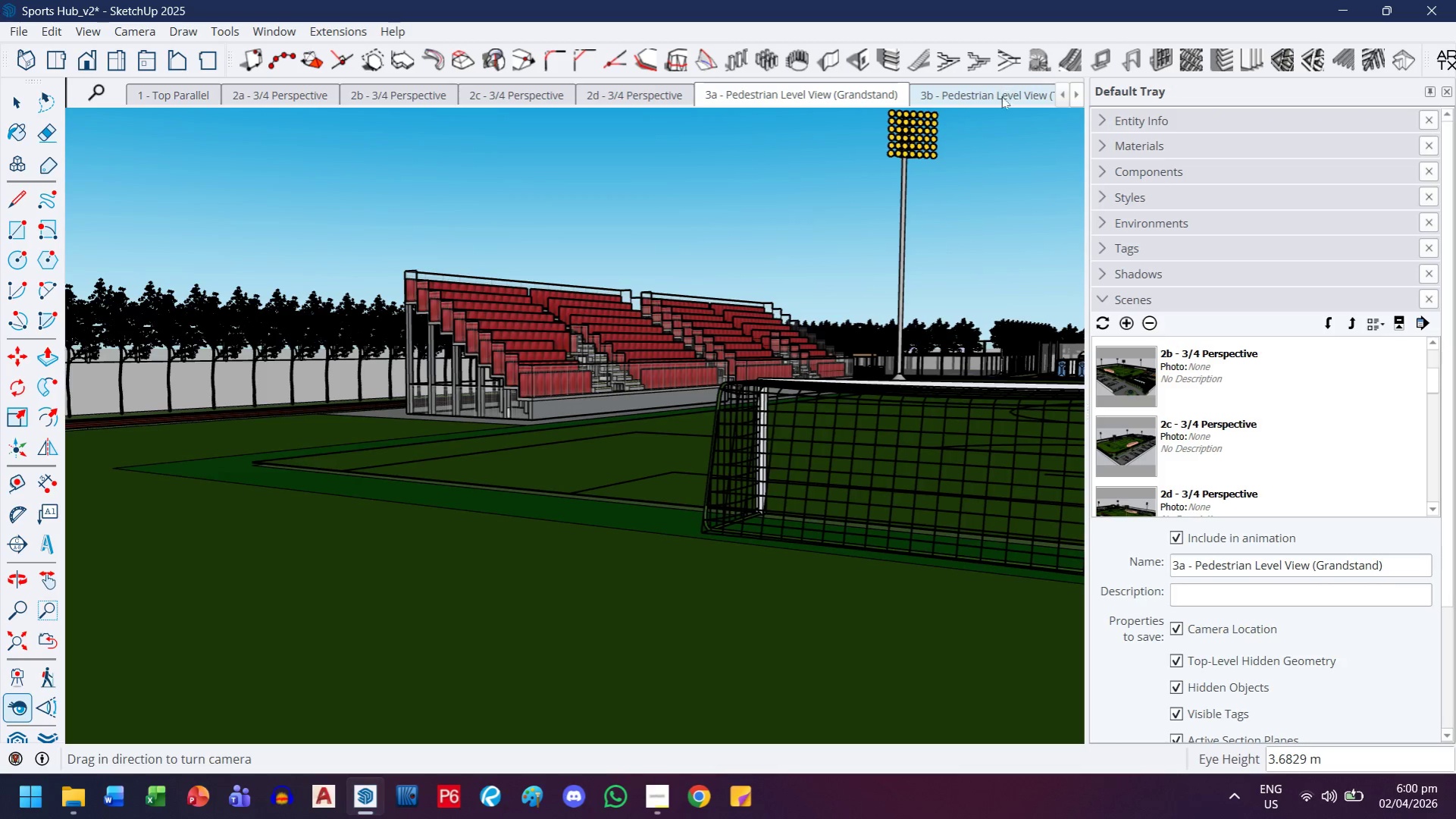 
wait(6.11)
 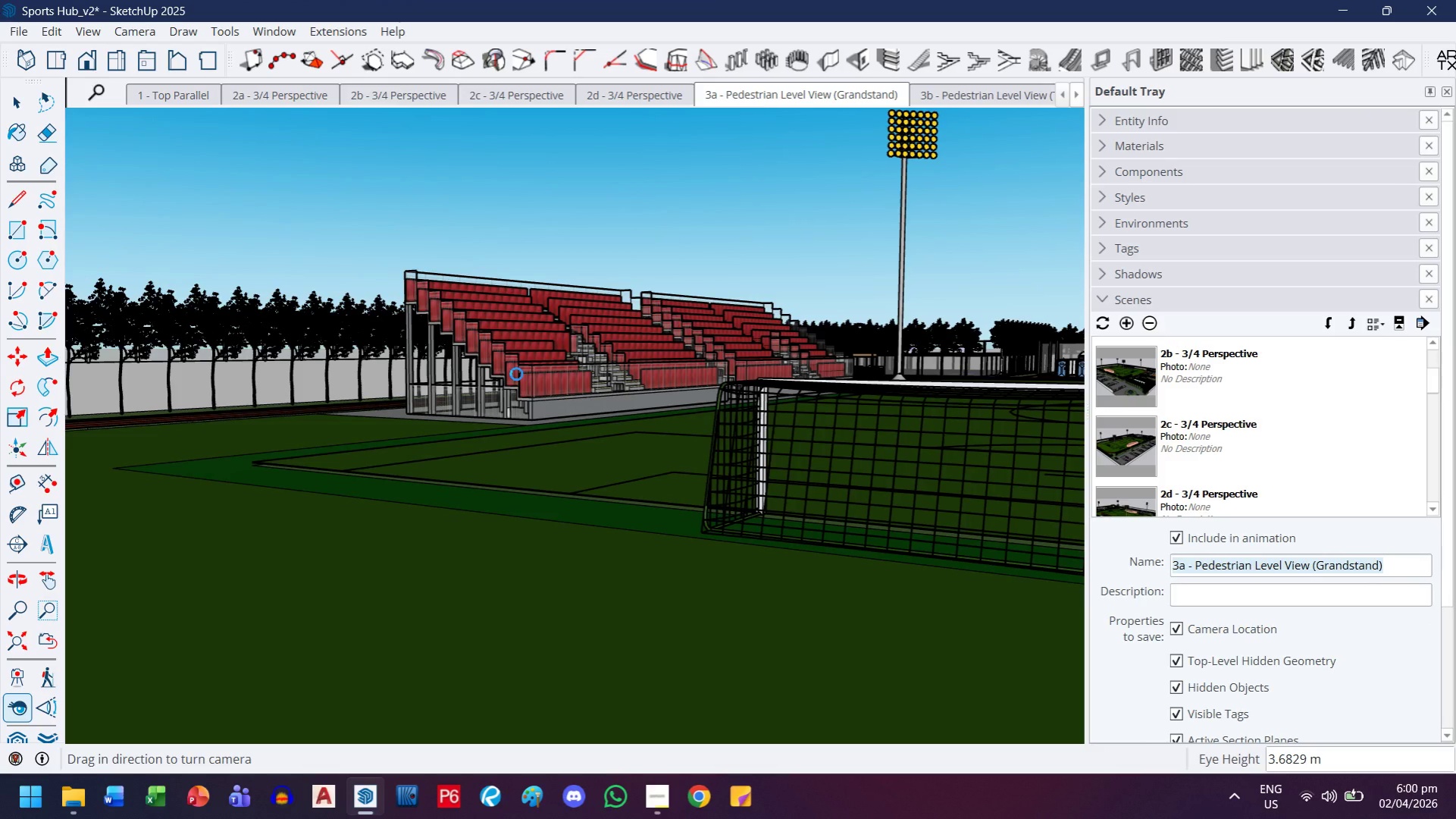 
double_click([1076, 96])
 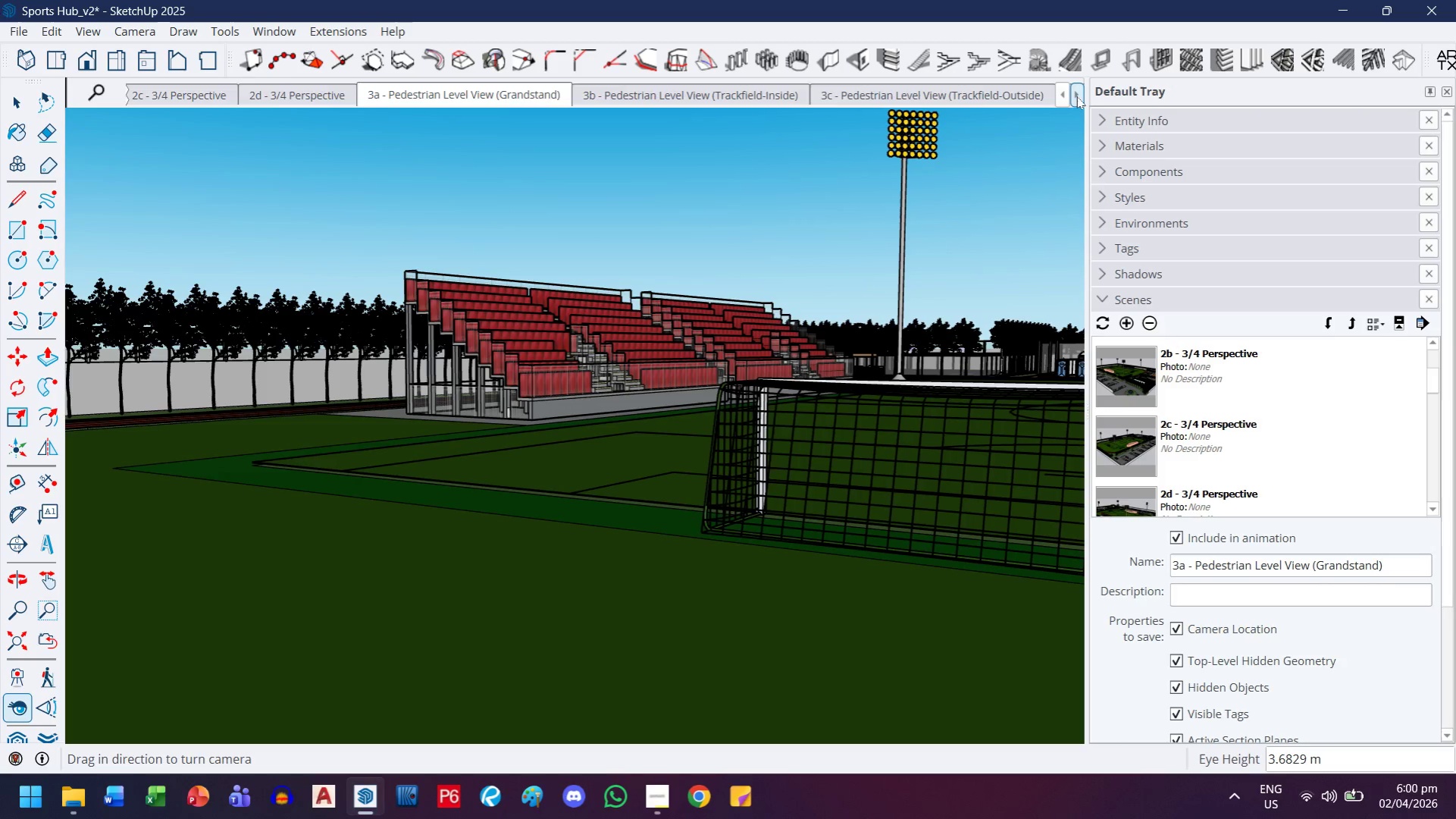 
triple_click([1076, 96])
 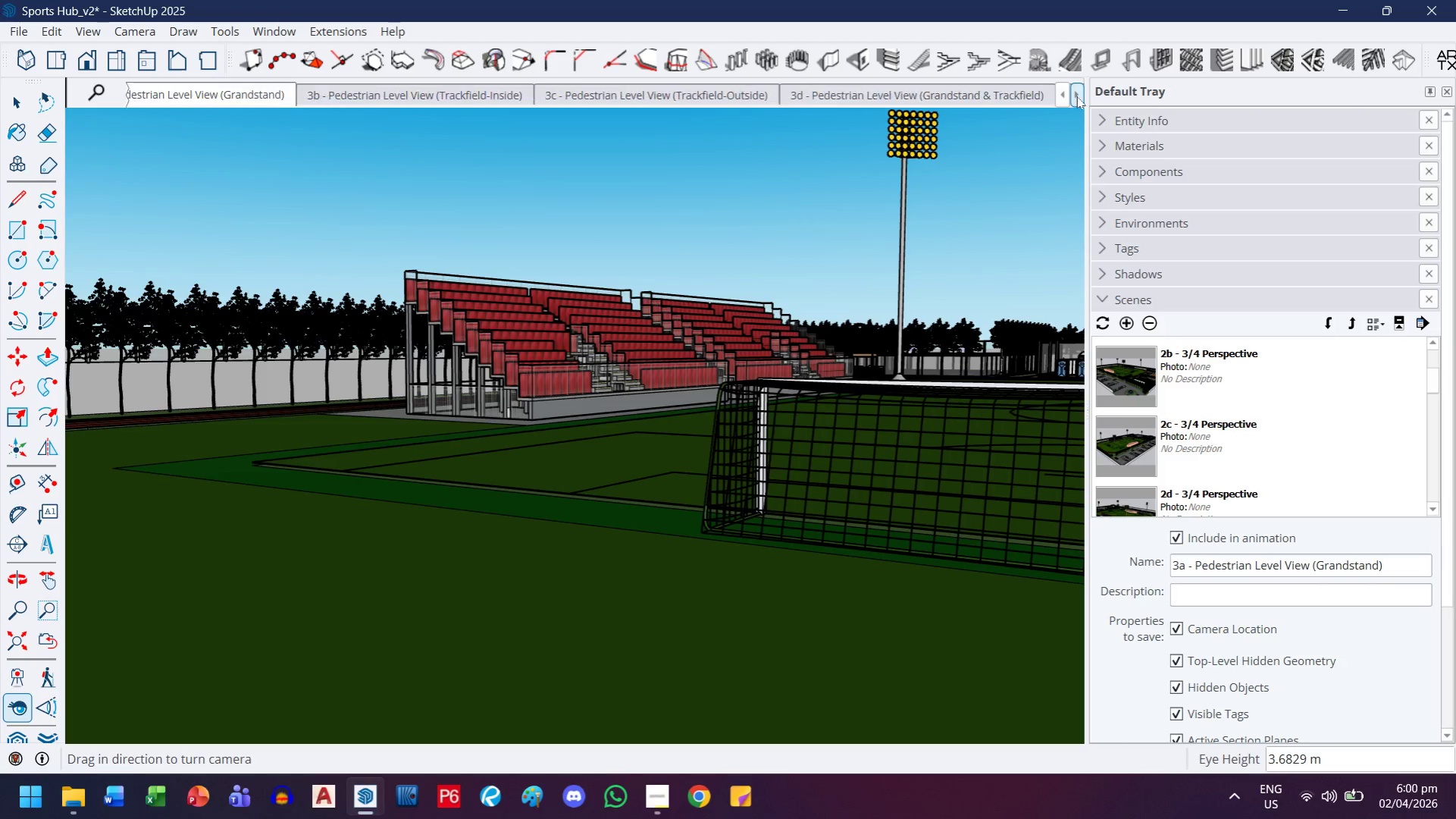 
triple_click([1076, 96])
 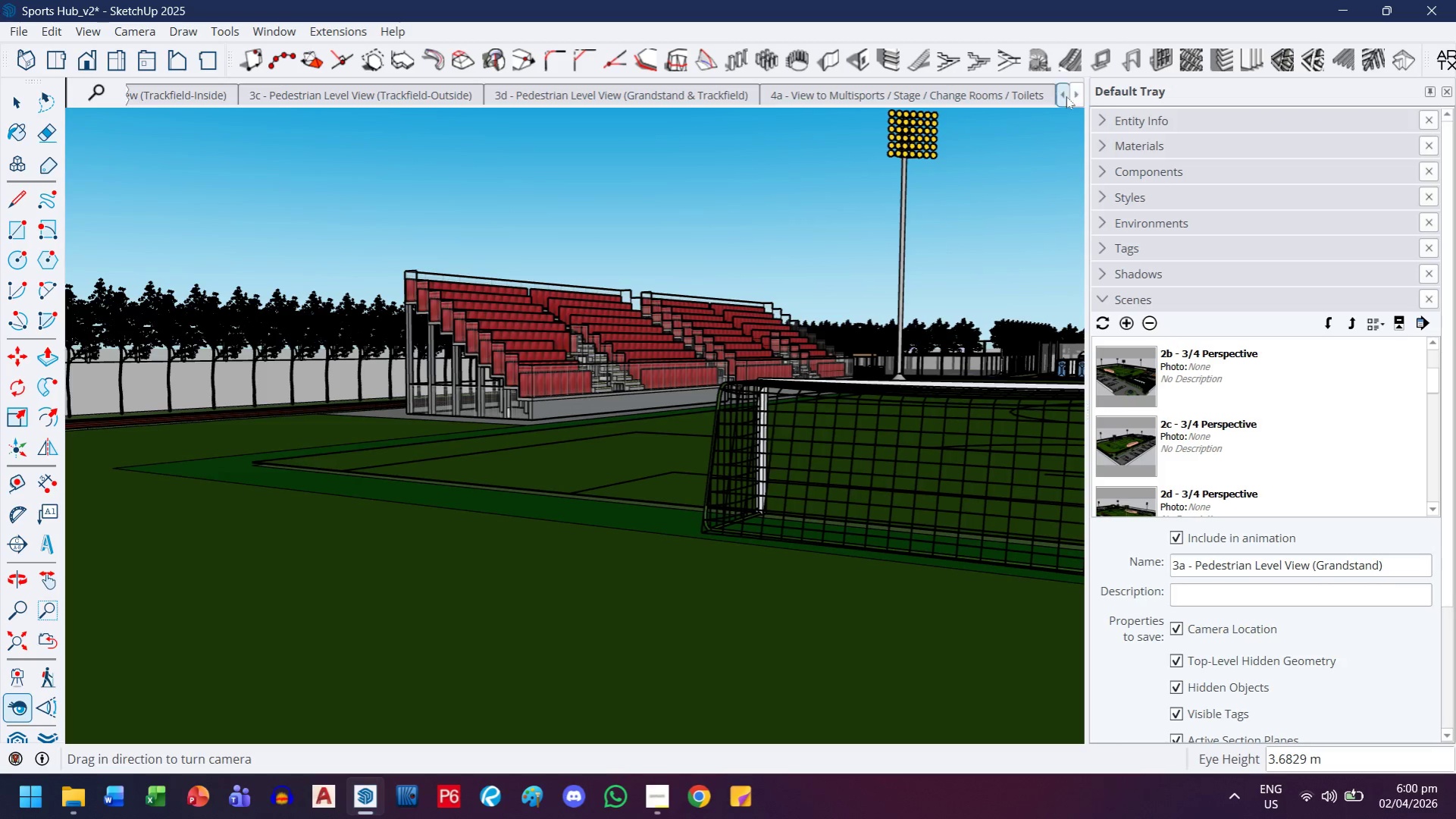 
left_click([1064, 96])
 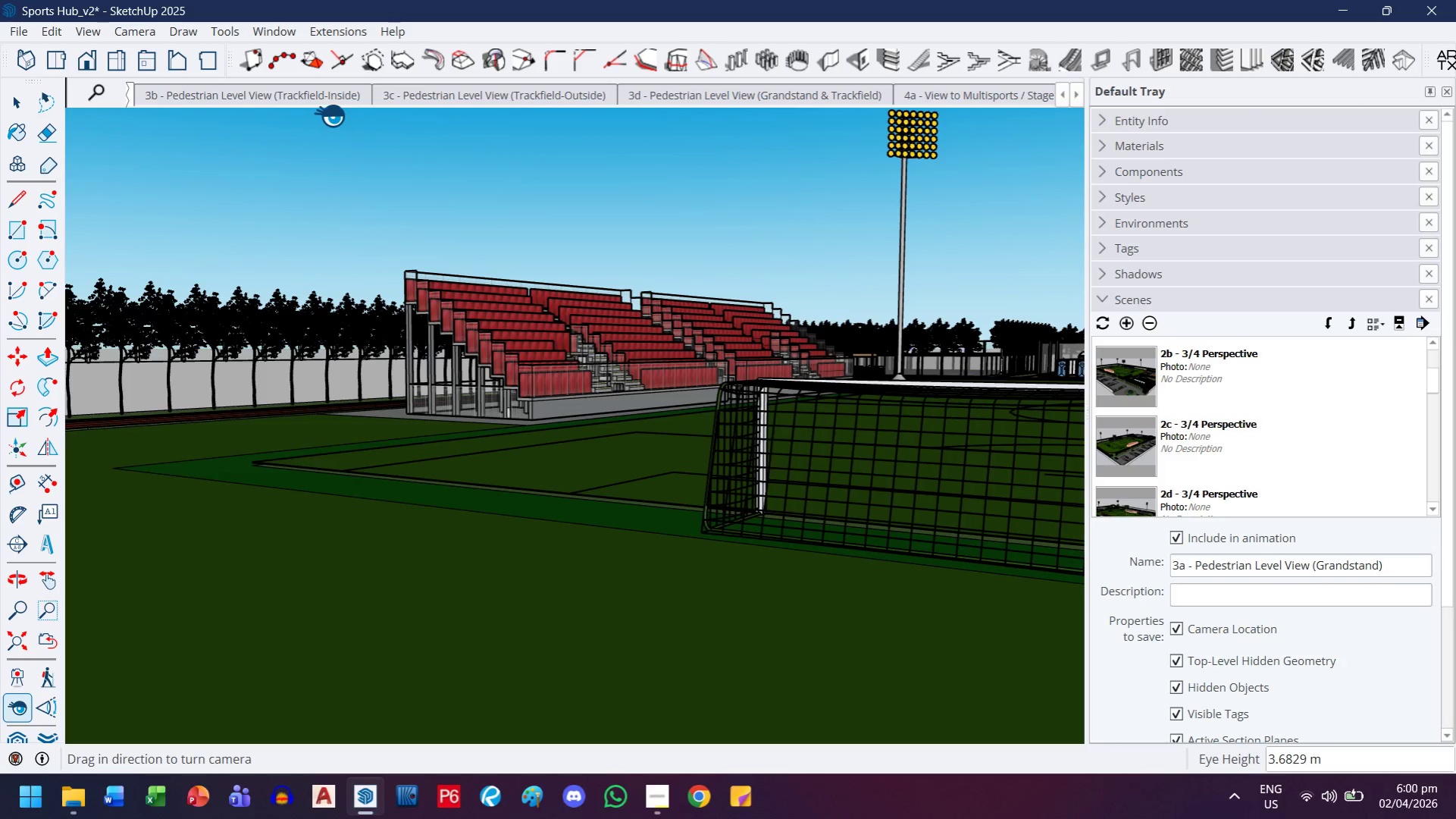 
left_click([312, 105])
 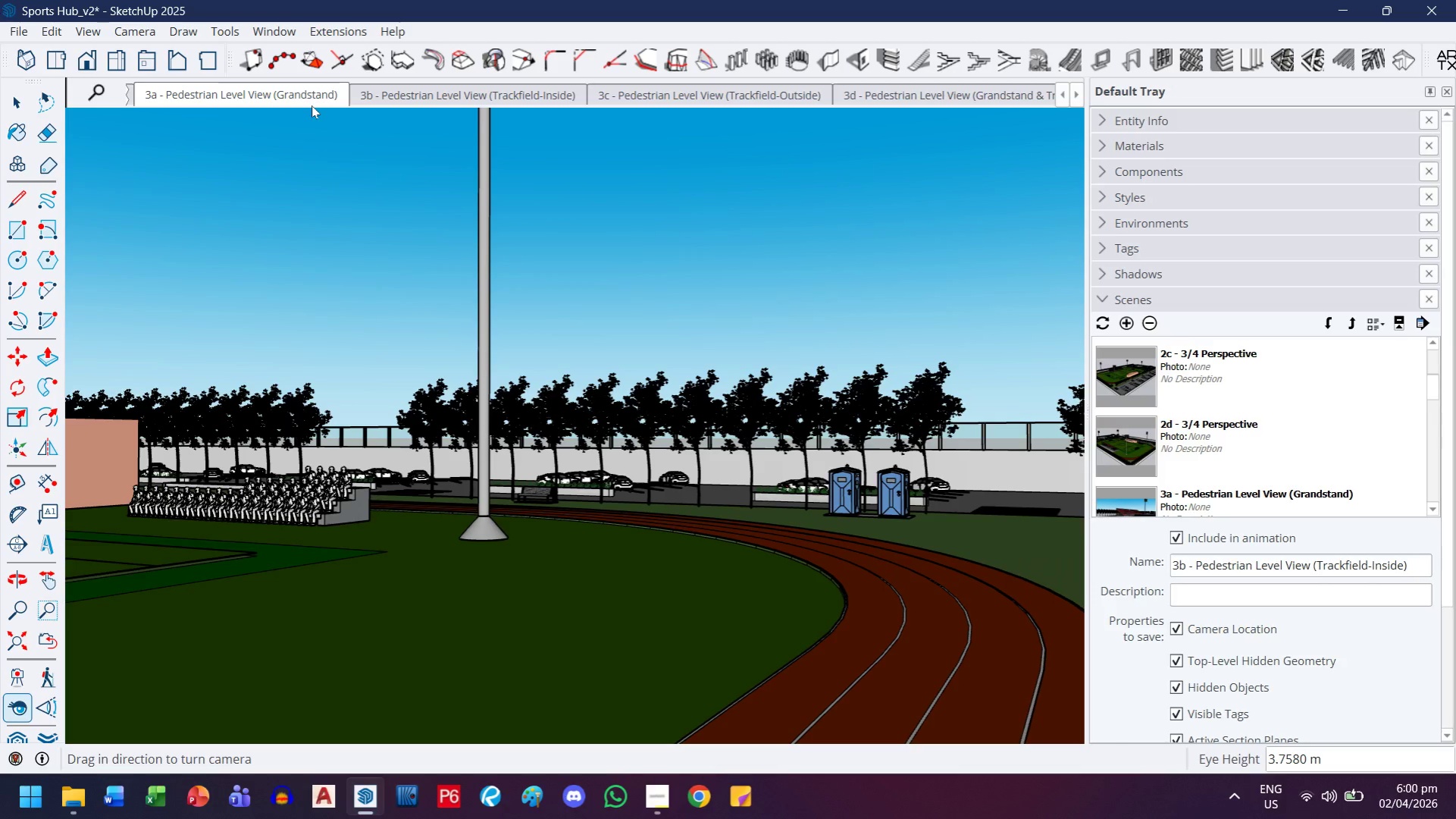 
wait(6.92)
 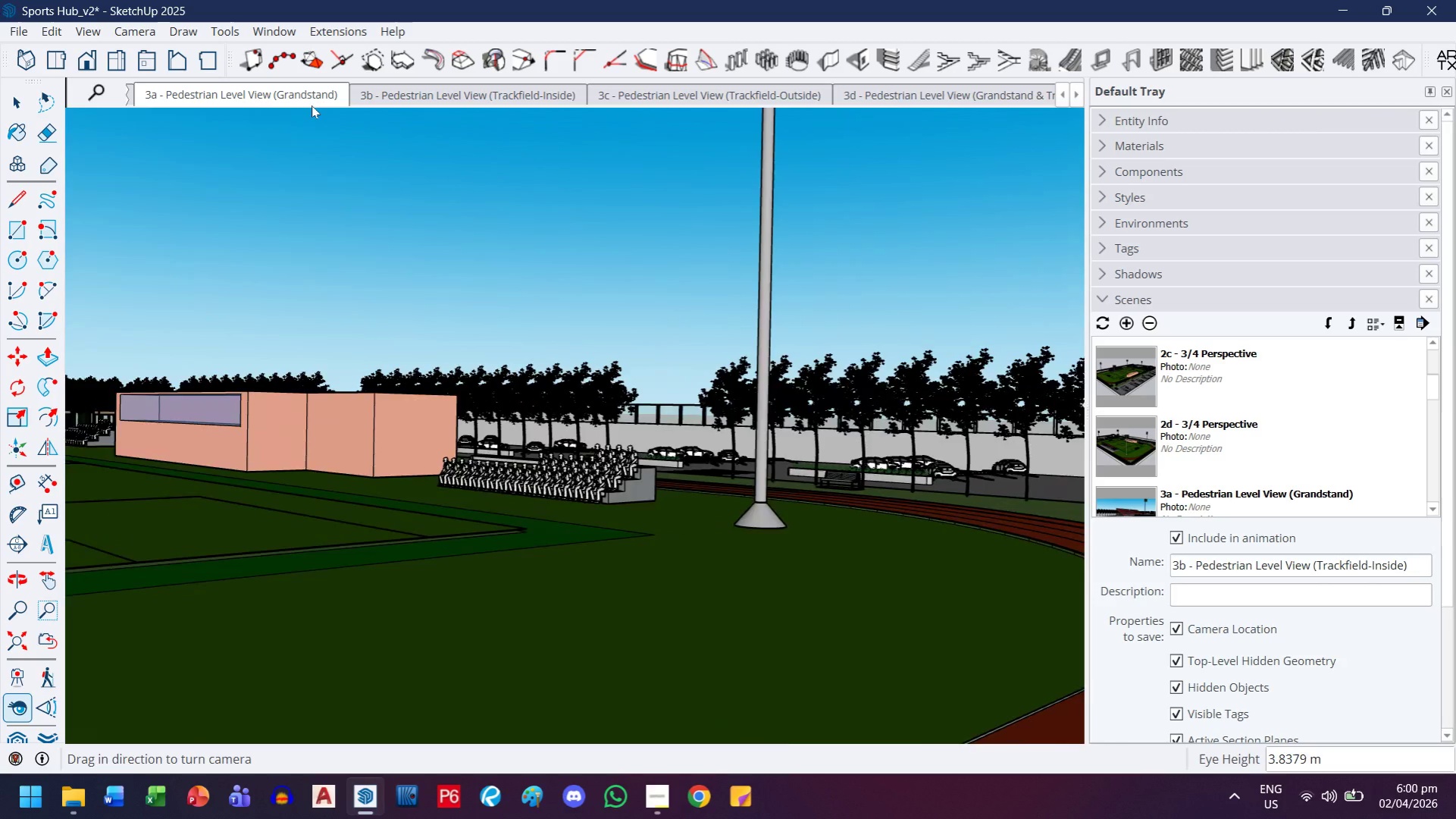 
mouse_move([283, 101])
 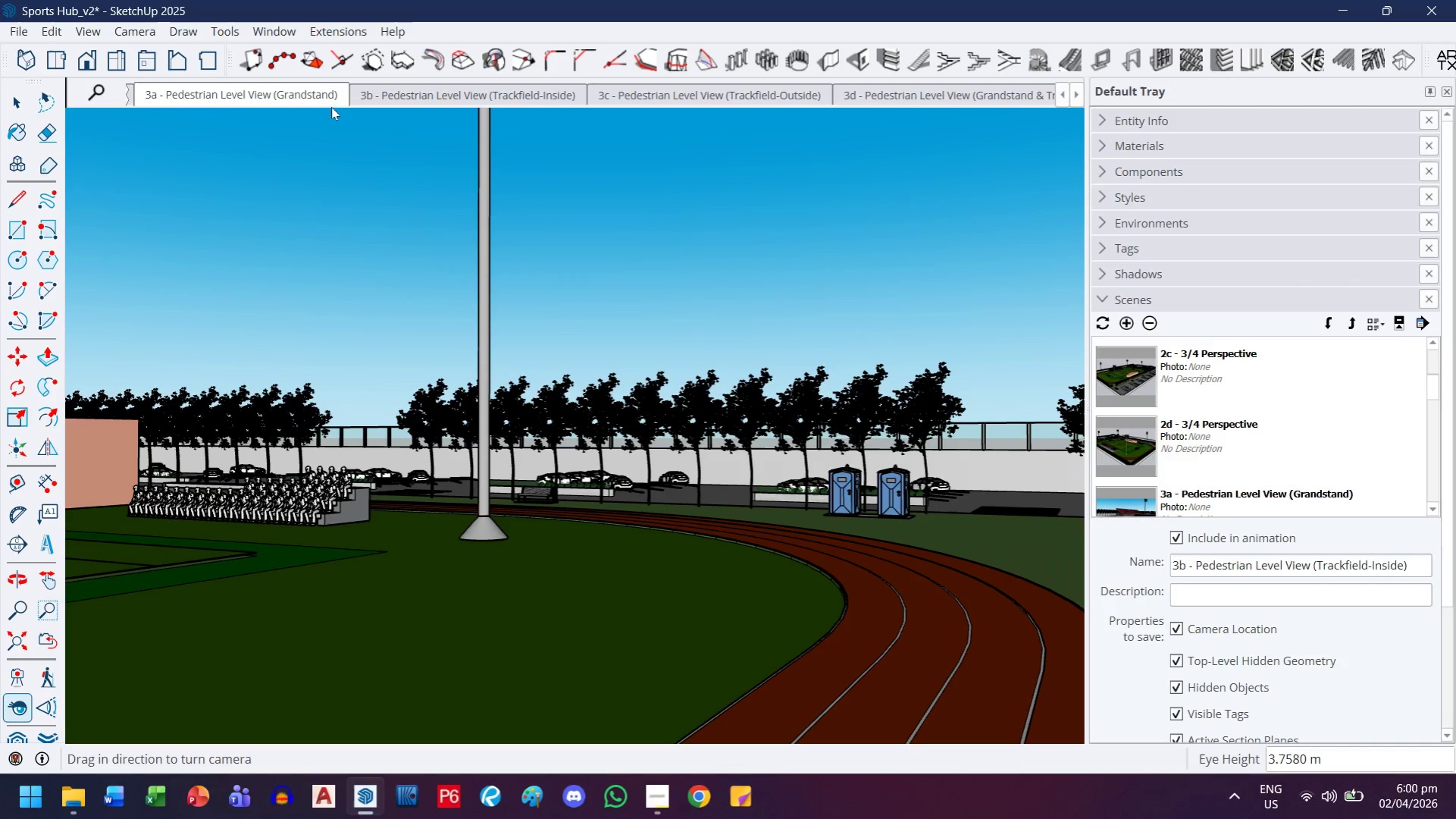 
scroll: coordinate [1267, 435], scroll_direction: down, amount: 2.0
 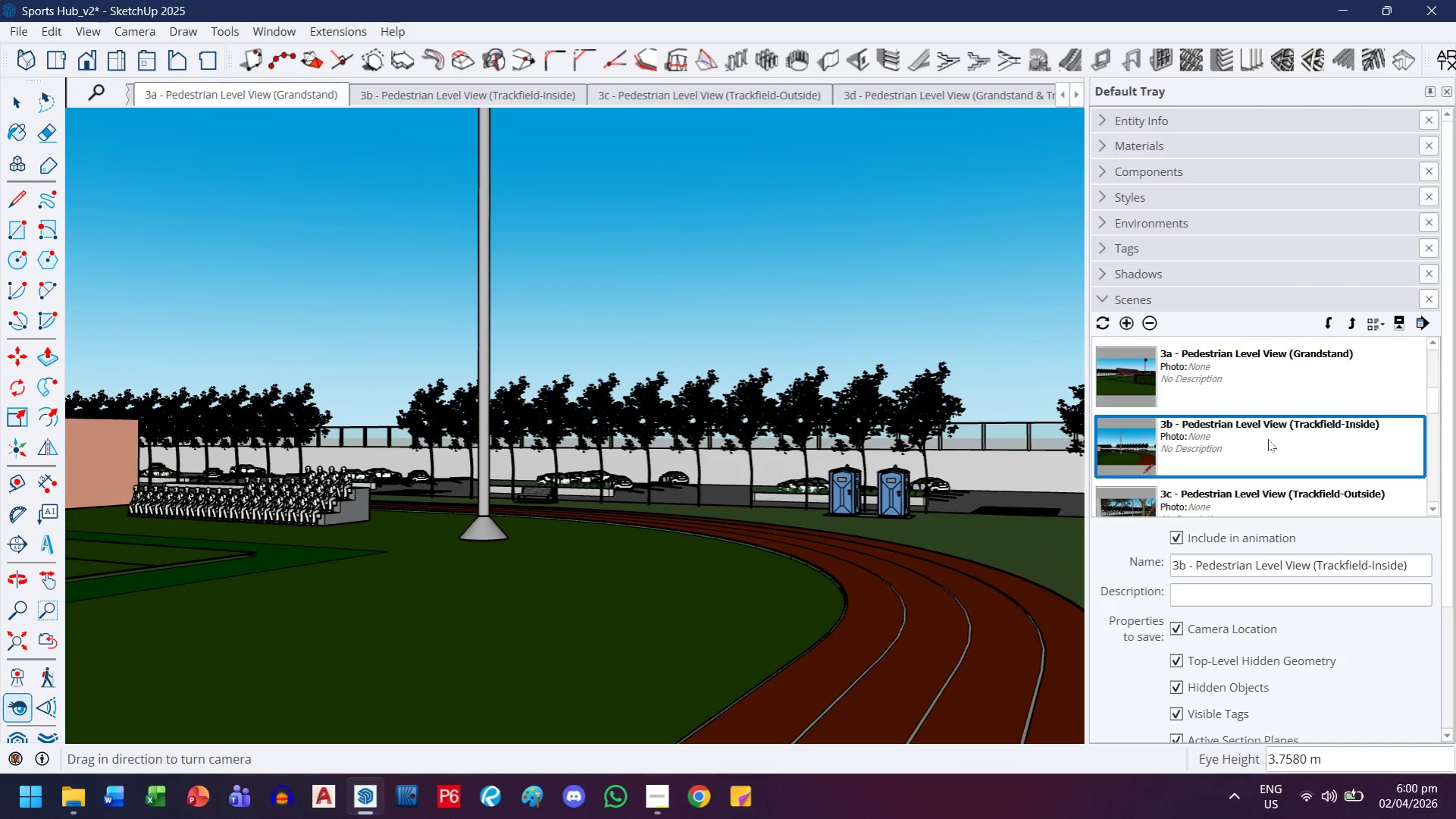 
double_click([1267, 439])
 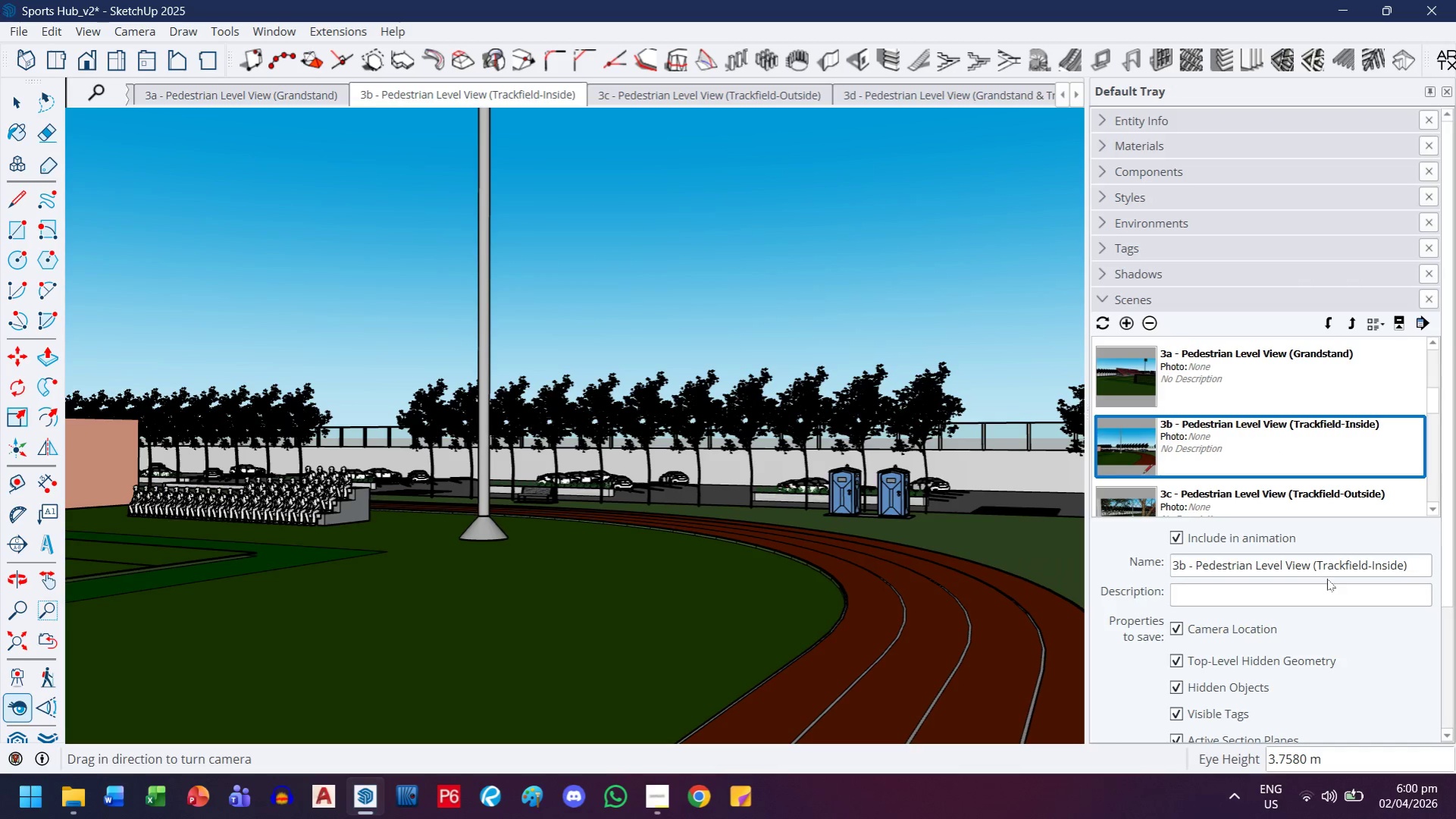 
double_click([1331, 570])
 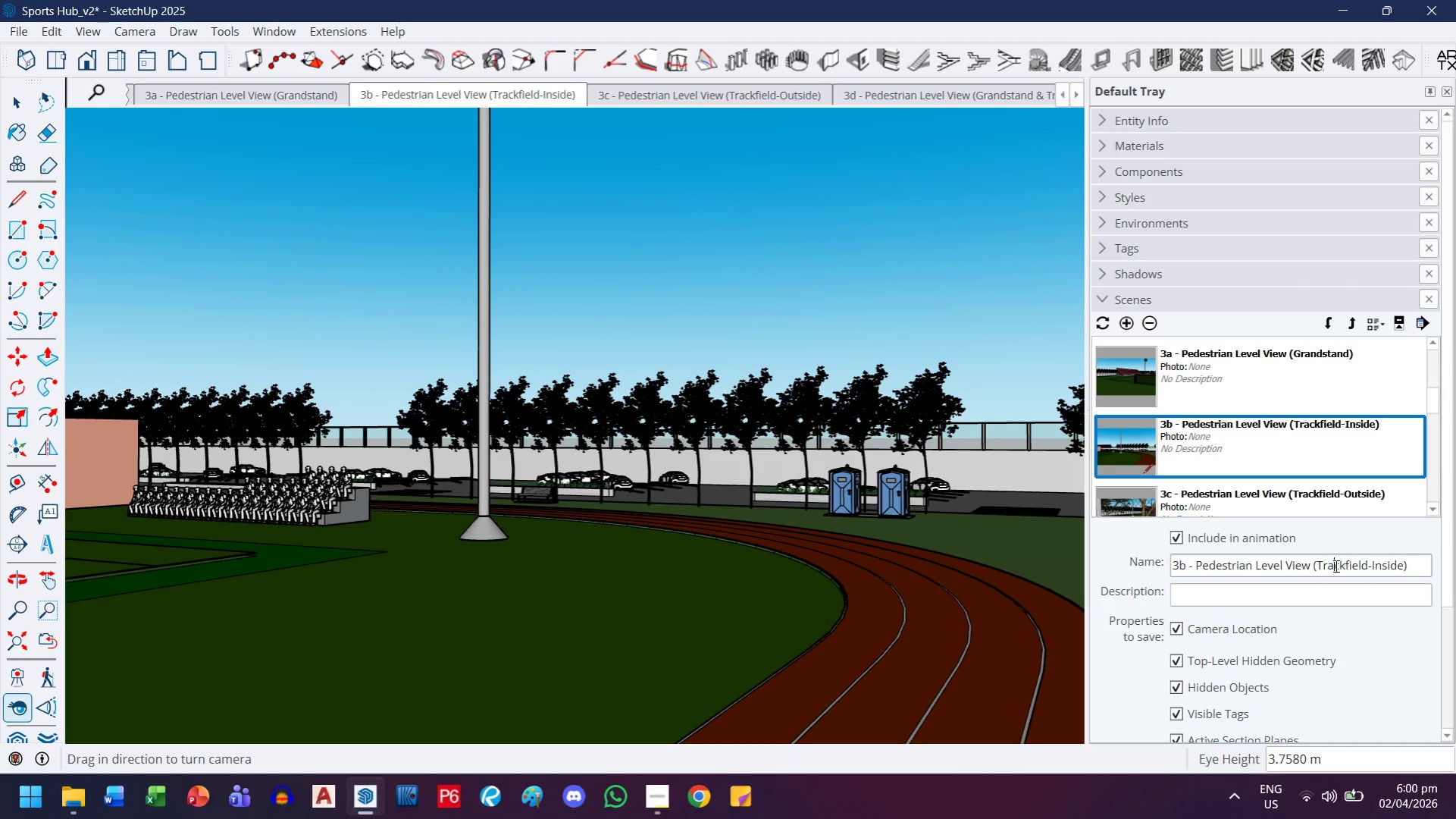 
key(Control+A)
 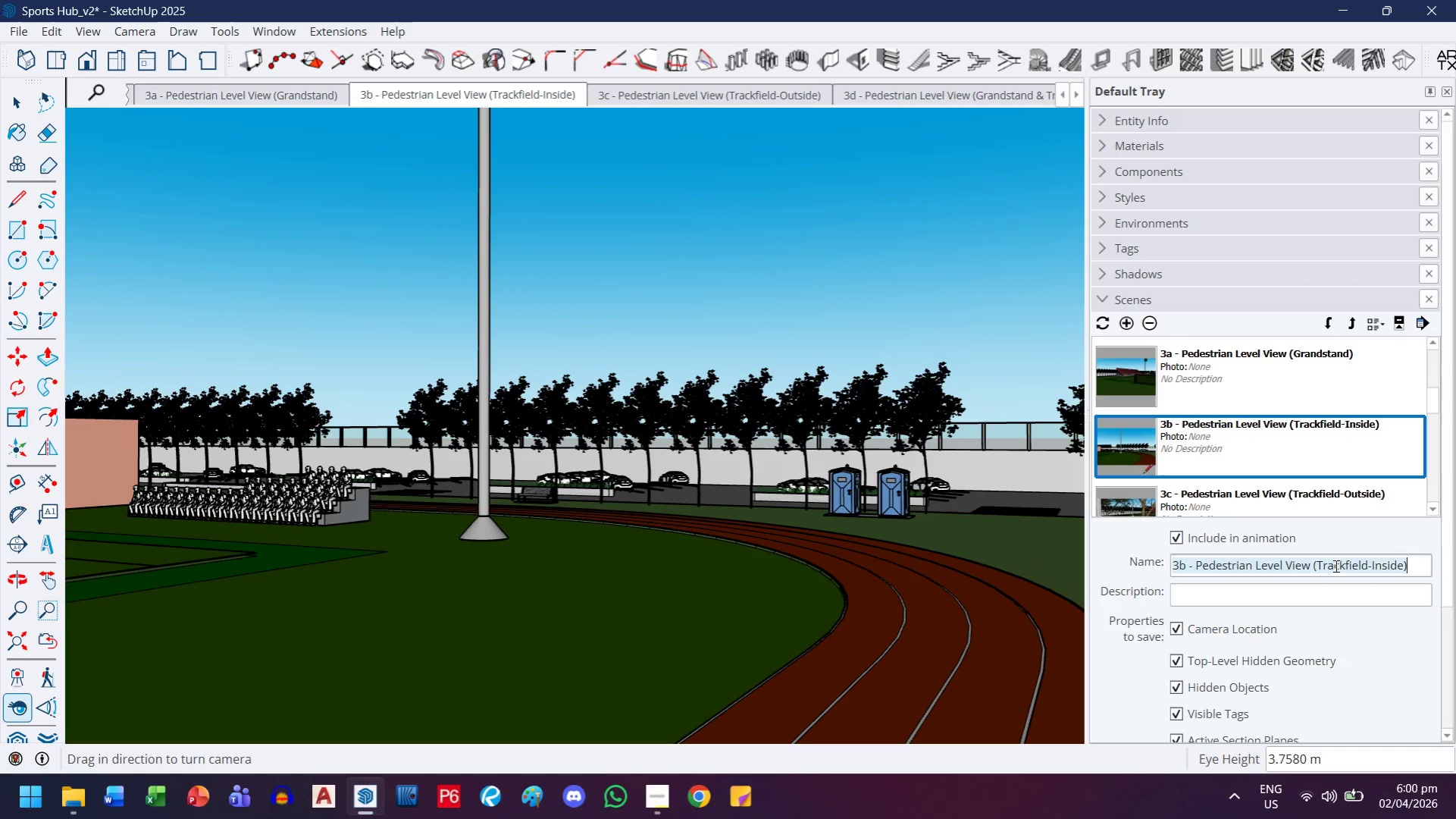 
key(Control+C)
 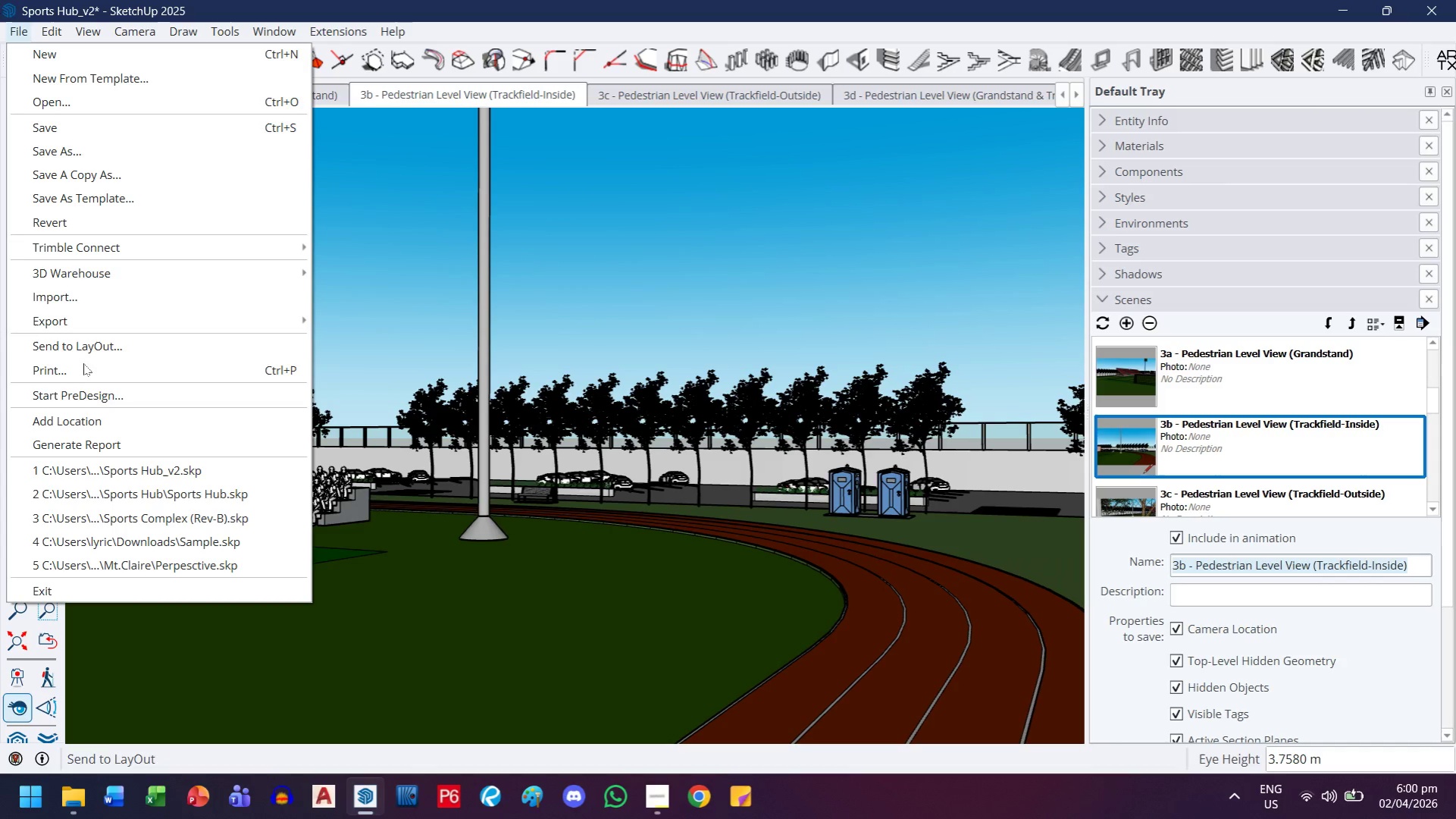 
left_click([105, 326])
 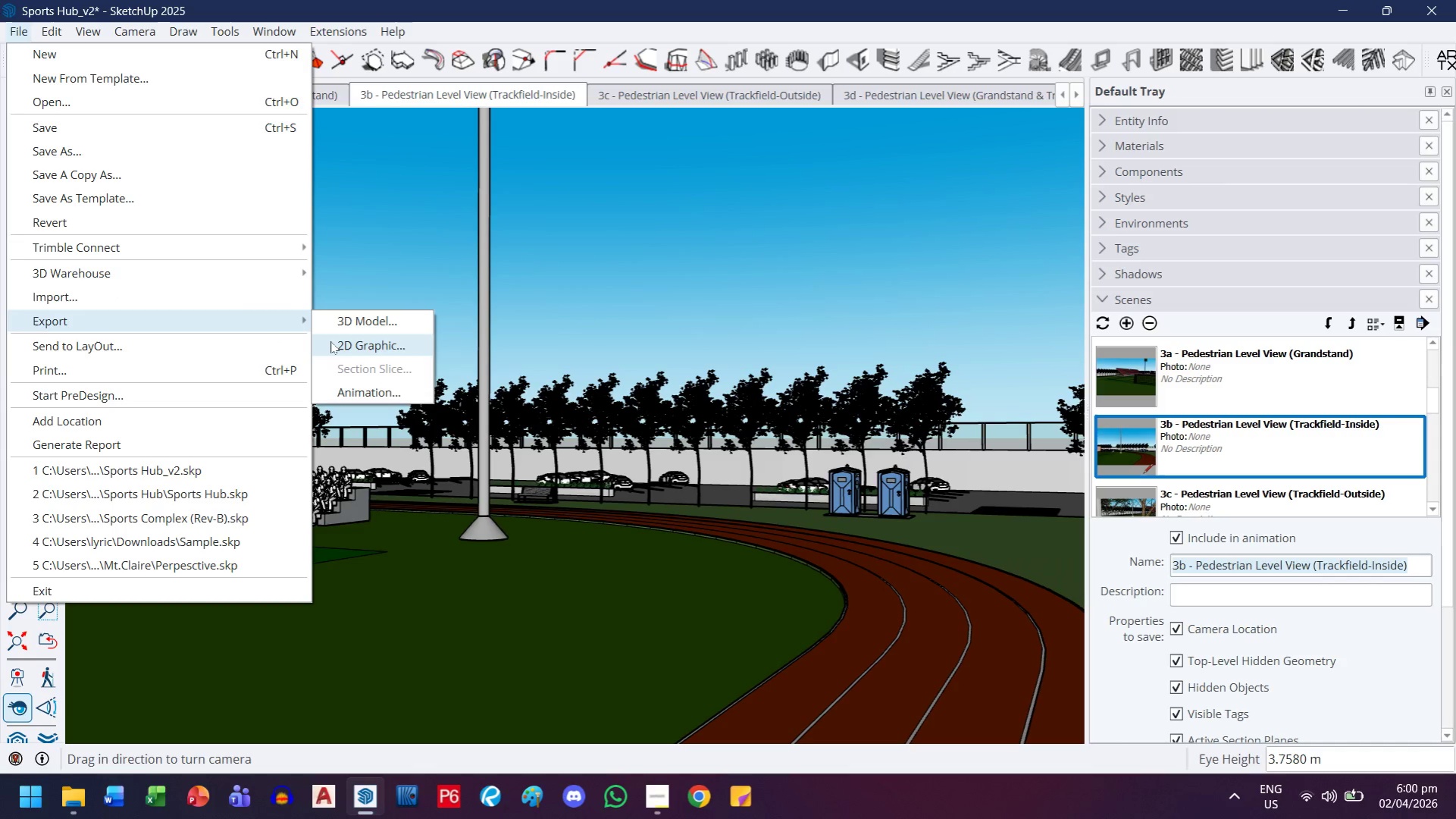 
left_click([330, 341])
 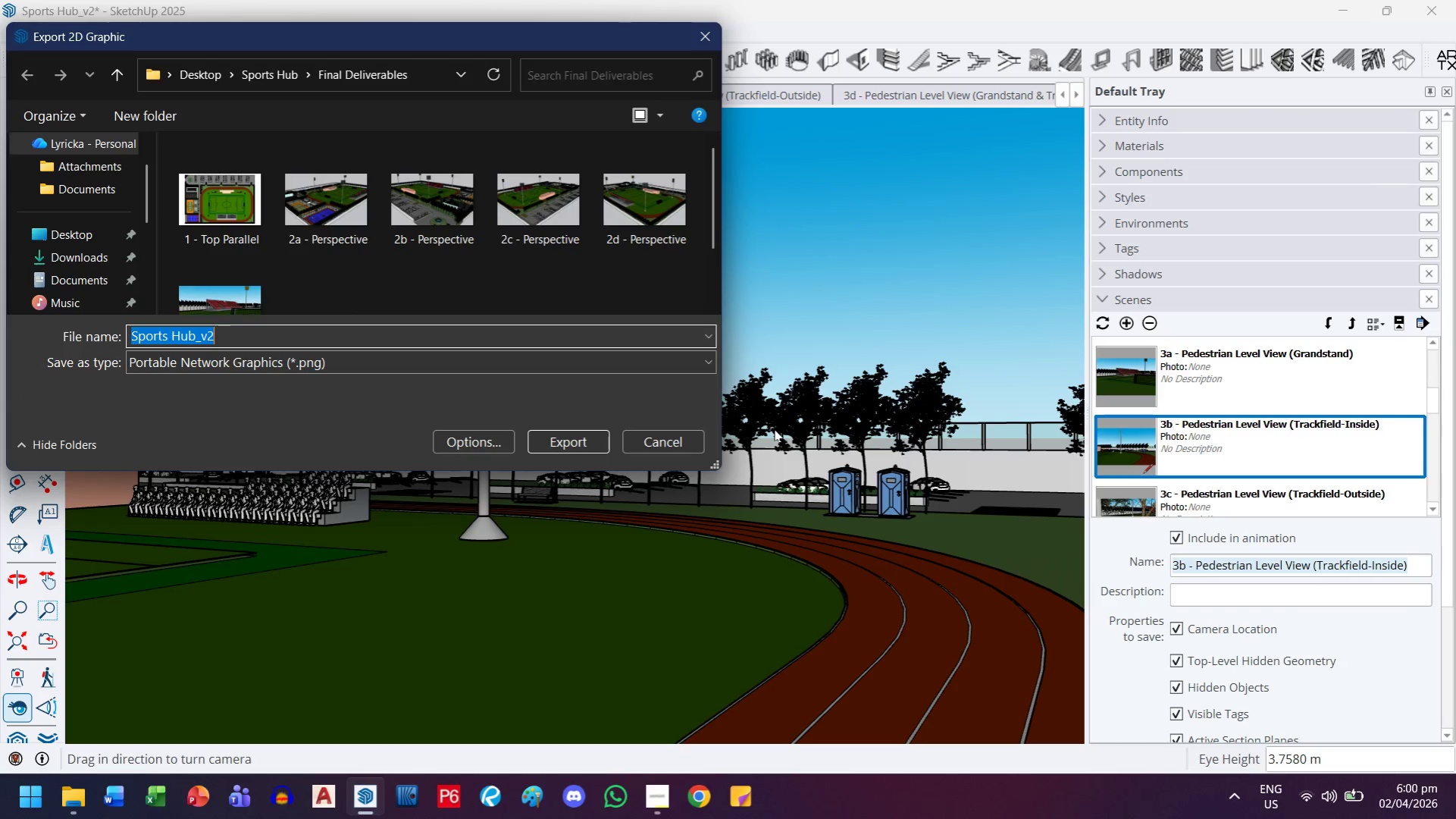 
key(Control+V)
 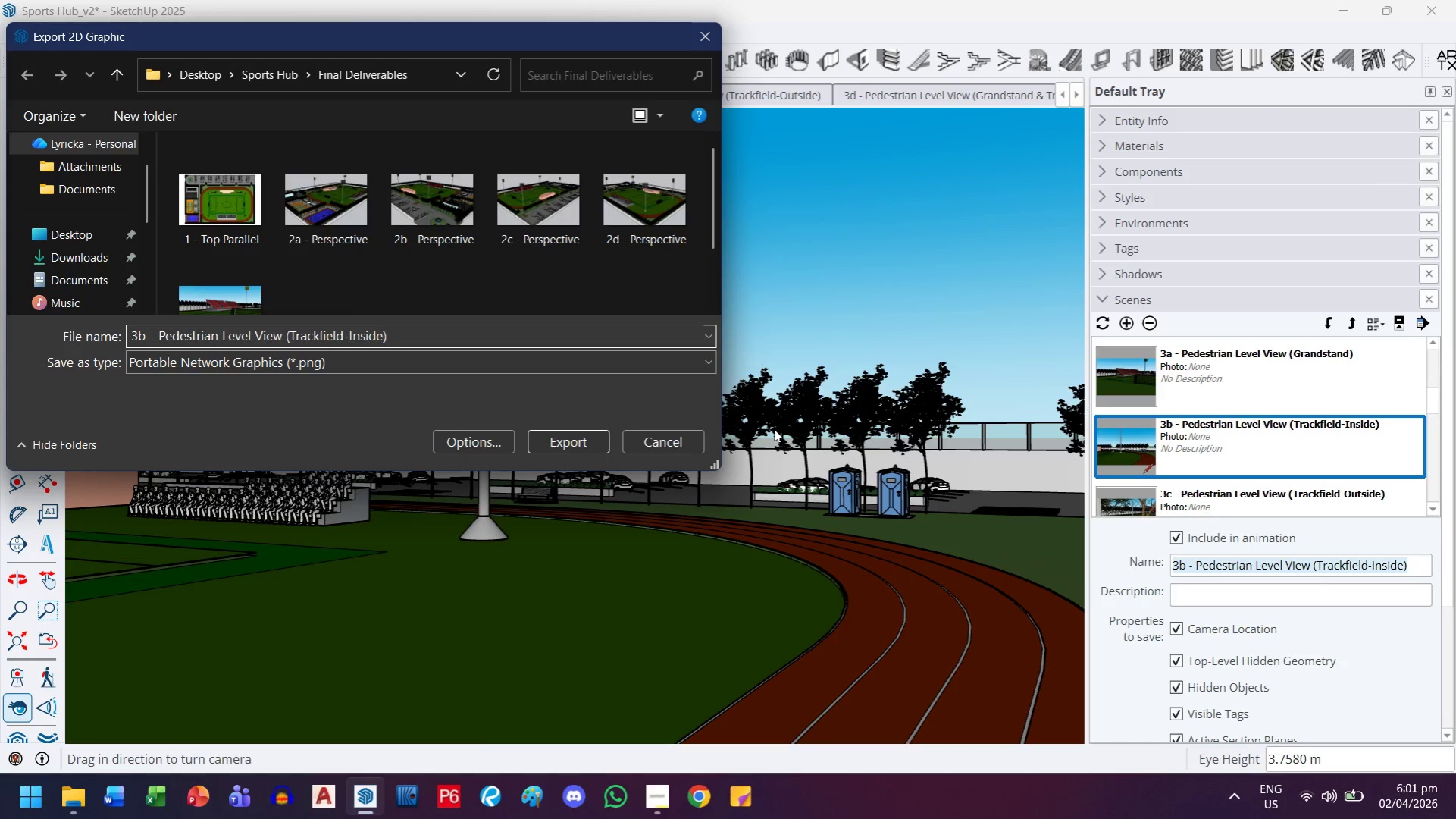 
key(Enter)
 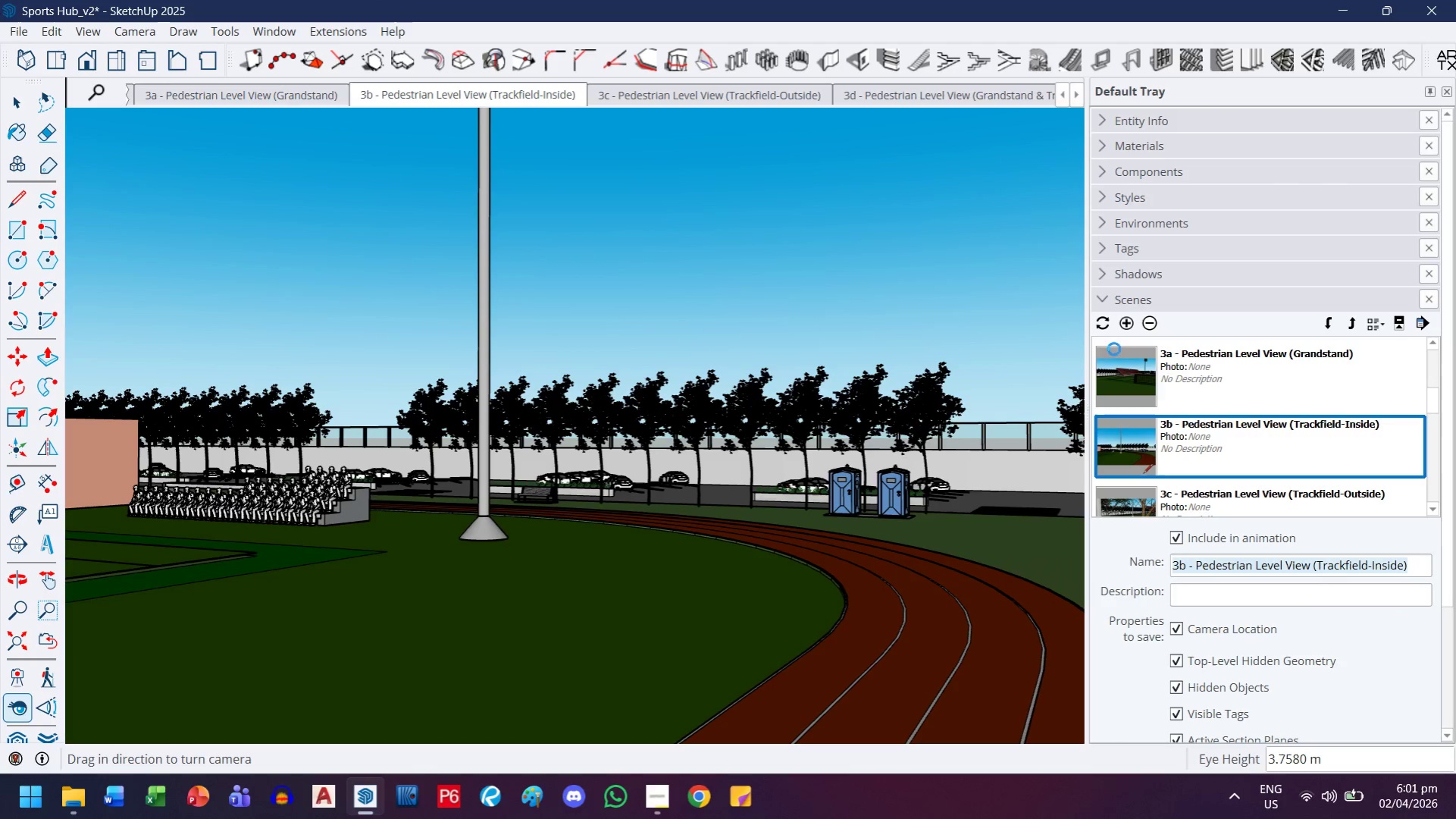 
scroll: coordinate [1247, 450], scroll_direction: down, amount: 1.0
 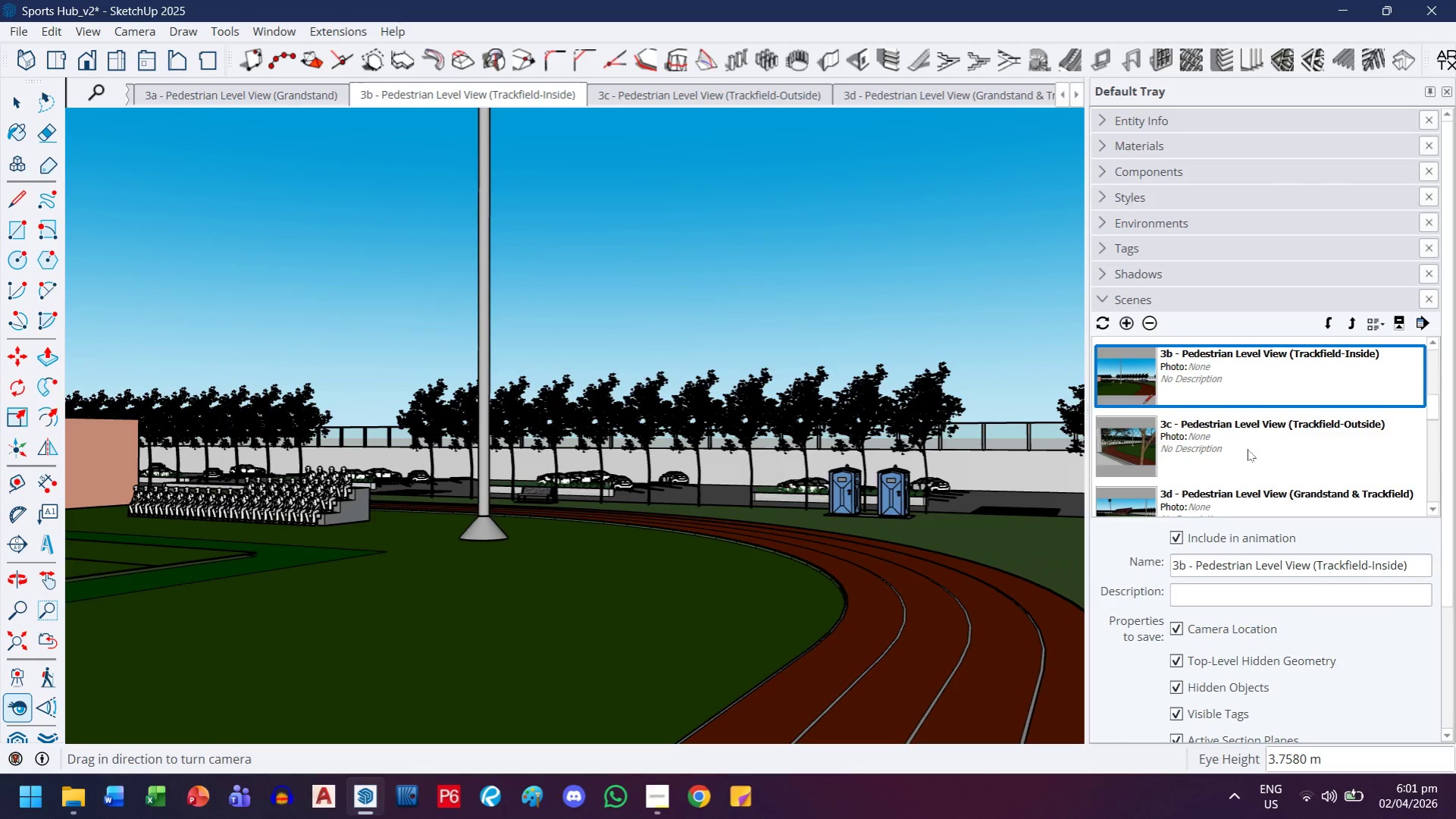 
double_click([1247, 449])
 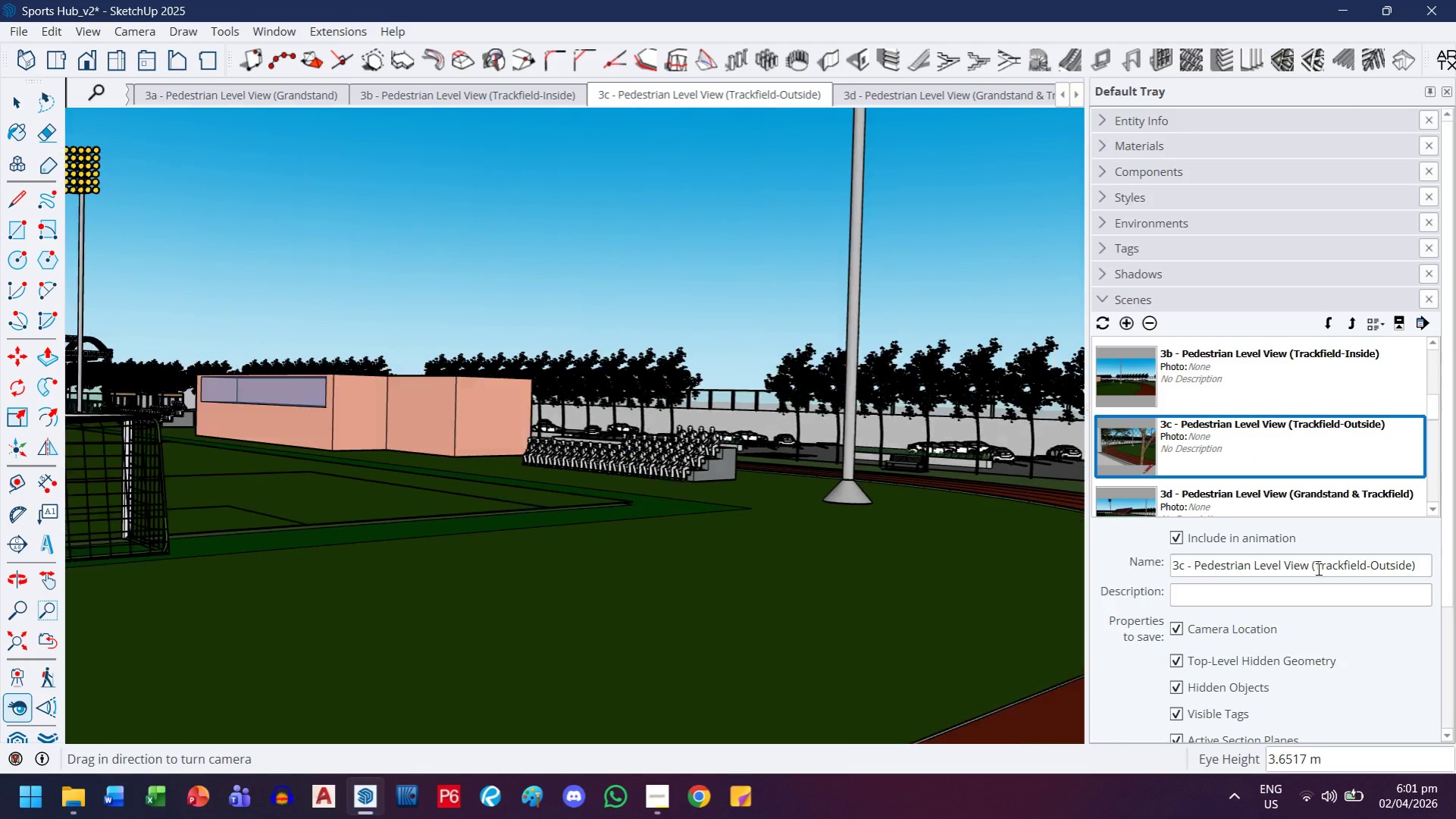 
double_click([1317, 569])
 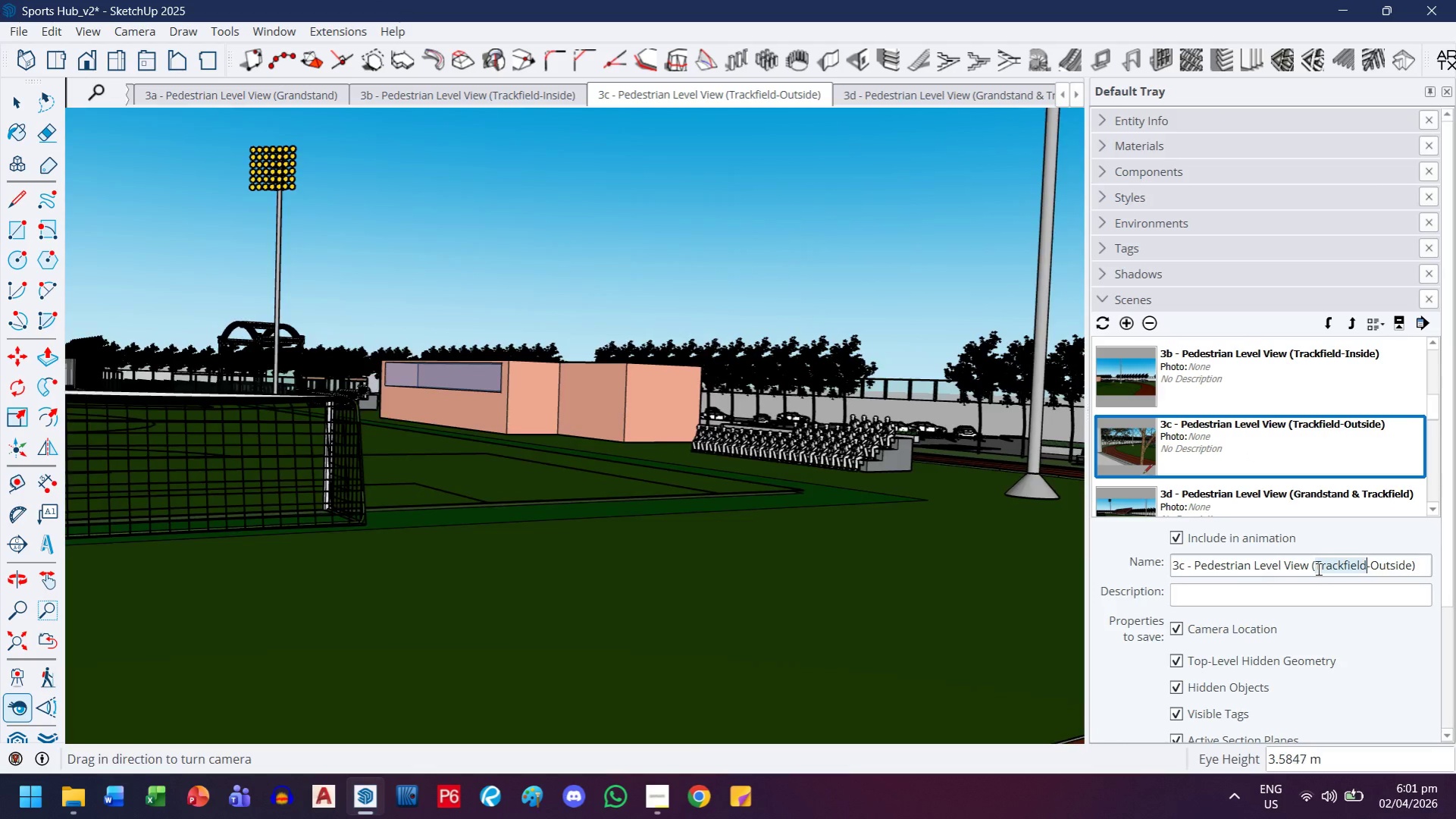 
triple_click([1317, 569])
 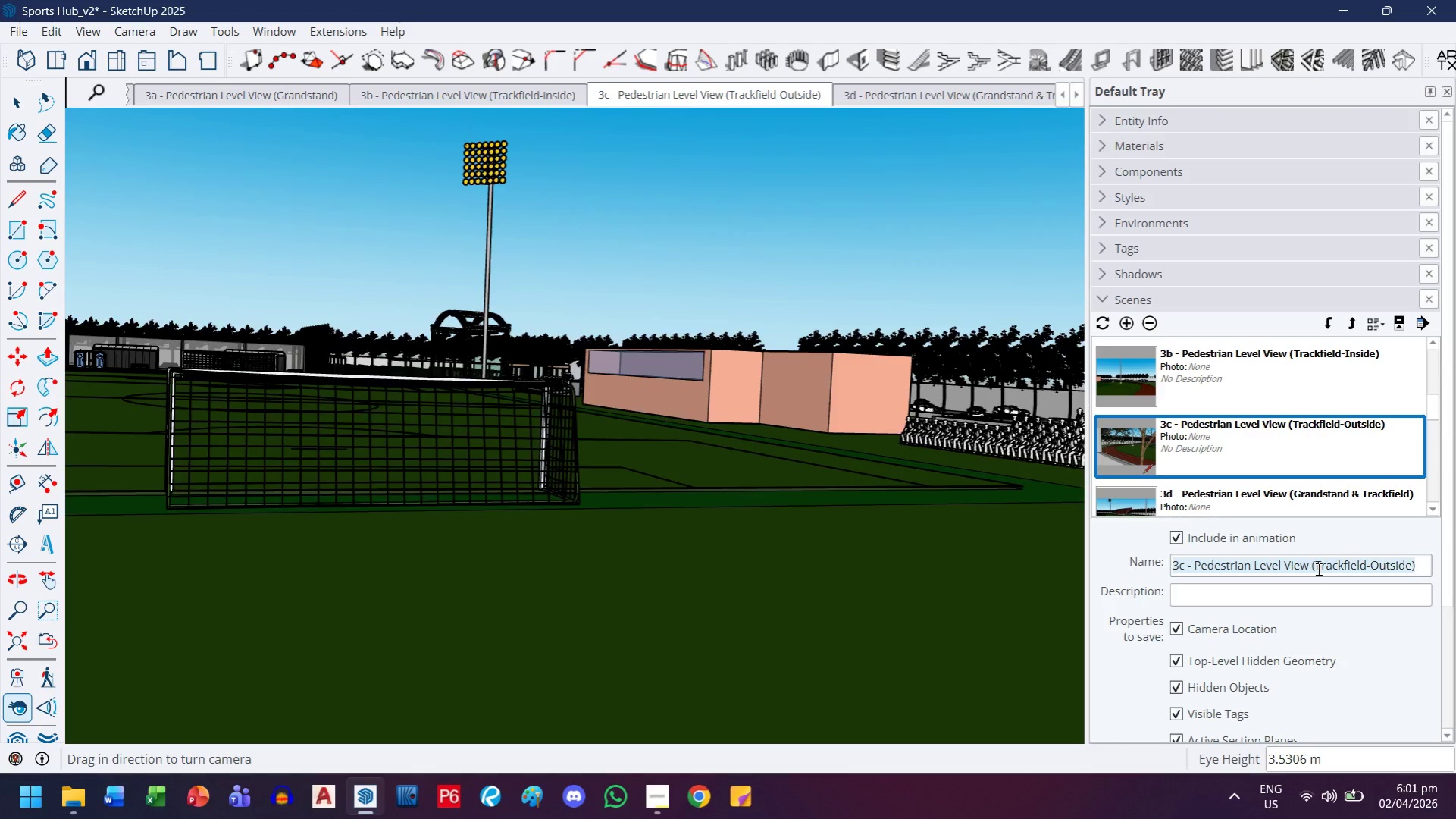 
key(Control+C)
 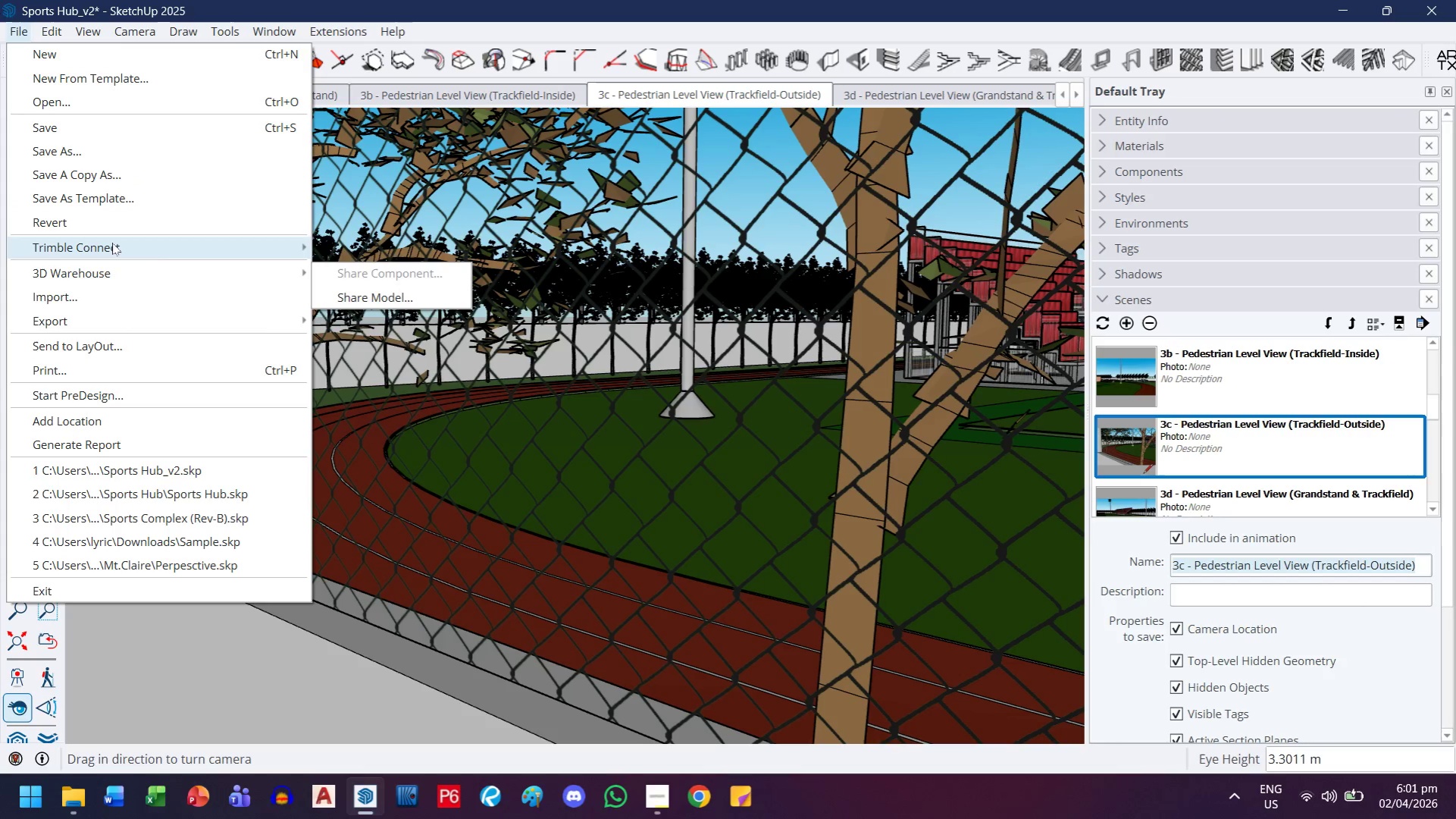 
left_click([93, 318])
 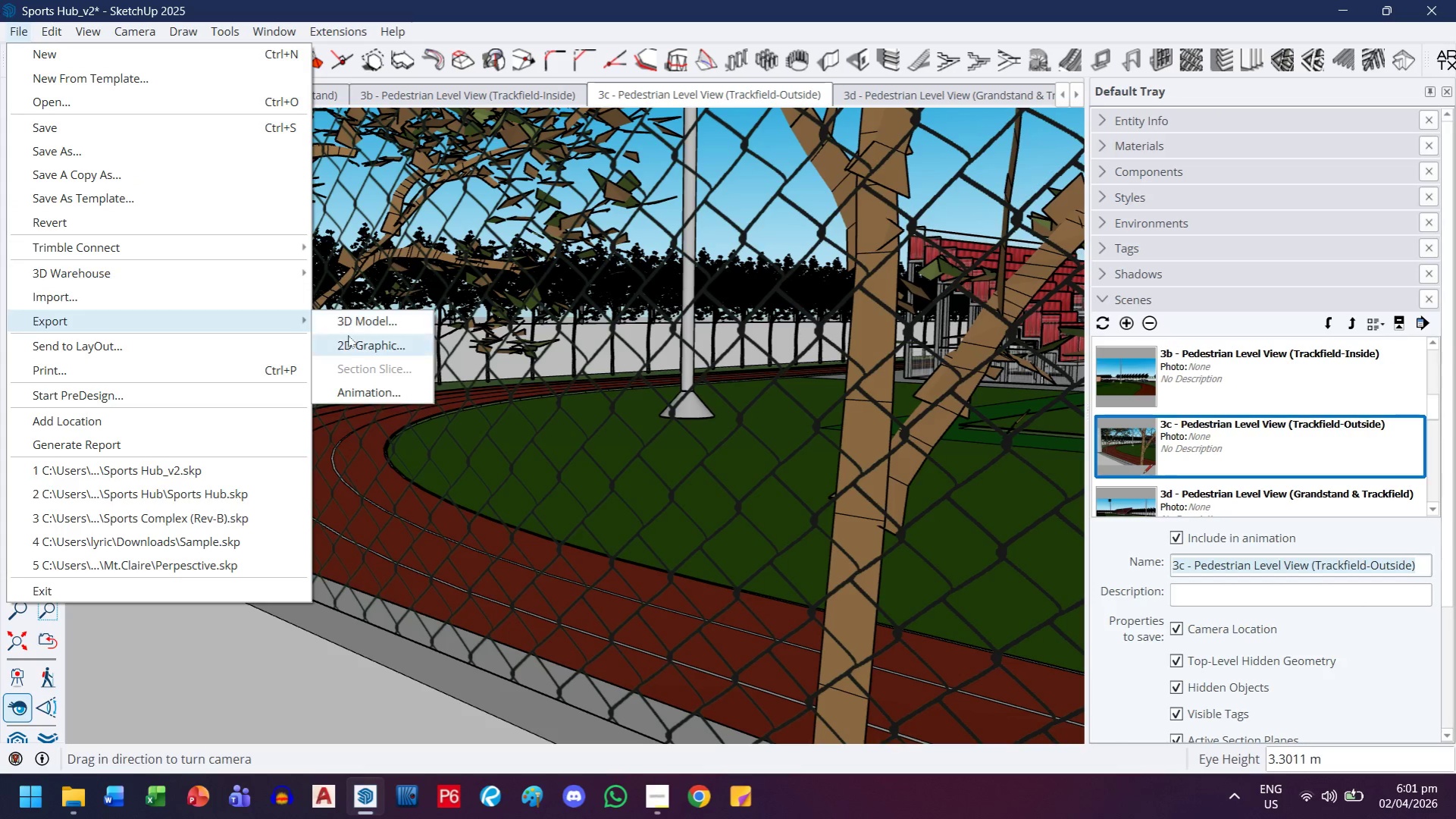 
left_click([350, 344])
 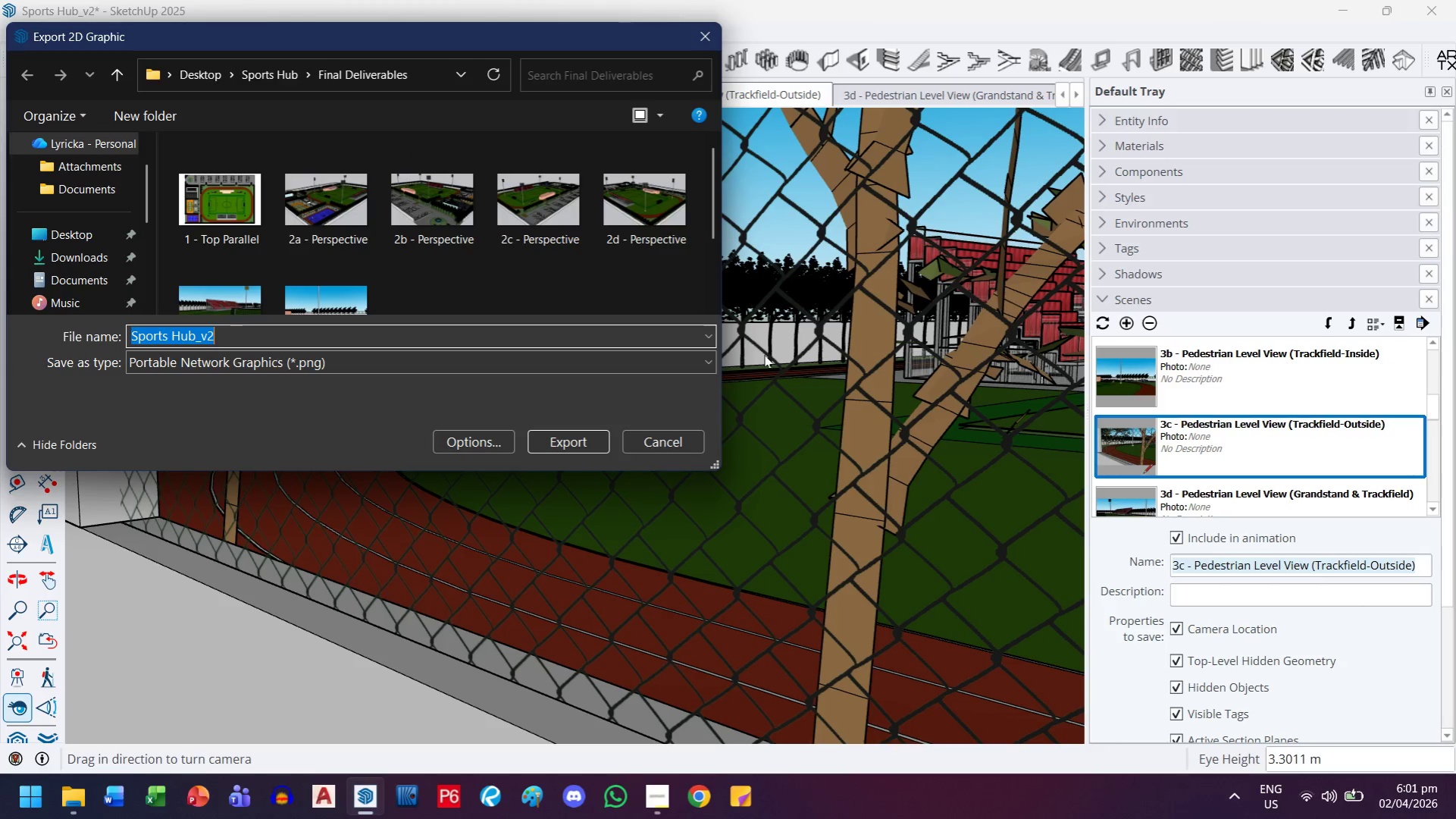 
key(Control+V)
 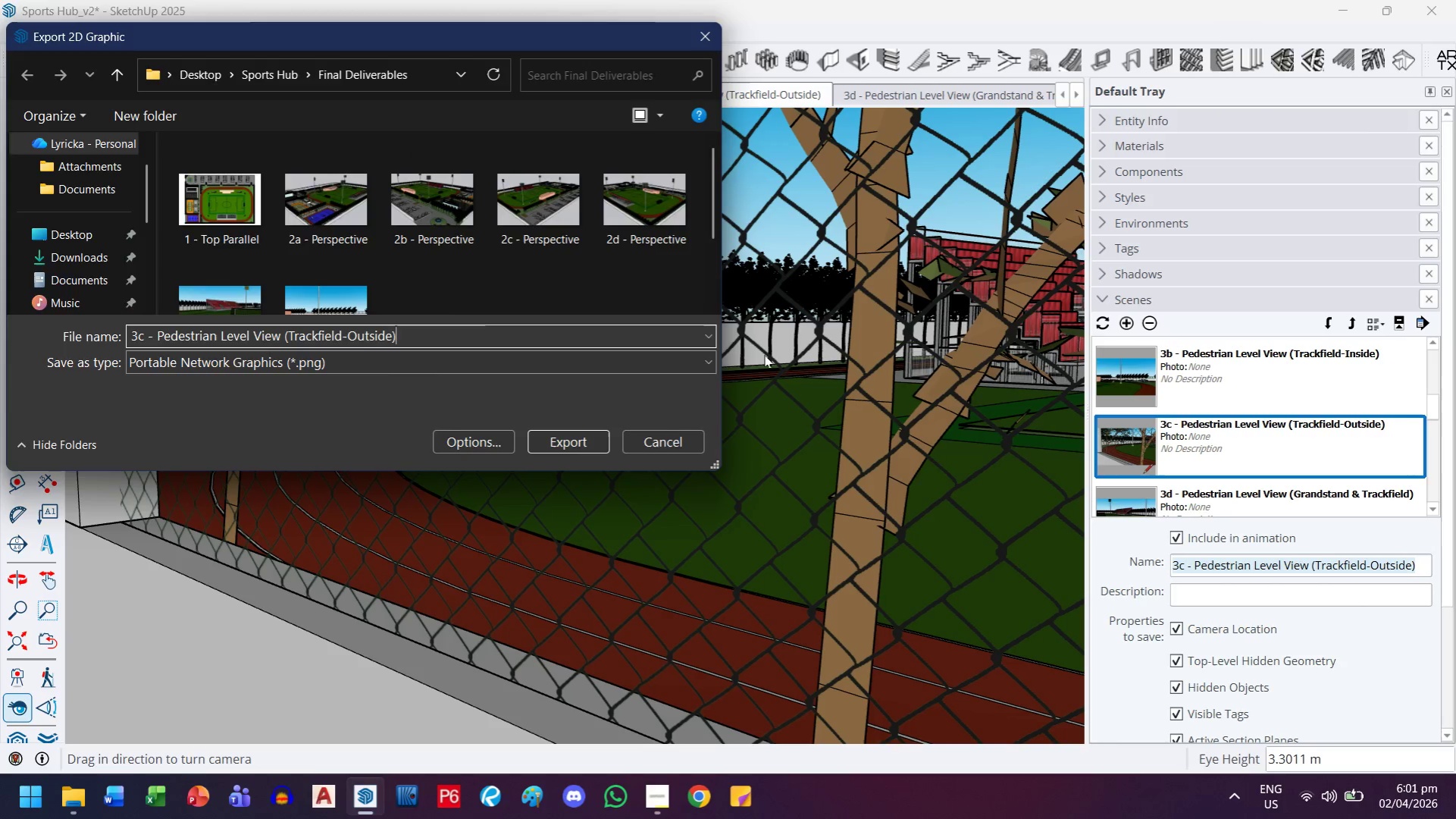 
key(Enter)
 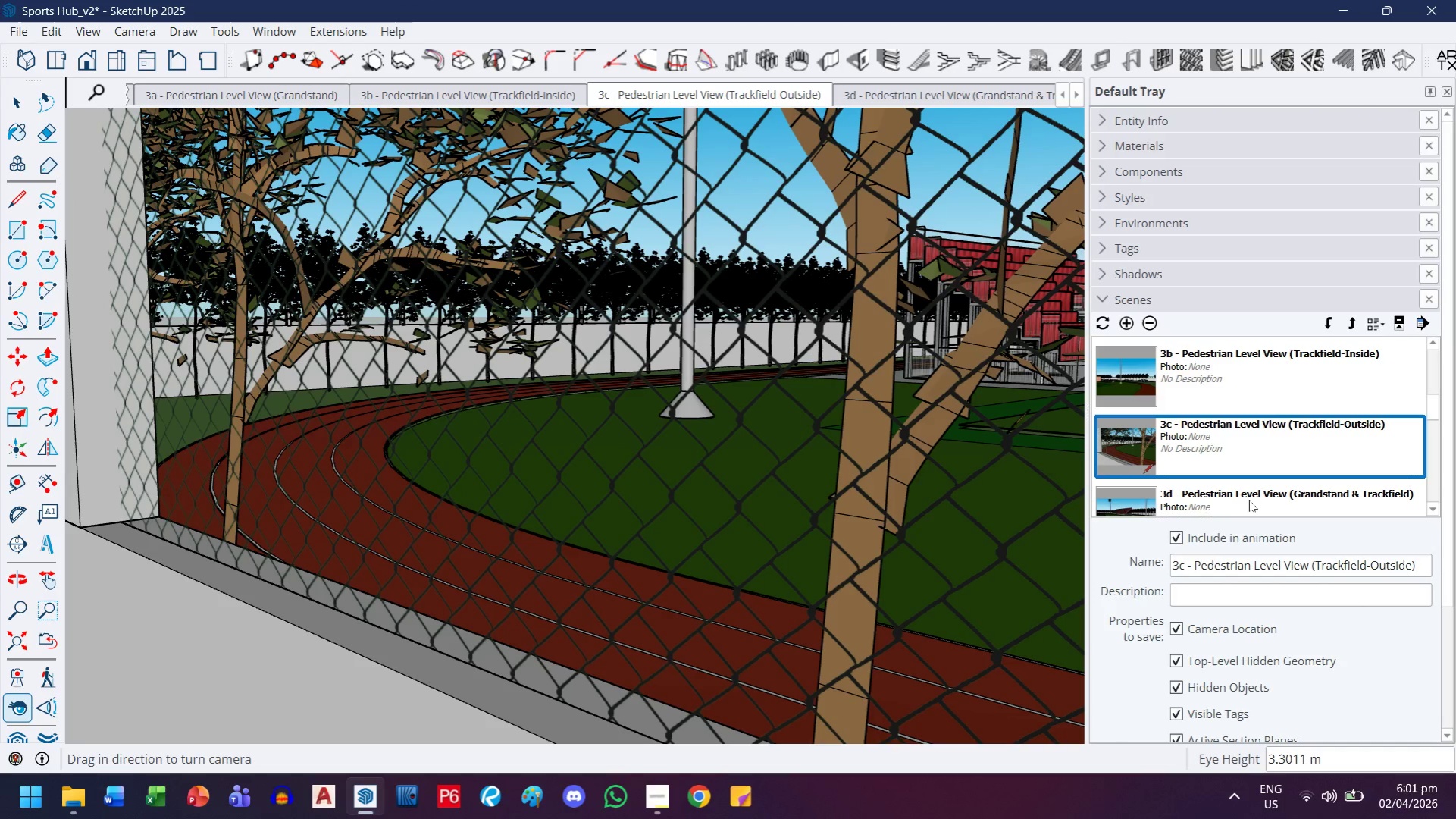 
double_click([1248, 500])
 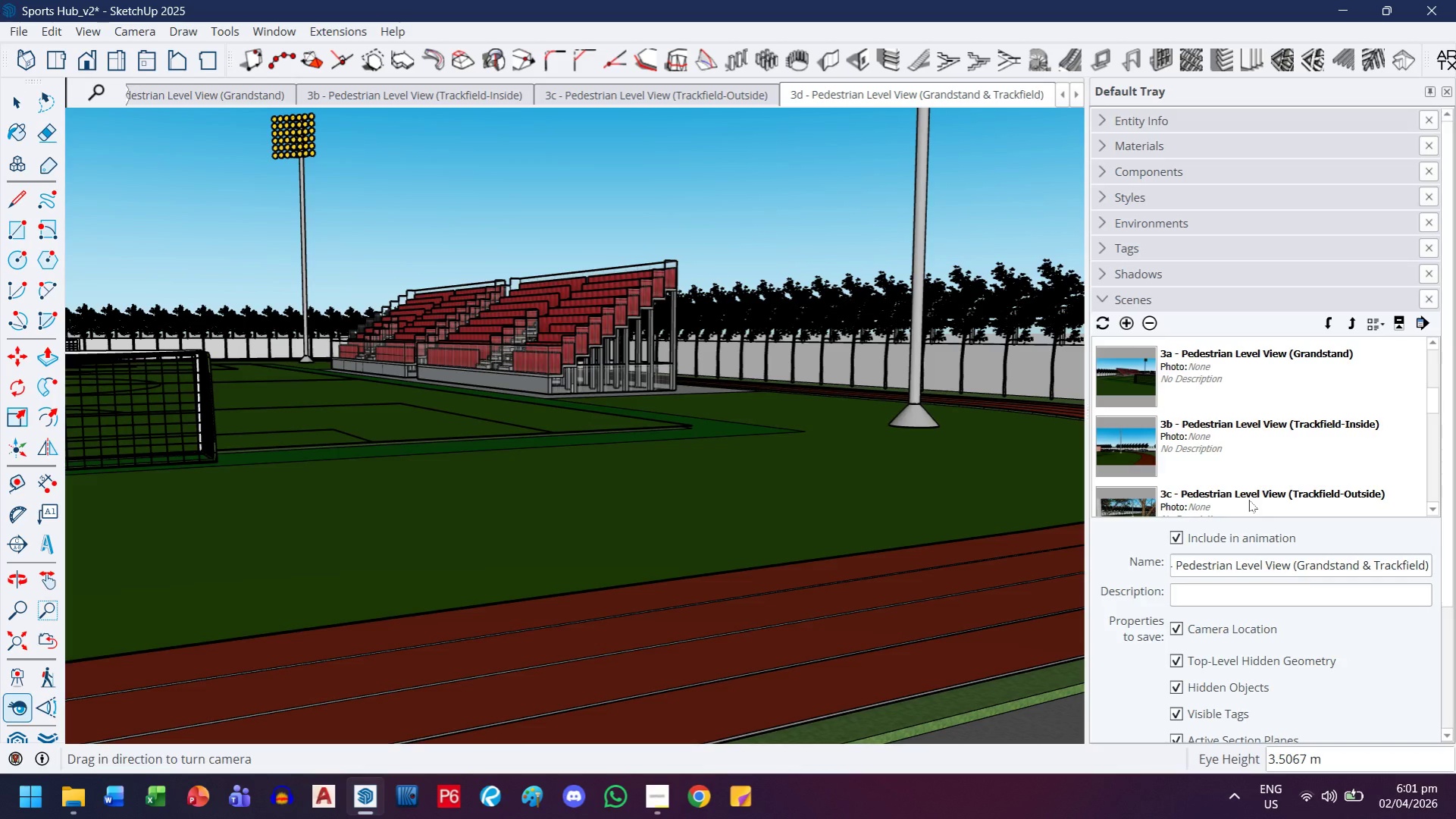 
double_click([1274, 564])
 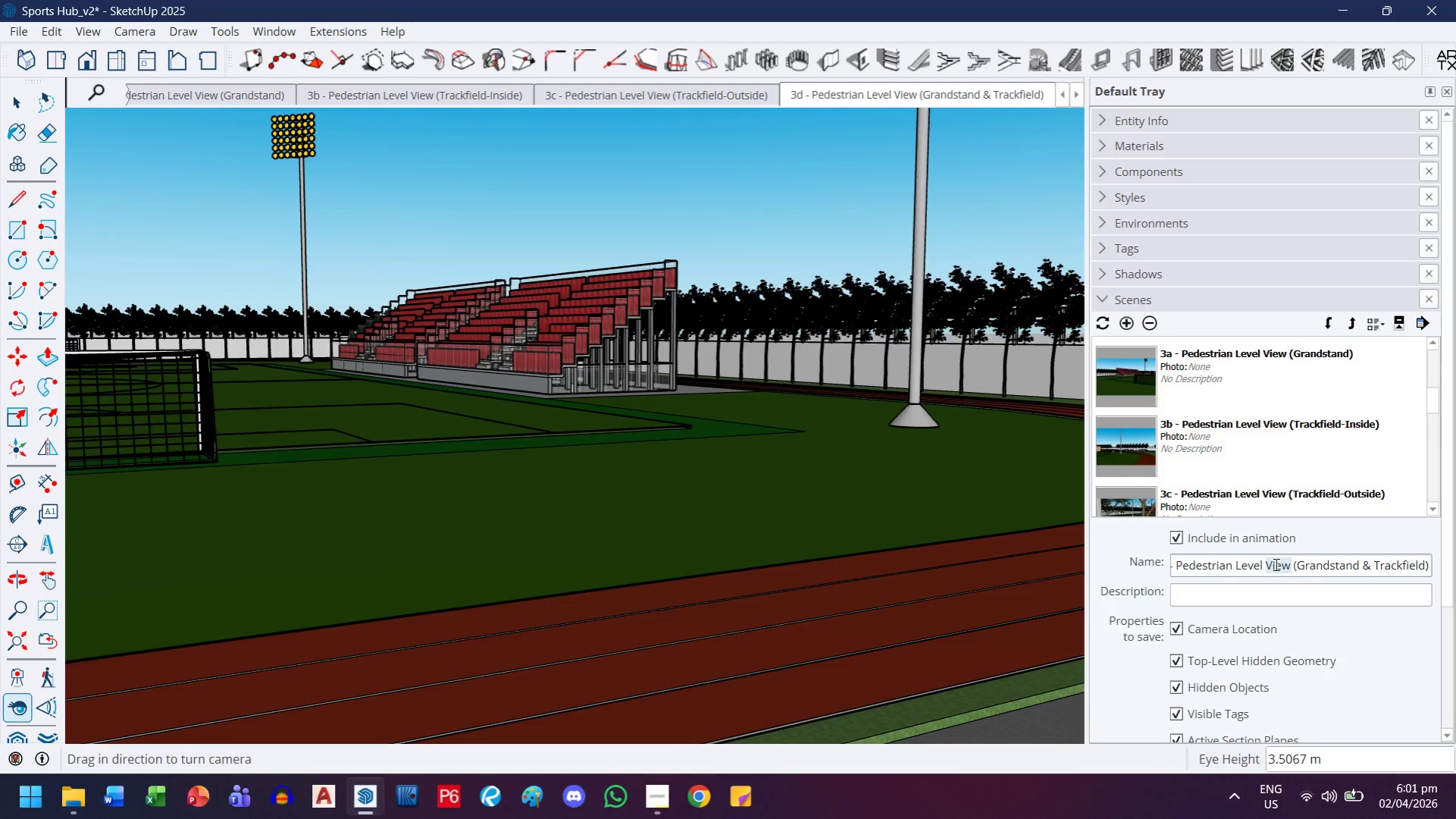 
key(Control+A)
 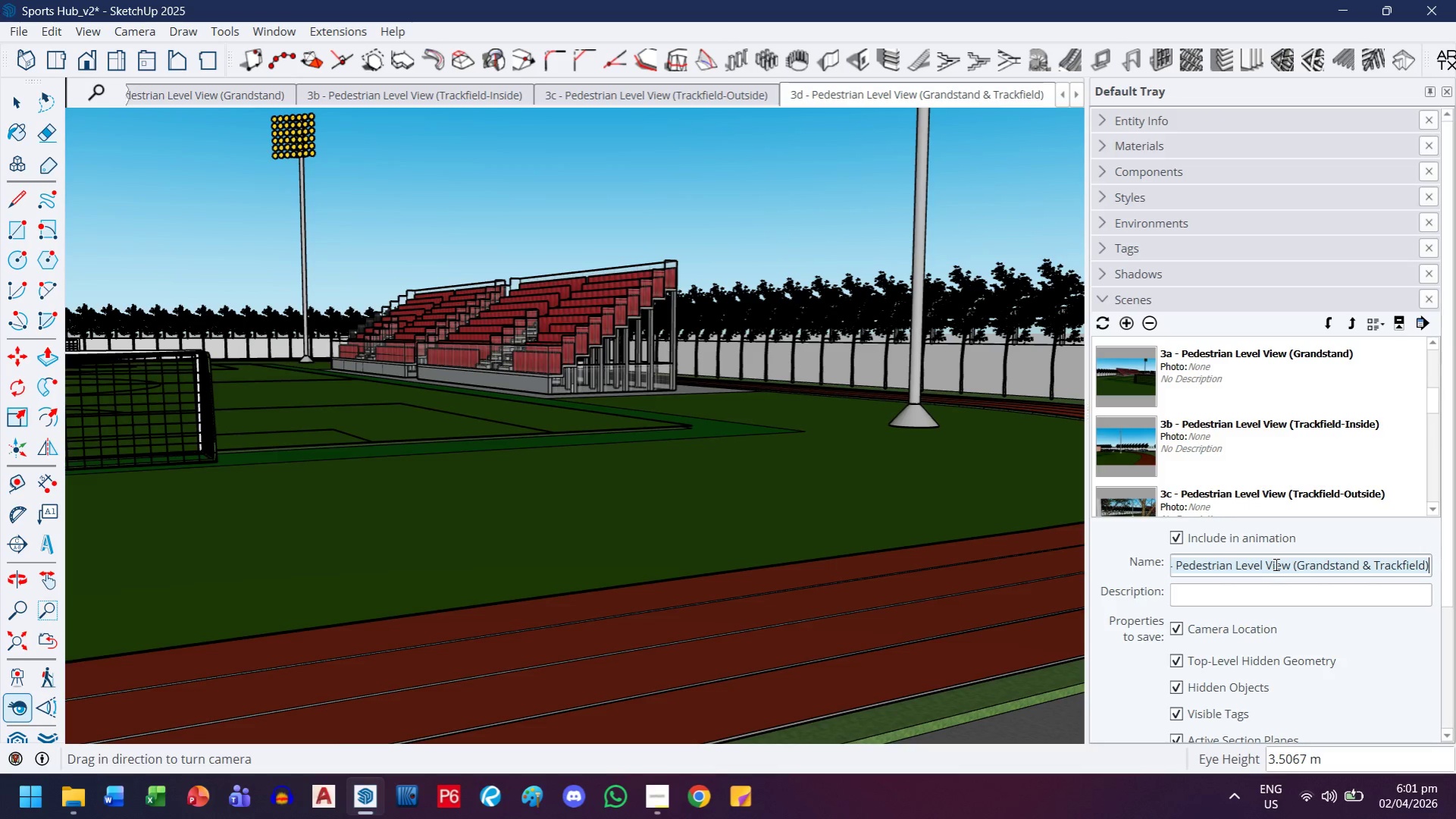 
key(Control+C)
 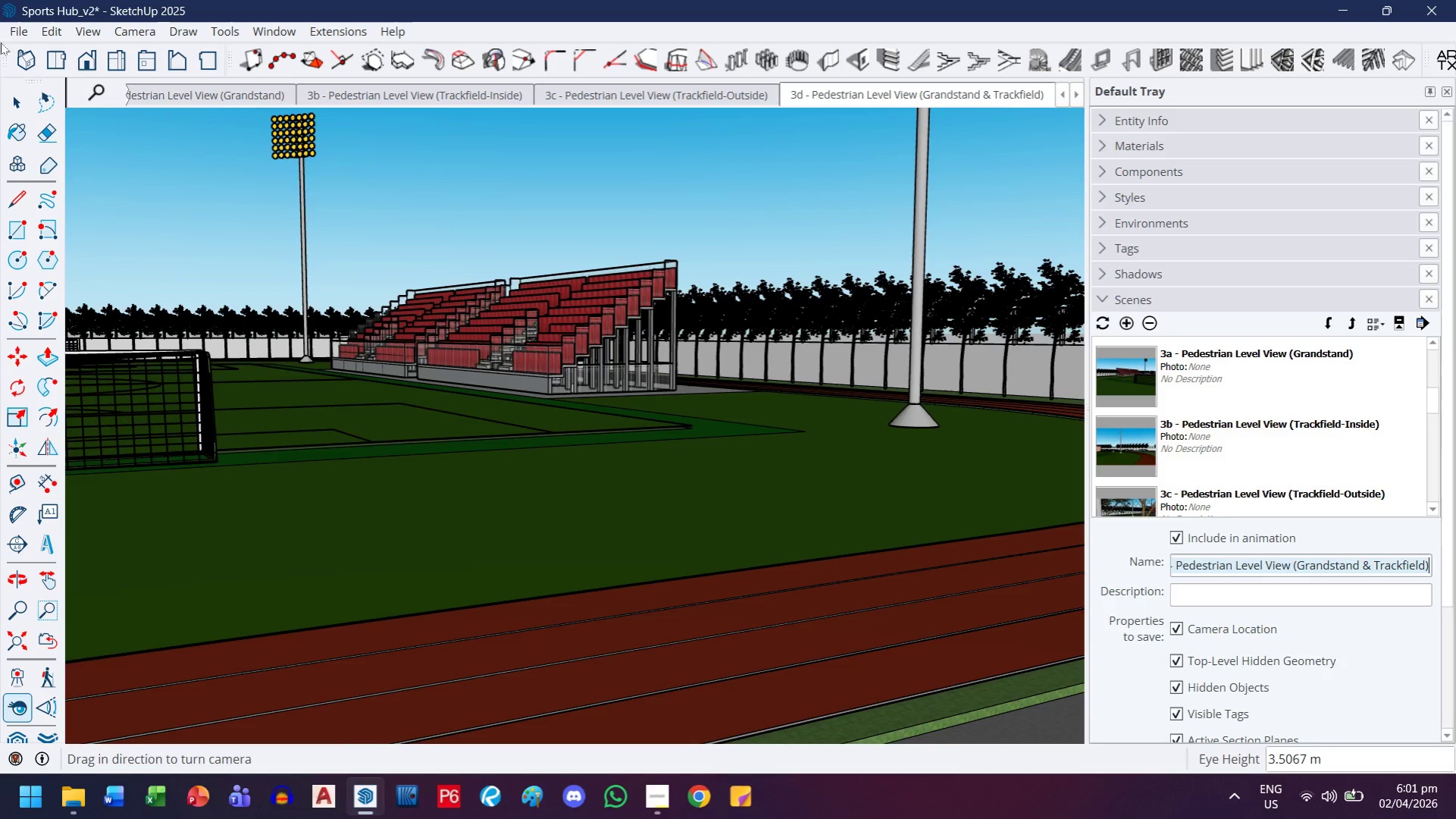 
left_click([20, 37])
 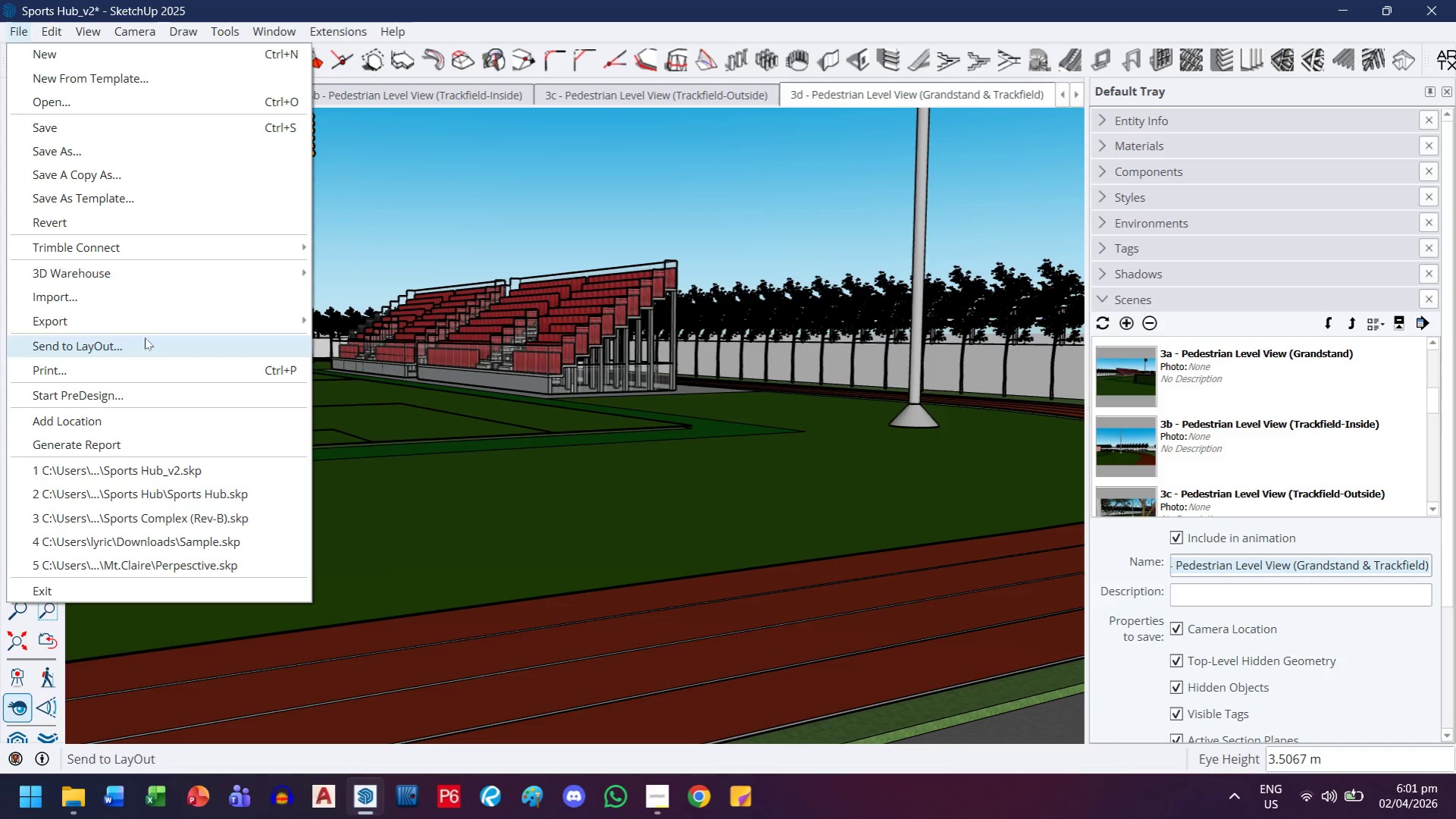 
left_click([151, 323])
 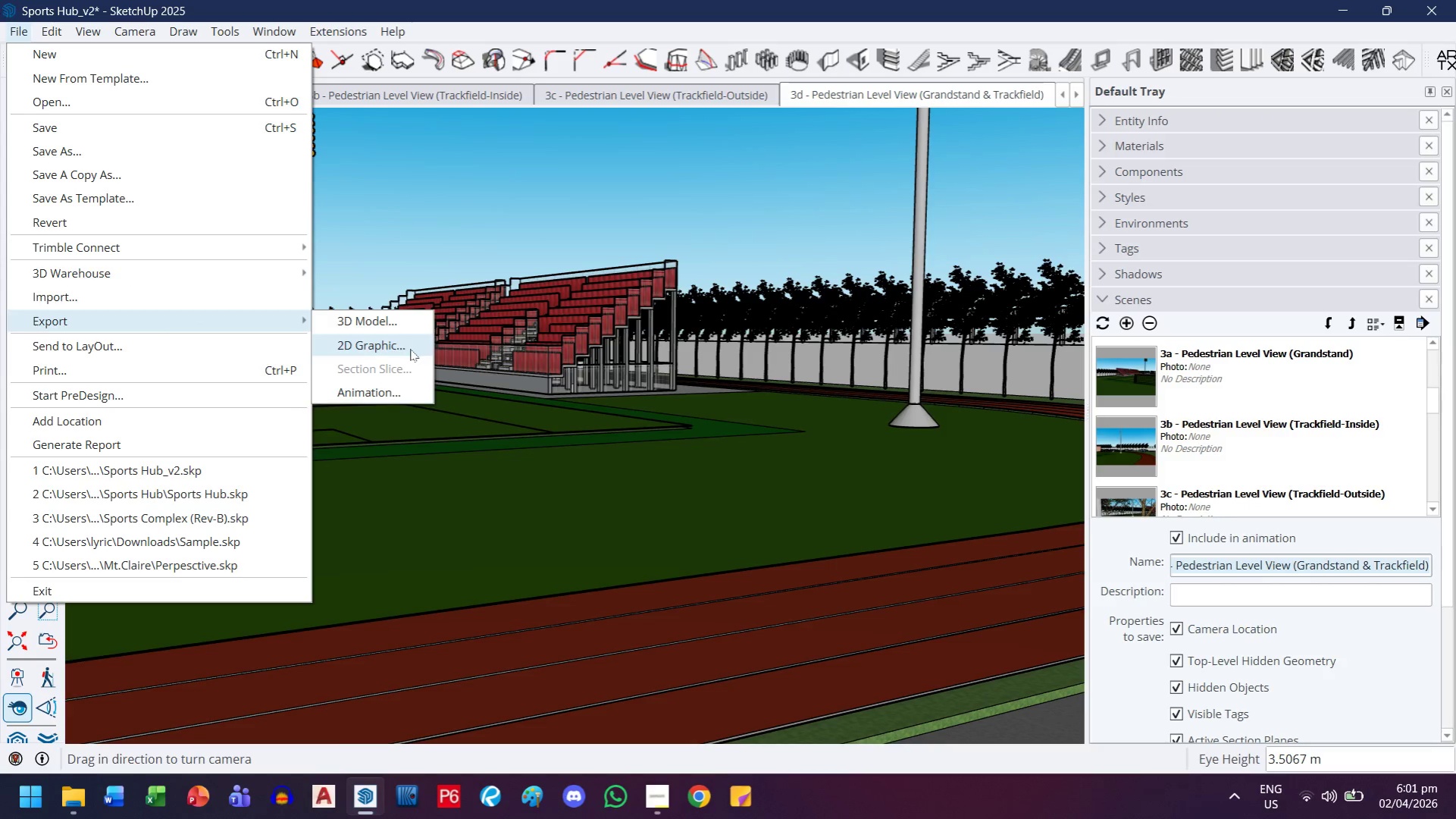 
left_click([411, 346])
 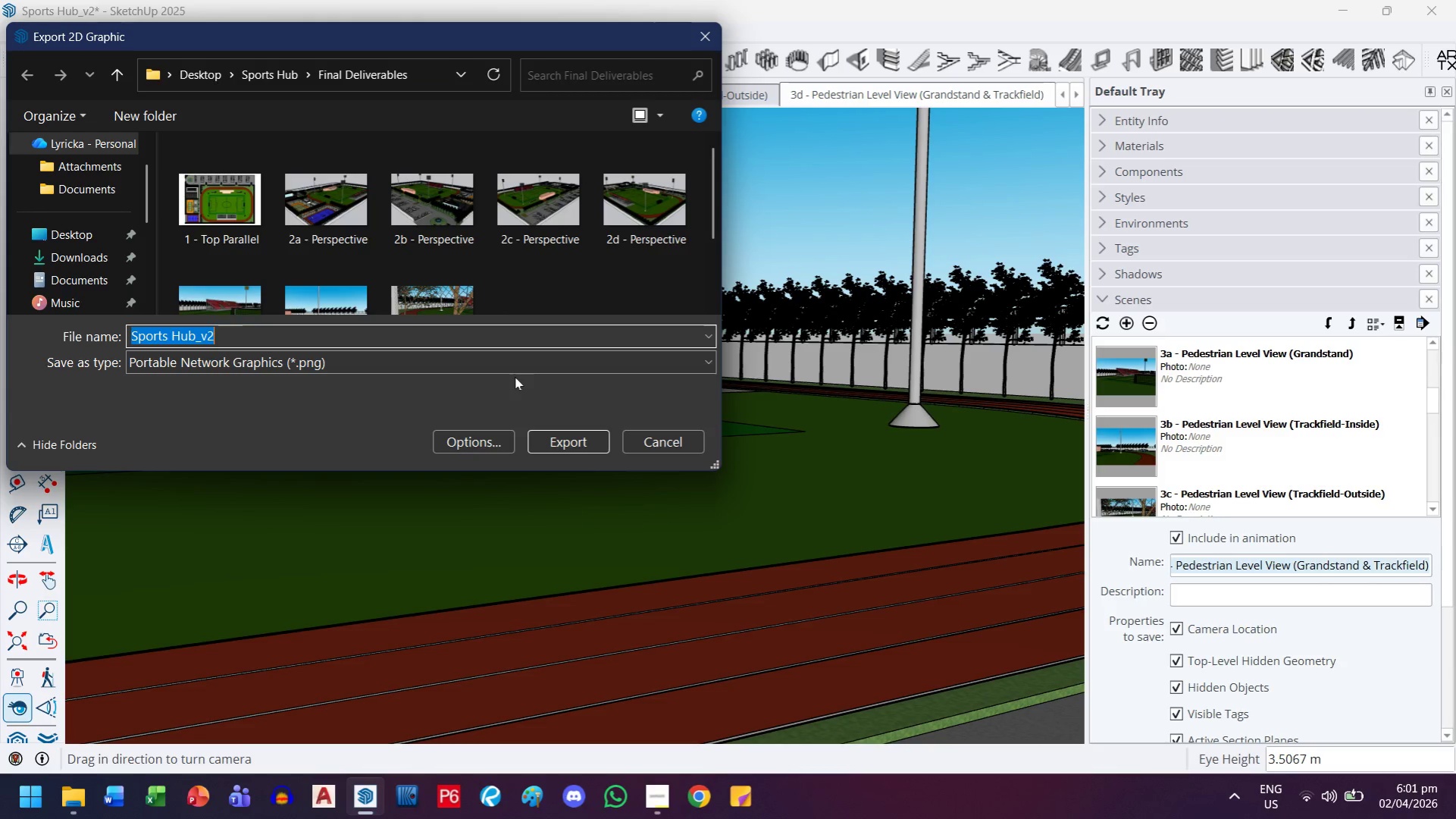 
key(Control+V)
 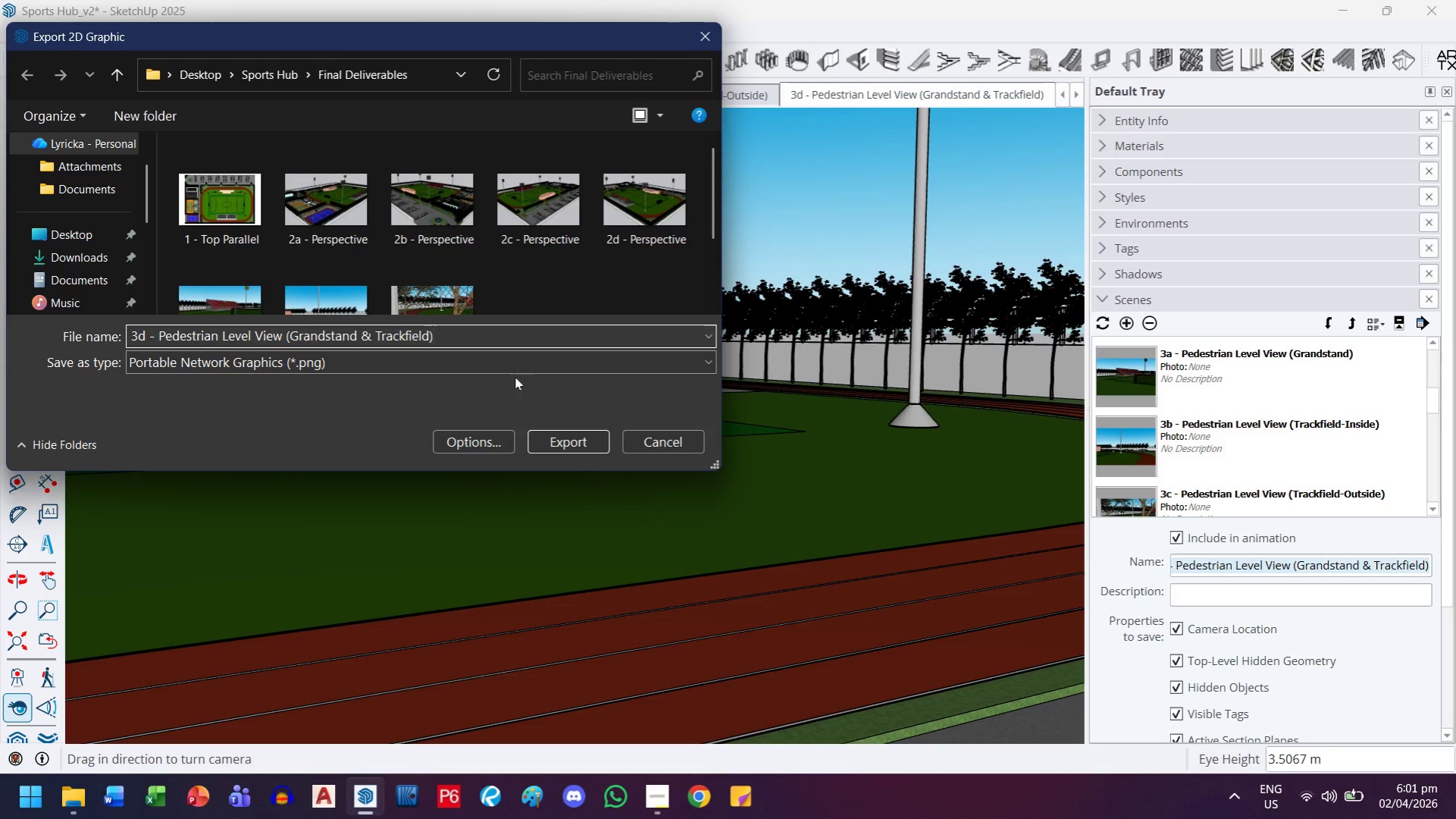 
key(Enter)
 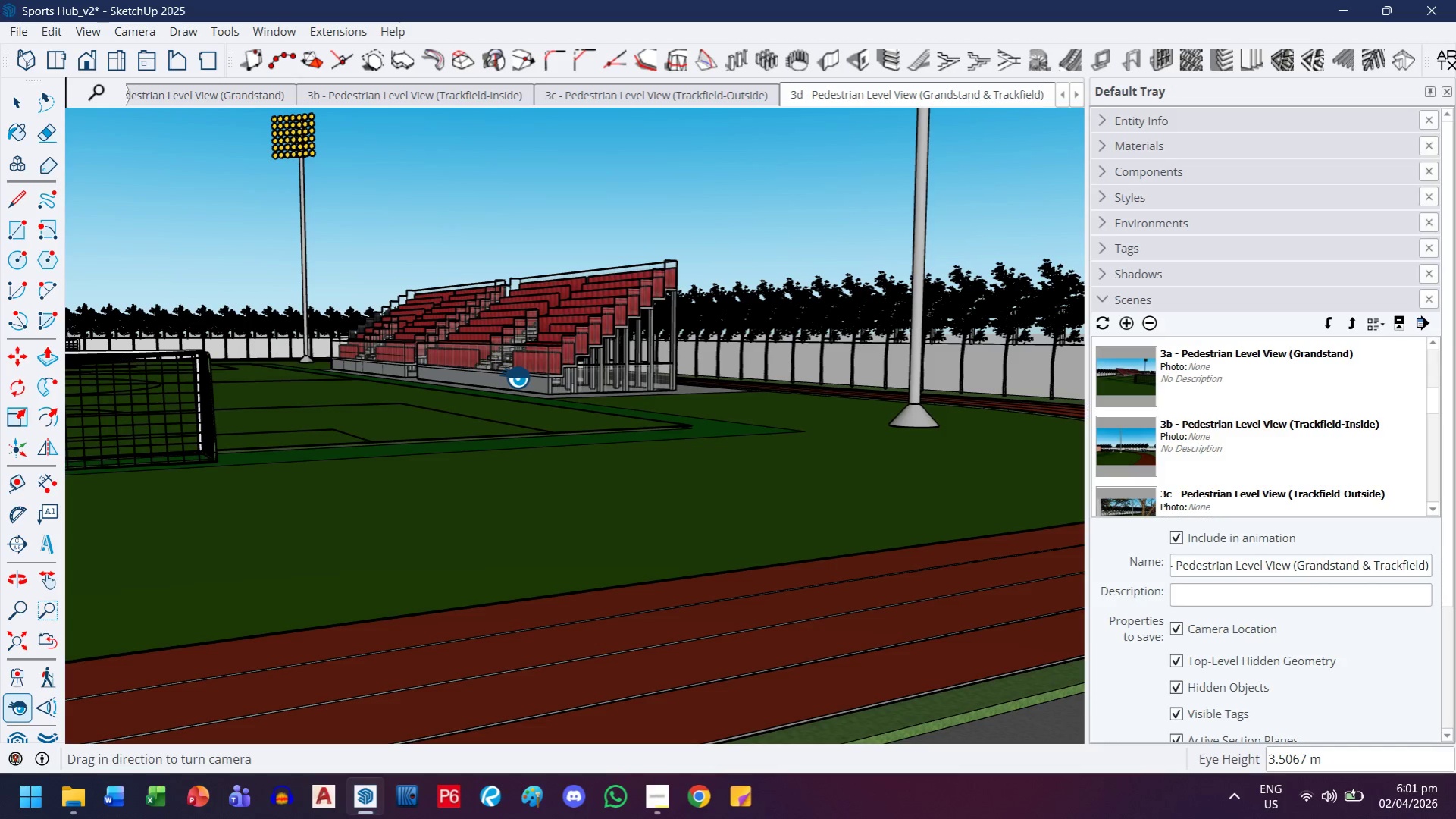 
scroll: coordinate [1326, 472], scroll_direction: down, amount: 3.0
 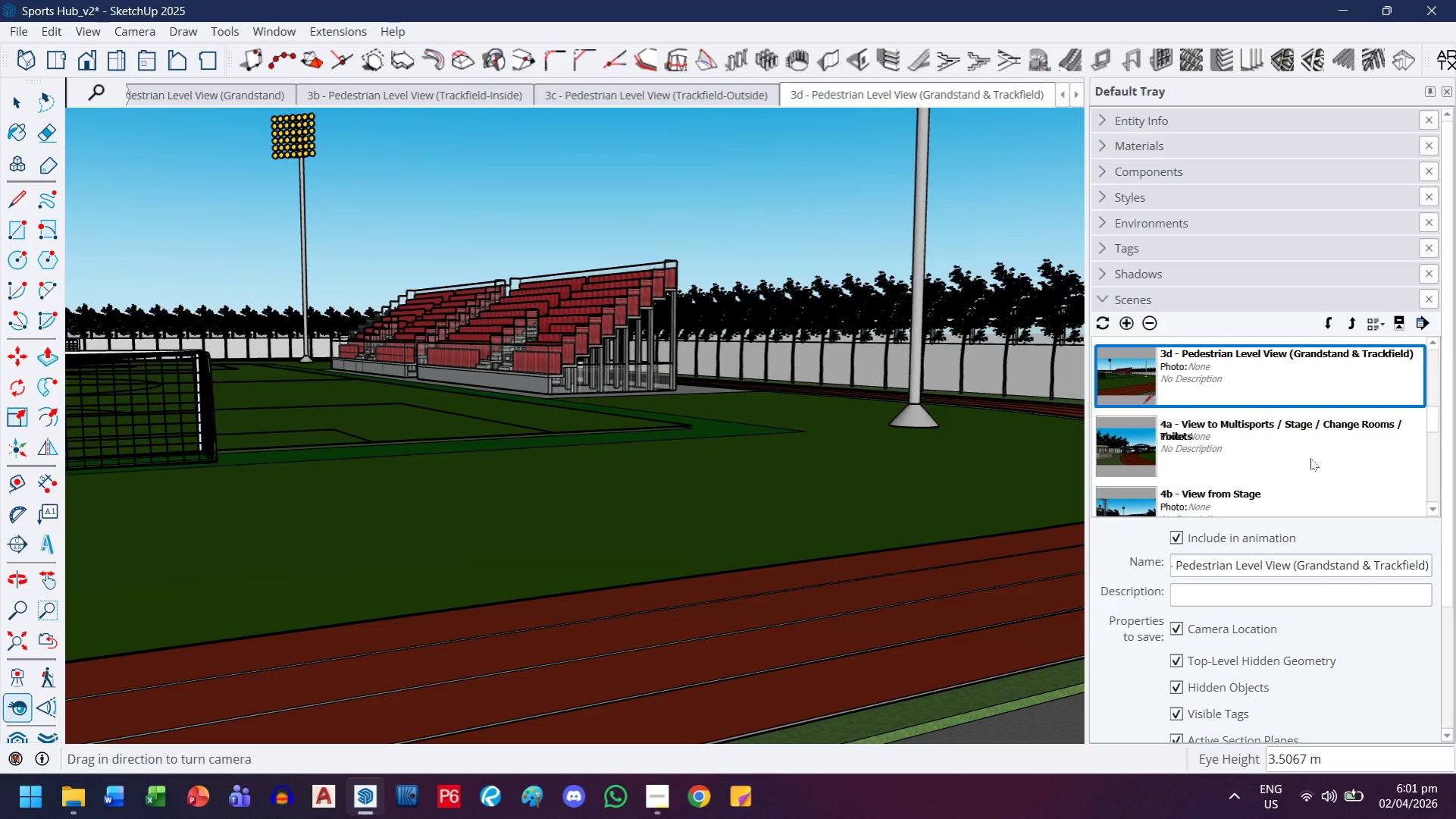 
double_click([1310, 458])
 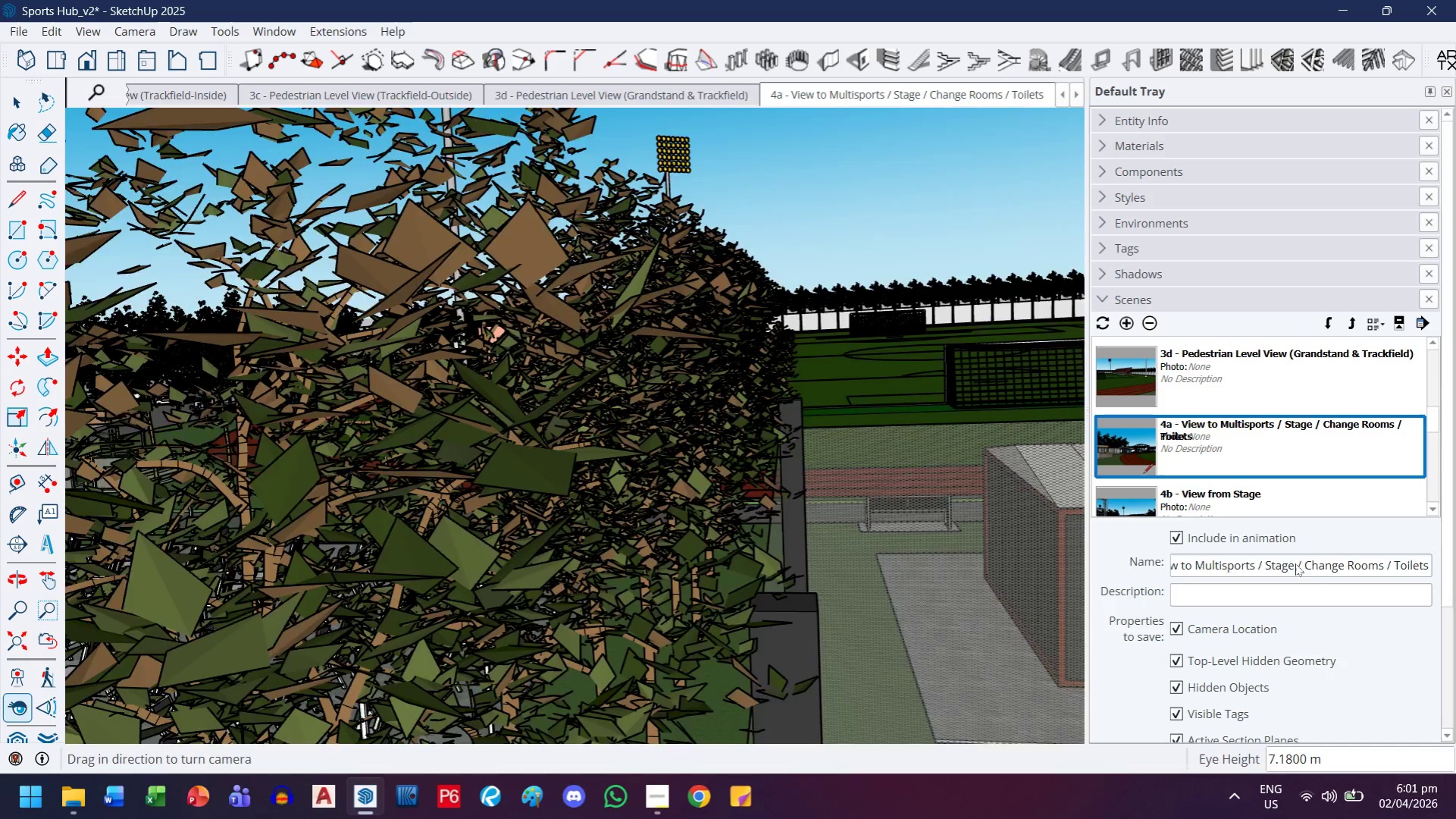 
left_click([1295, 570])
 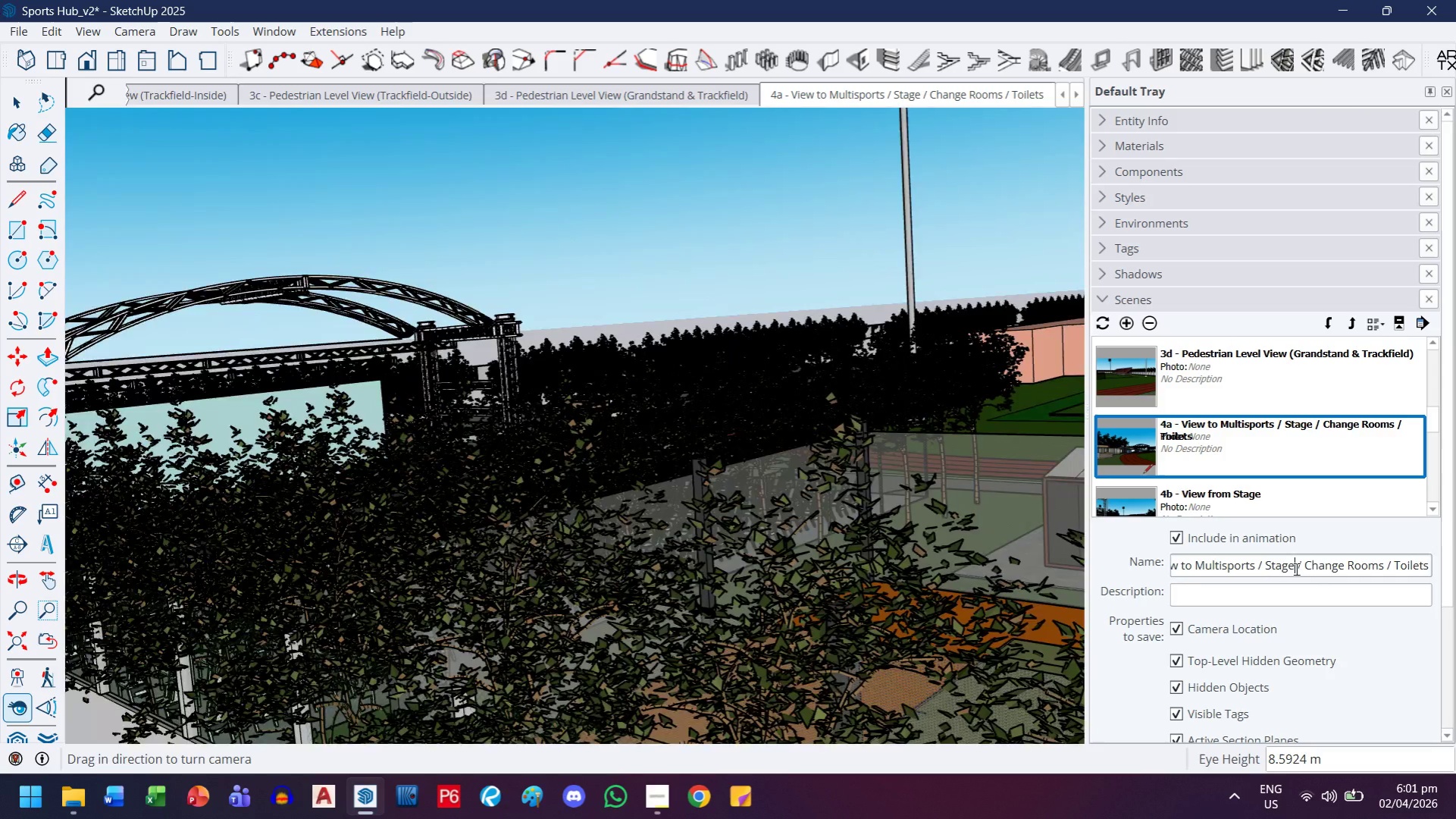 
key(Control+A)
 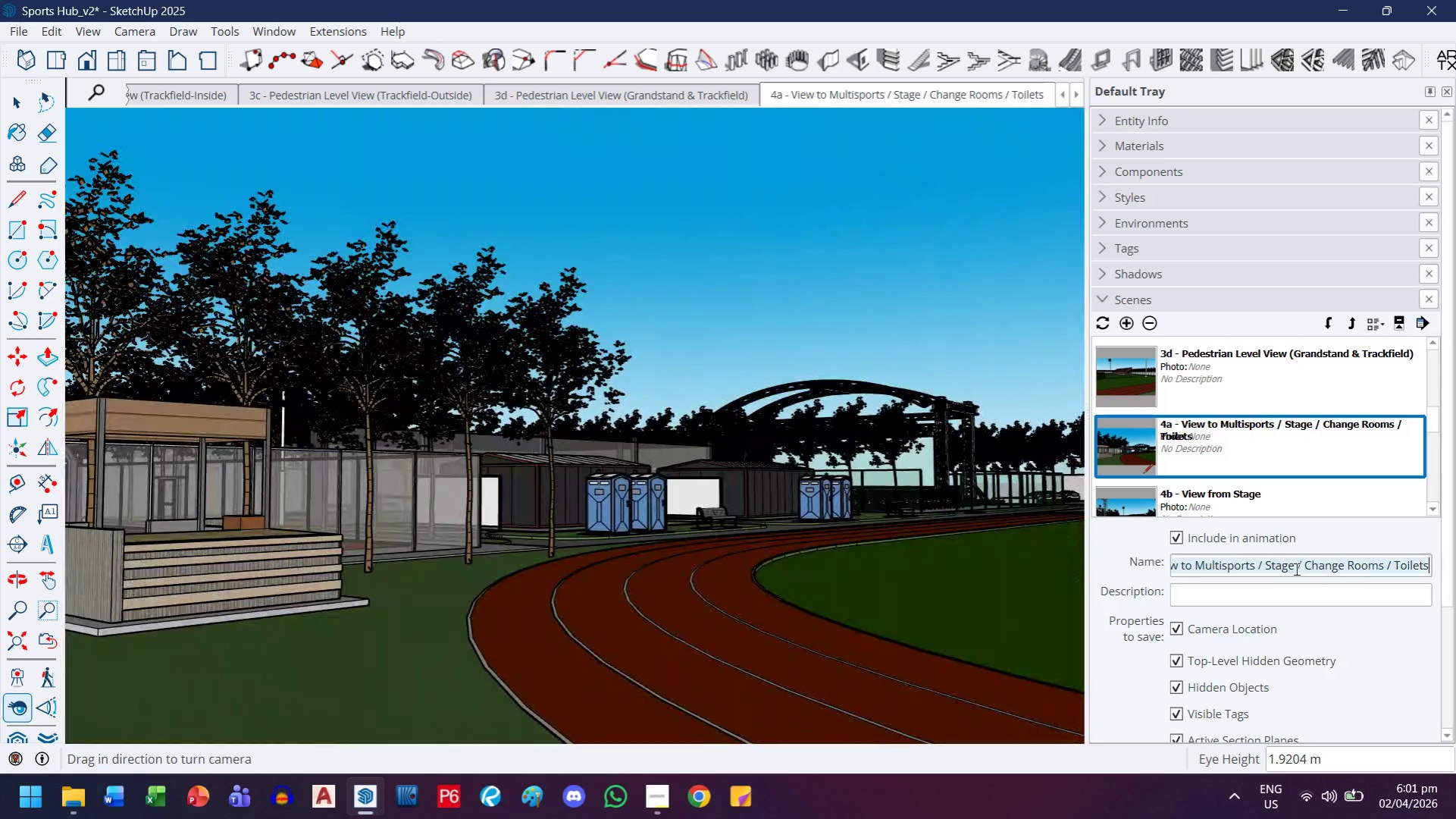 
key(Control+C)
 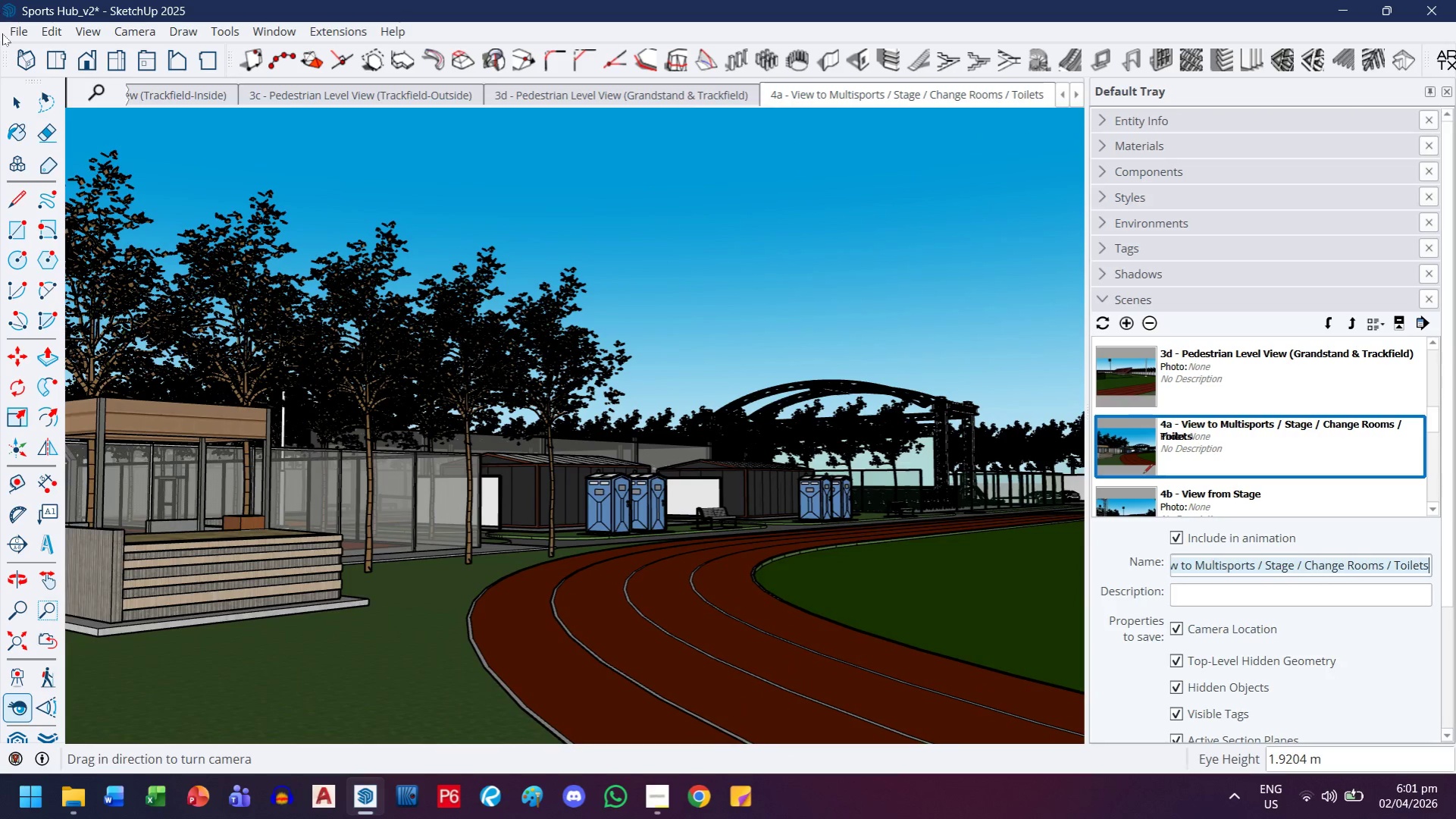 
left_click([5, 32])
 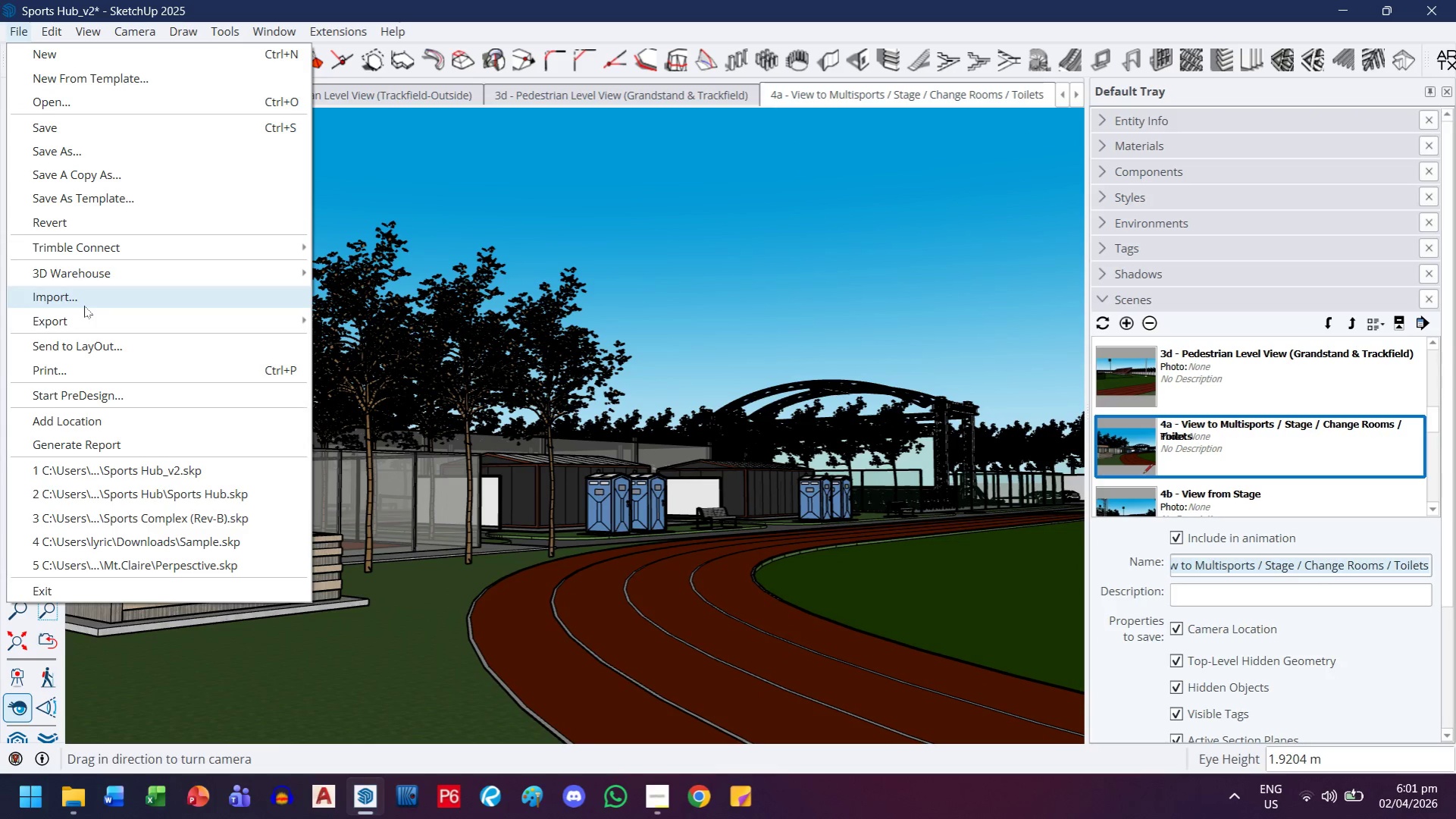 
left_click([81, 325])
 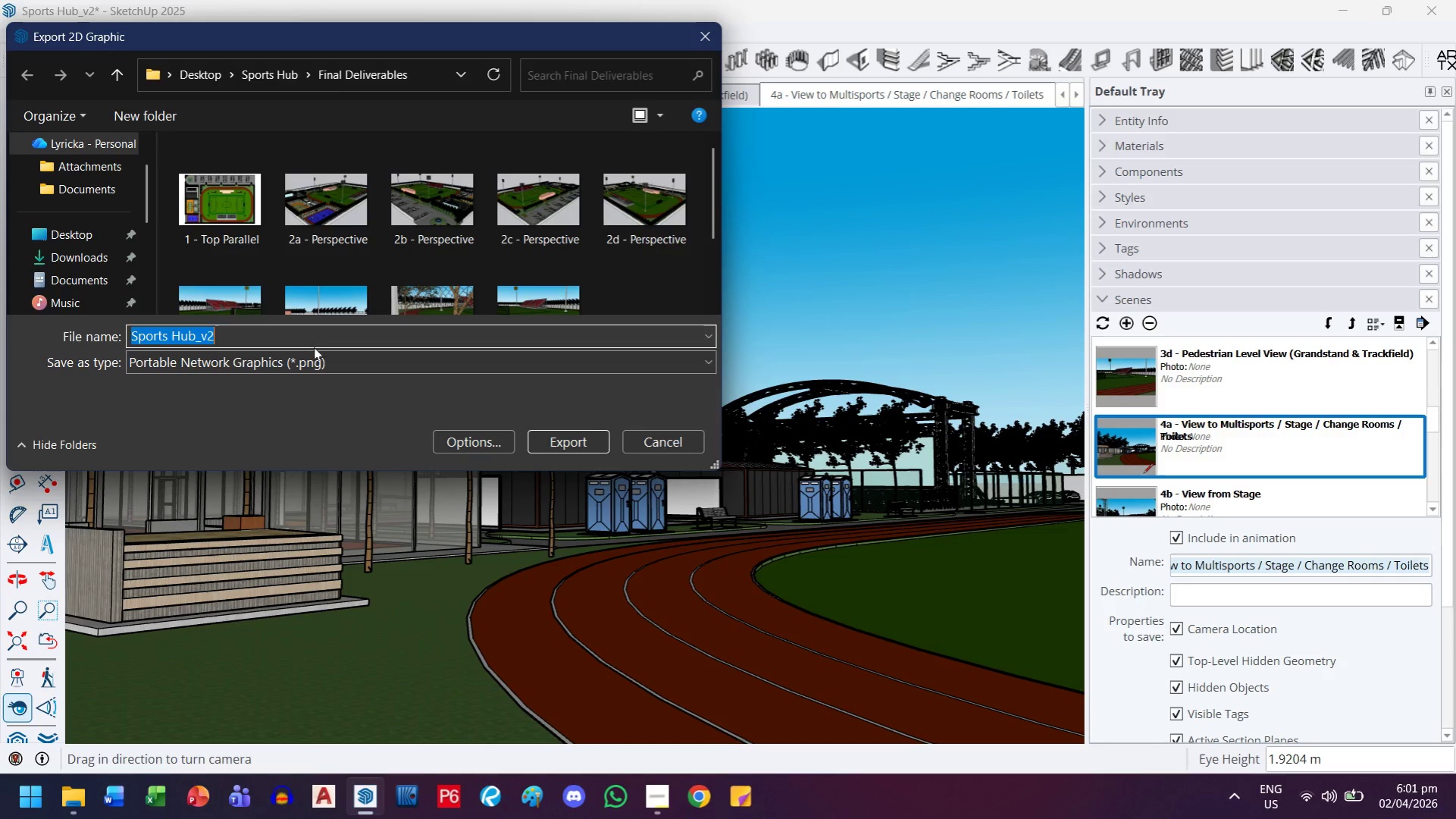 
key(Control+V)
 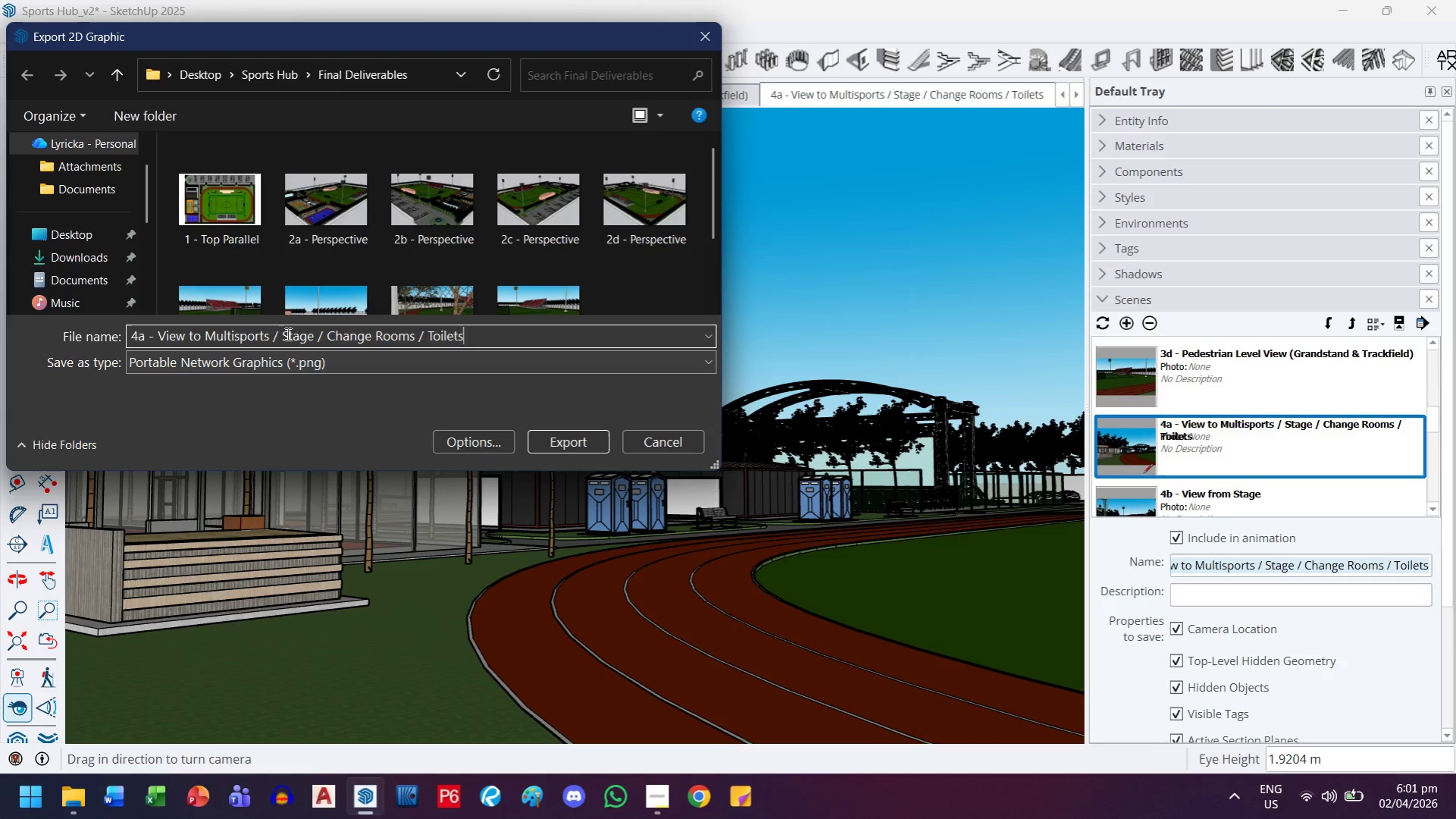 
left_click([277, 334])
 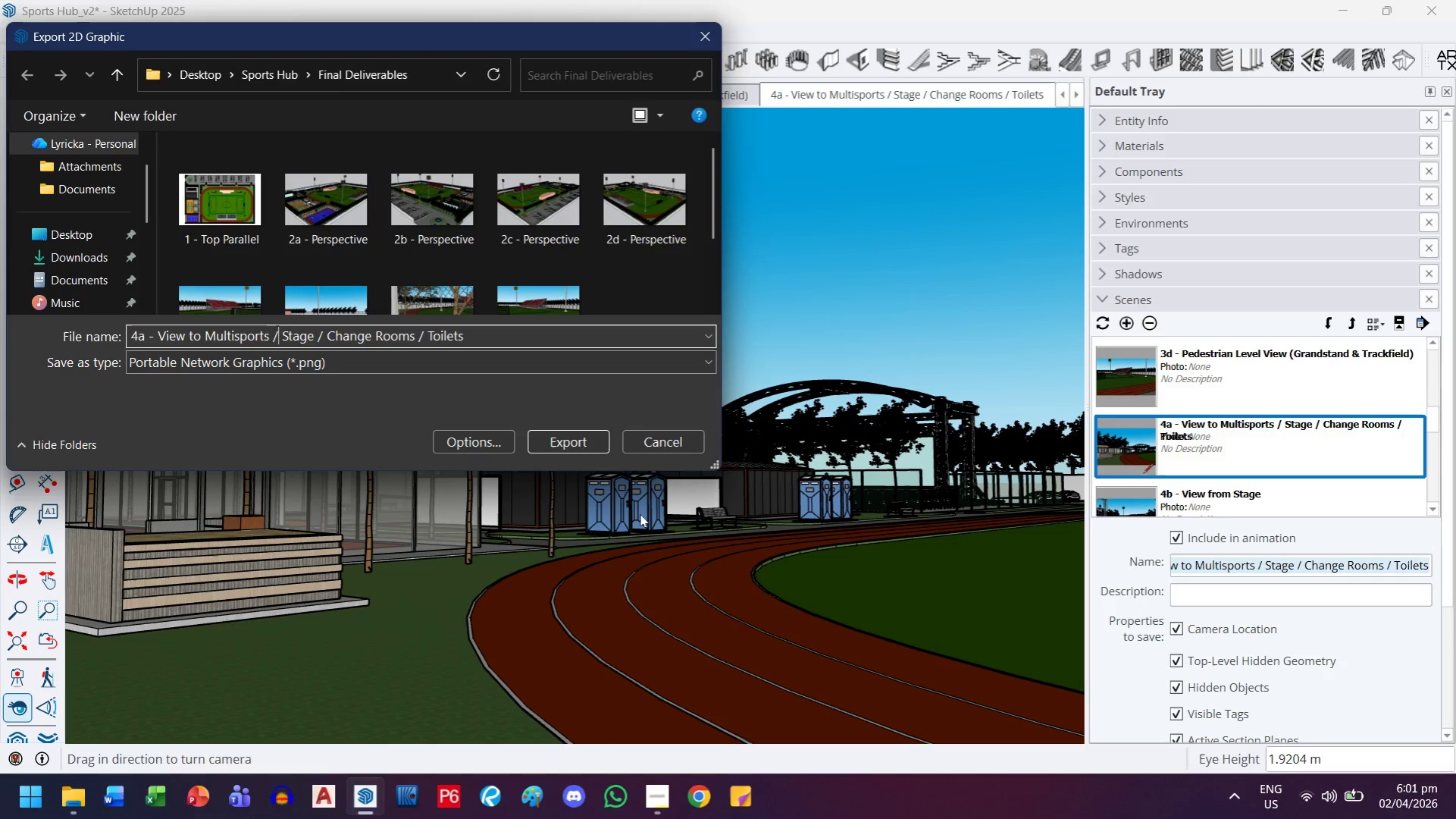 
key(Backspace)
 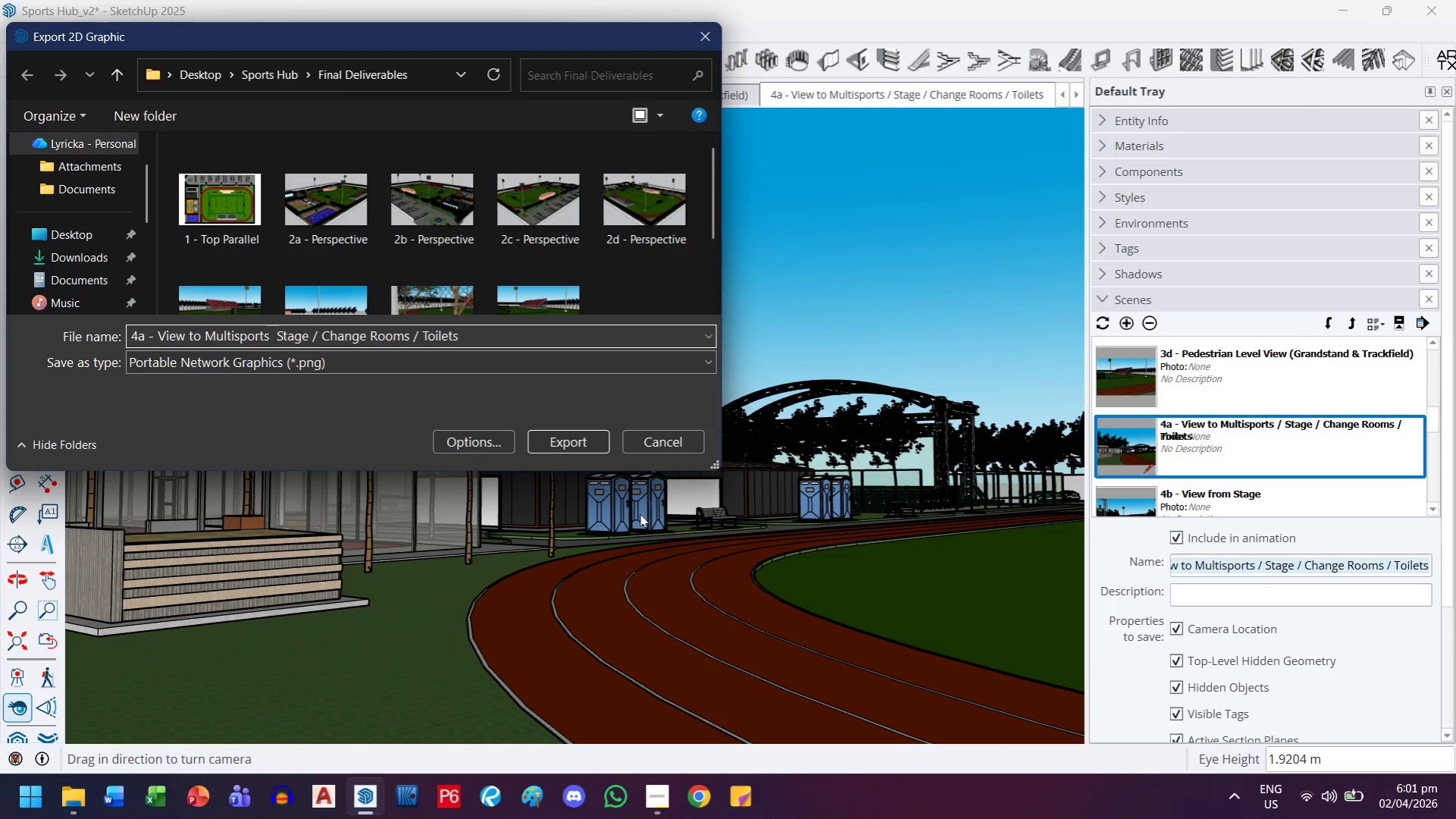 
key(Backspace)
 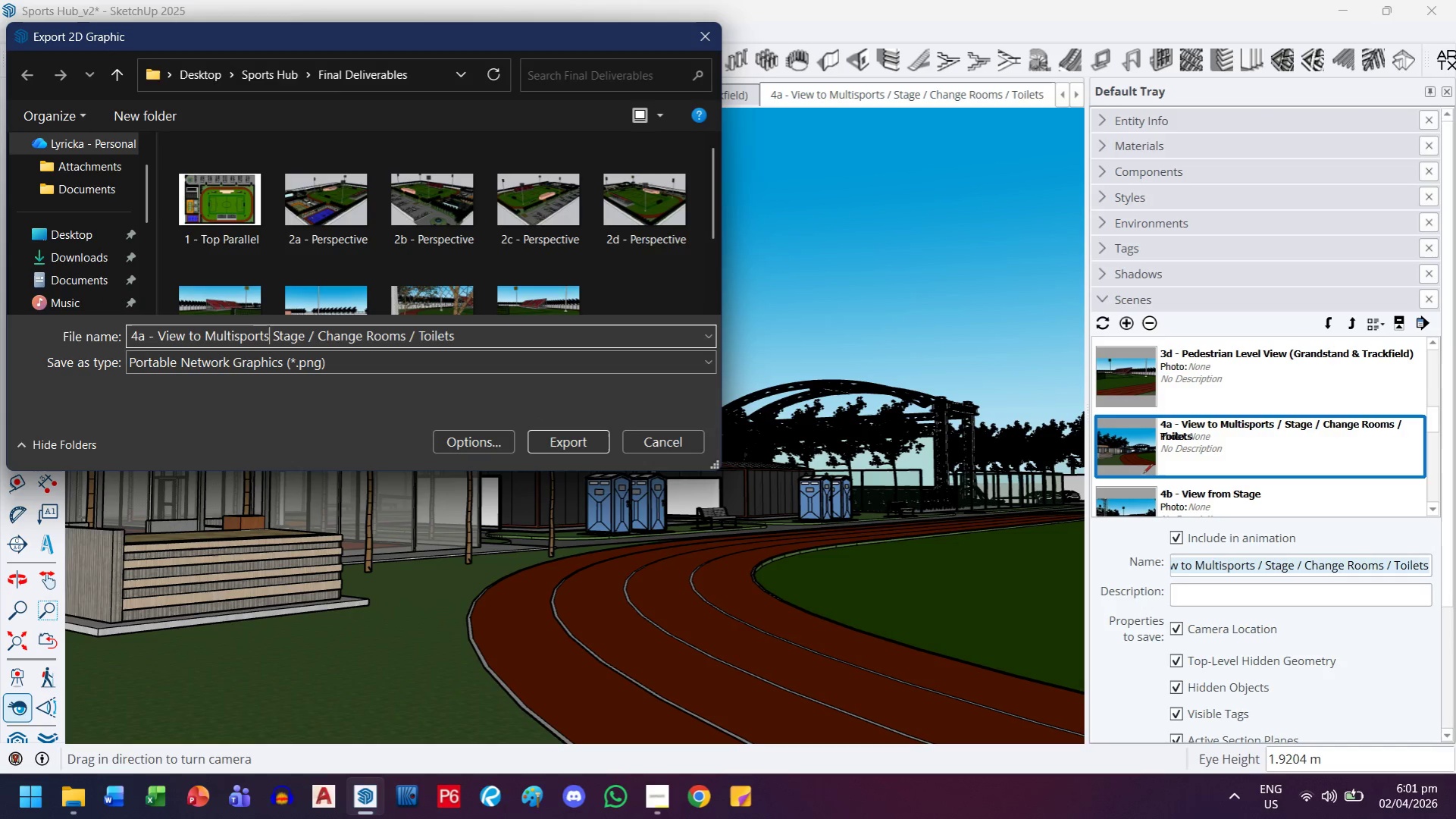 
key(Comma)
 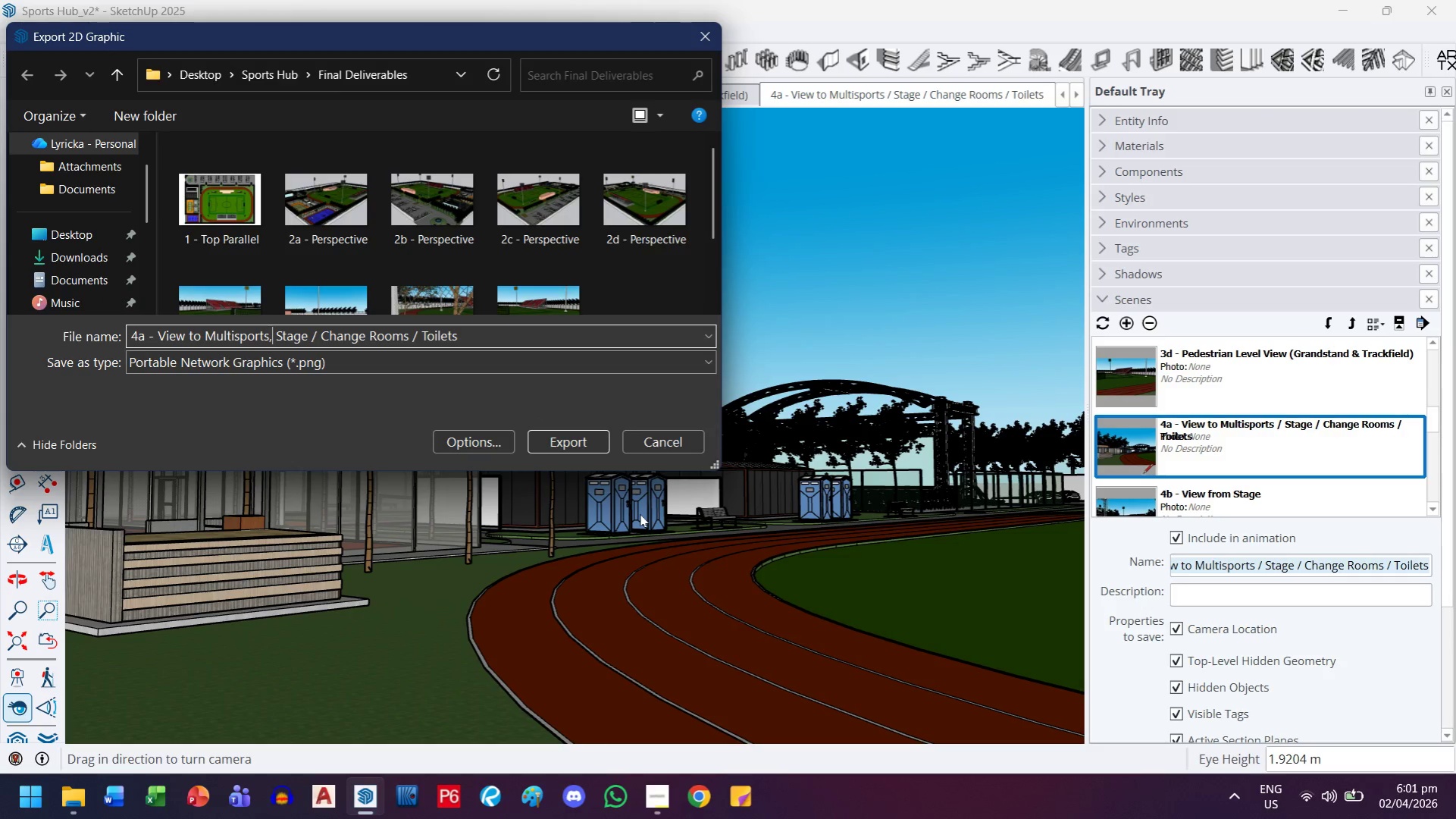 
key(ArrowRight)
 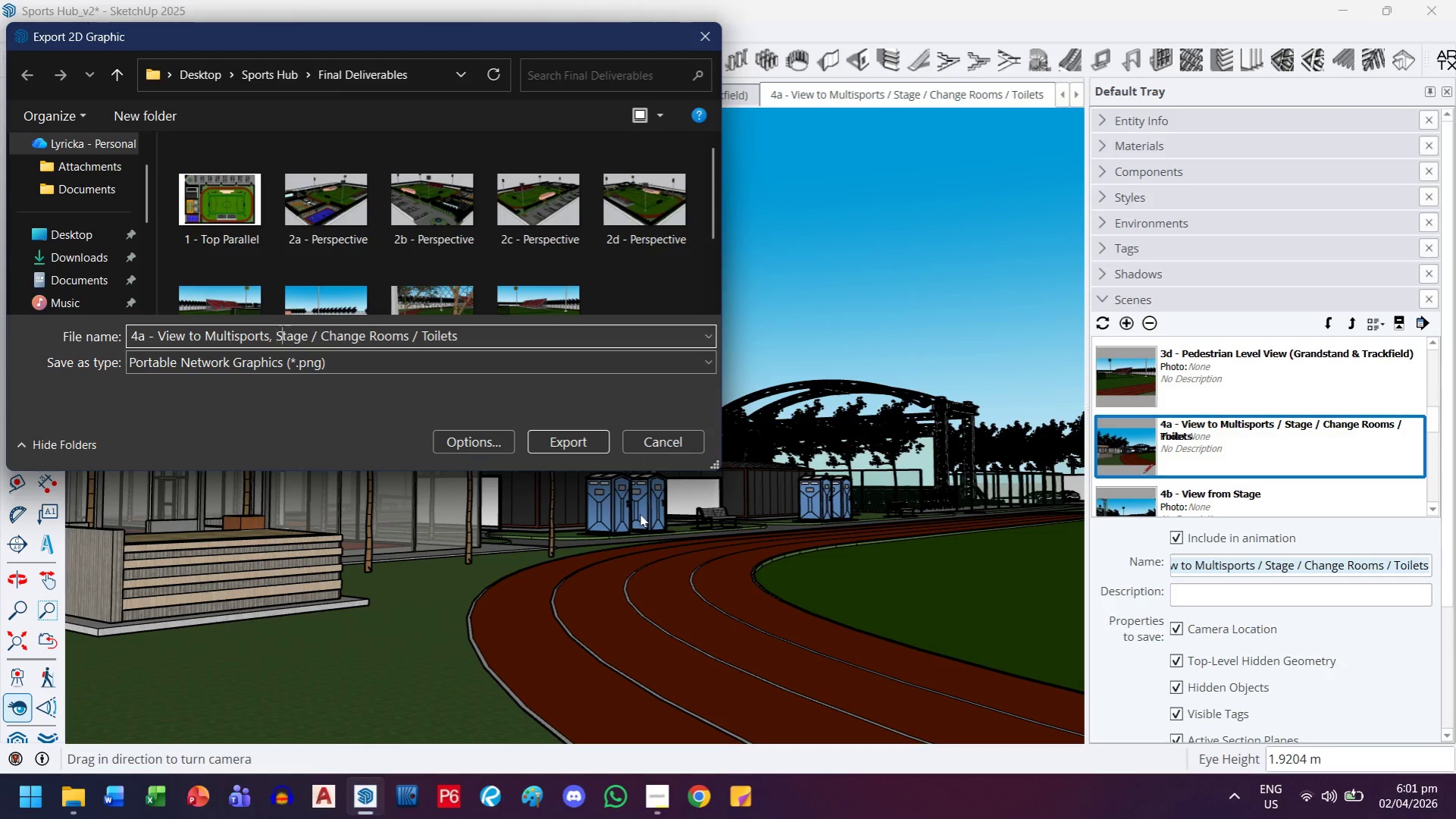 
hold_key(key=ArrowRight, duration=0.66)
 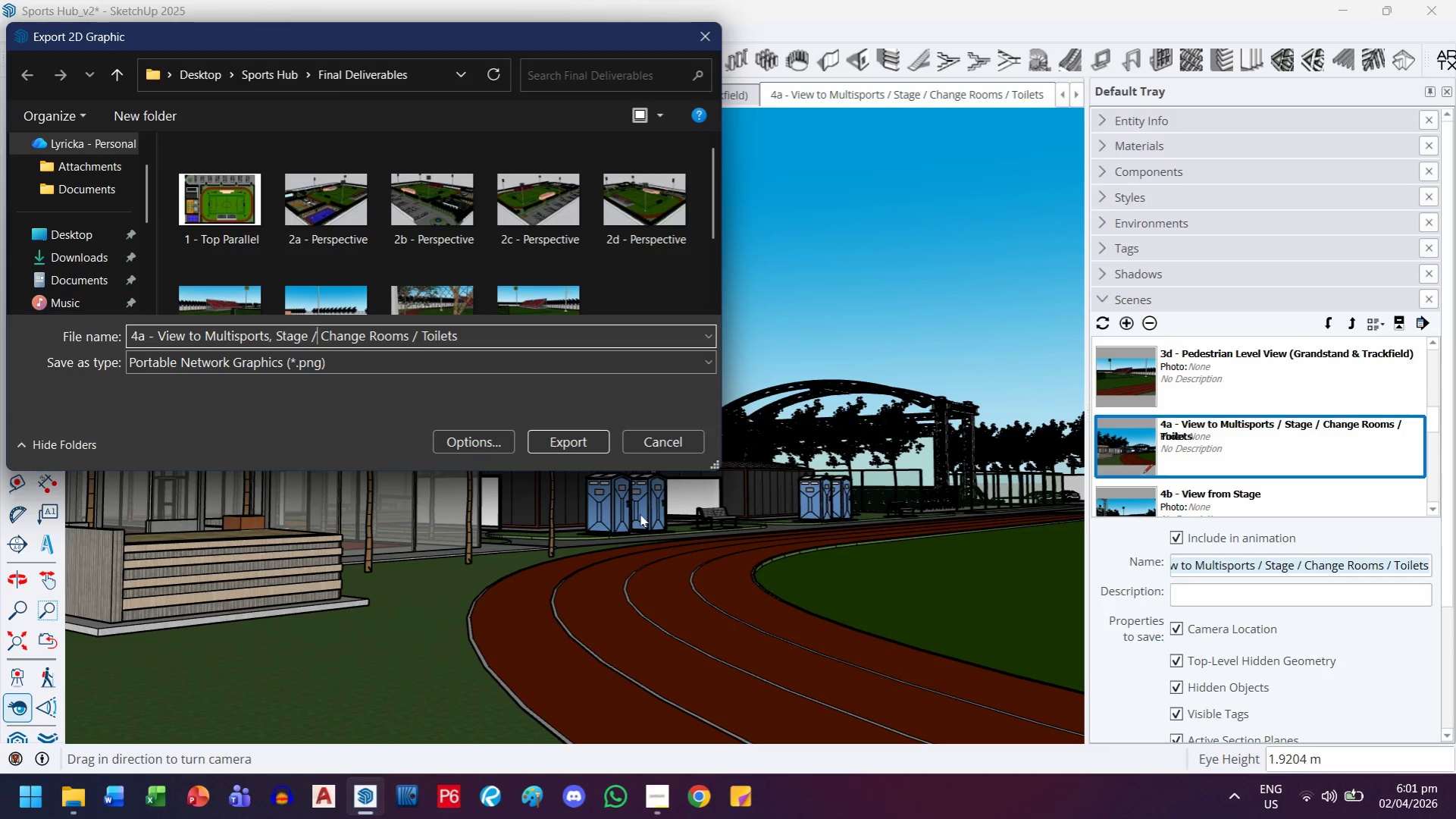 
key(ArrowRight)
 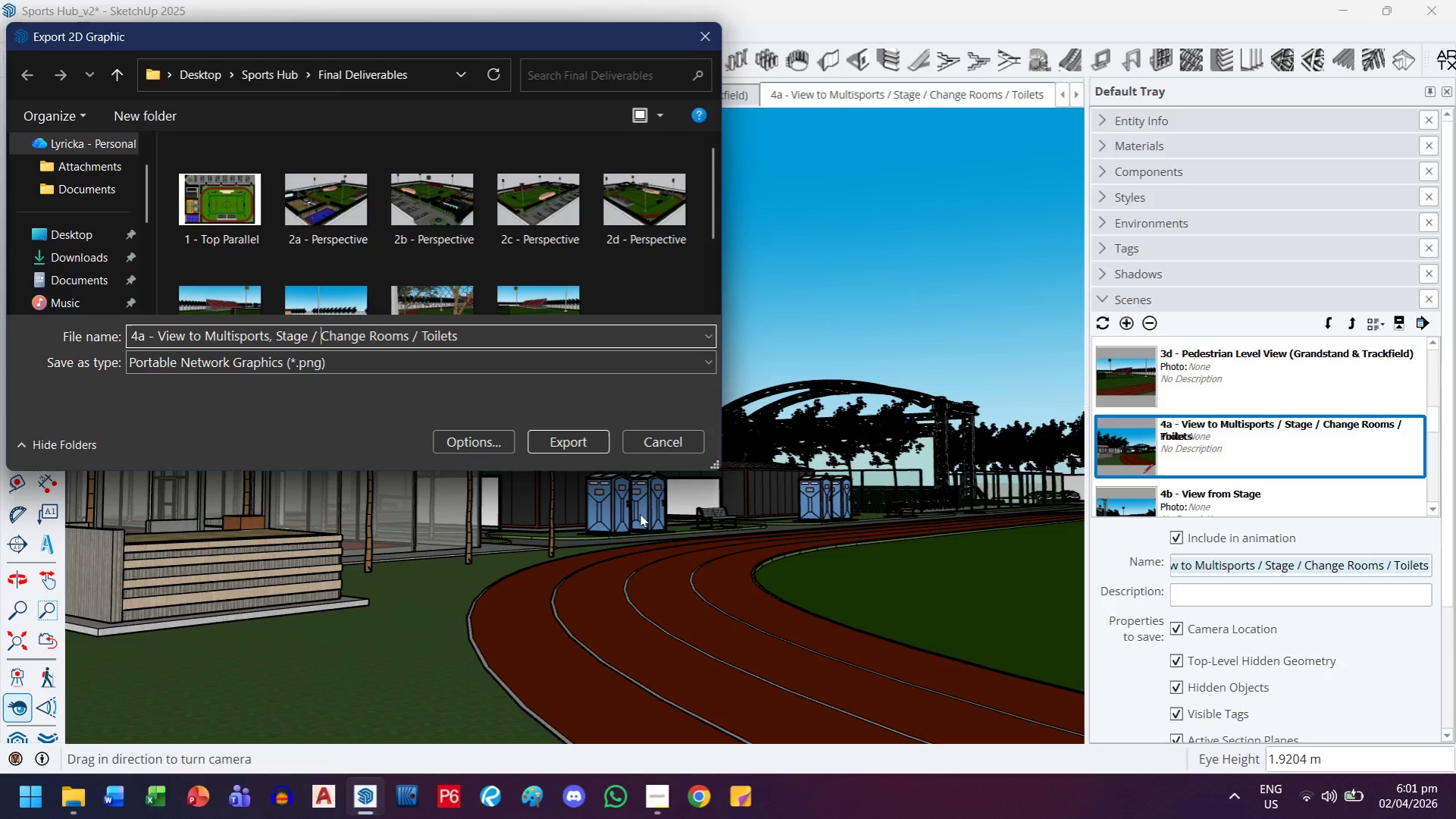 
key(ArrowRight)
 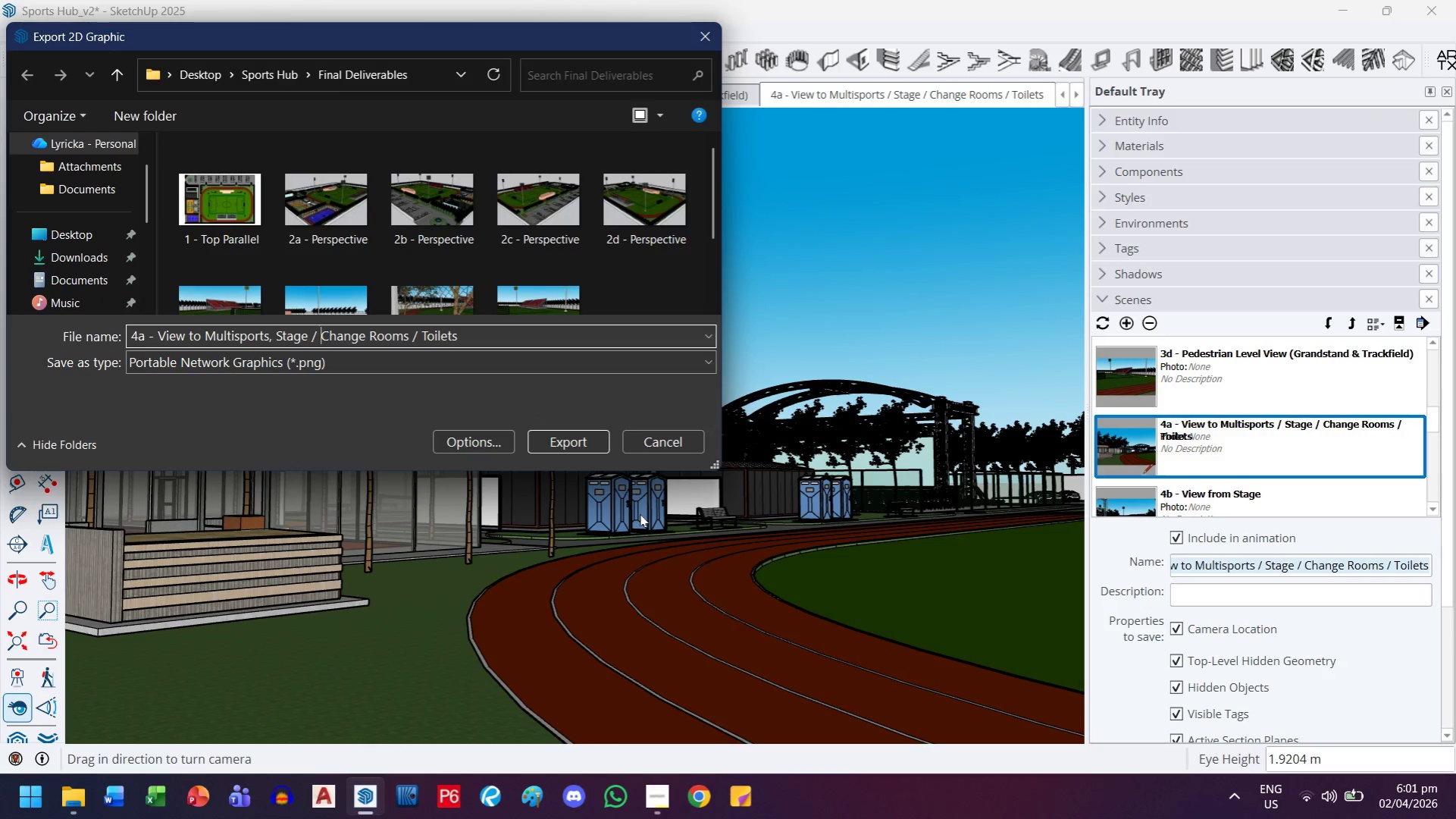 
key(ArrowLeft)
 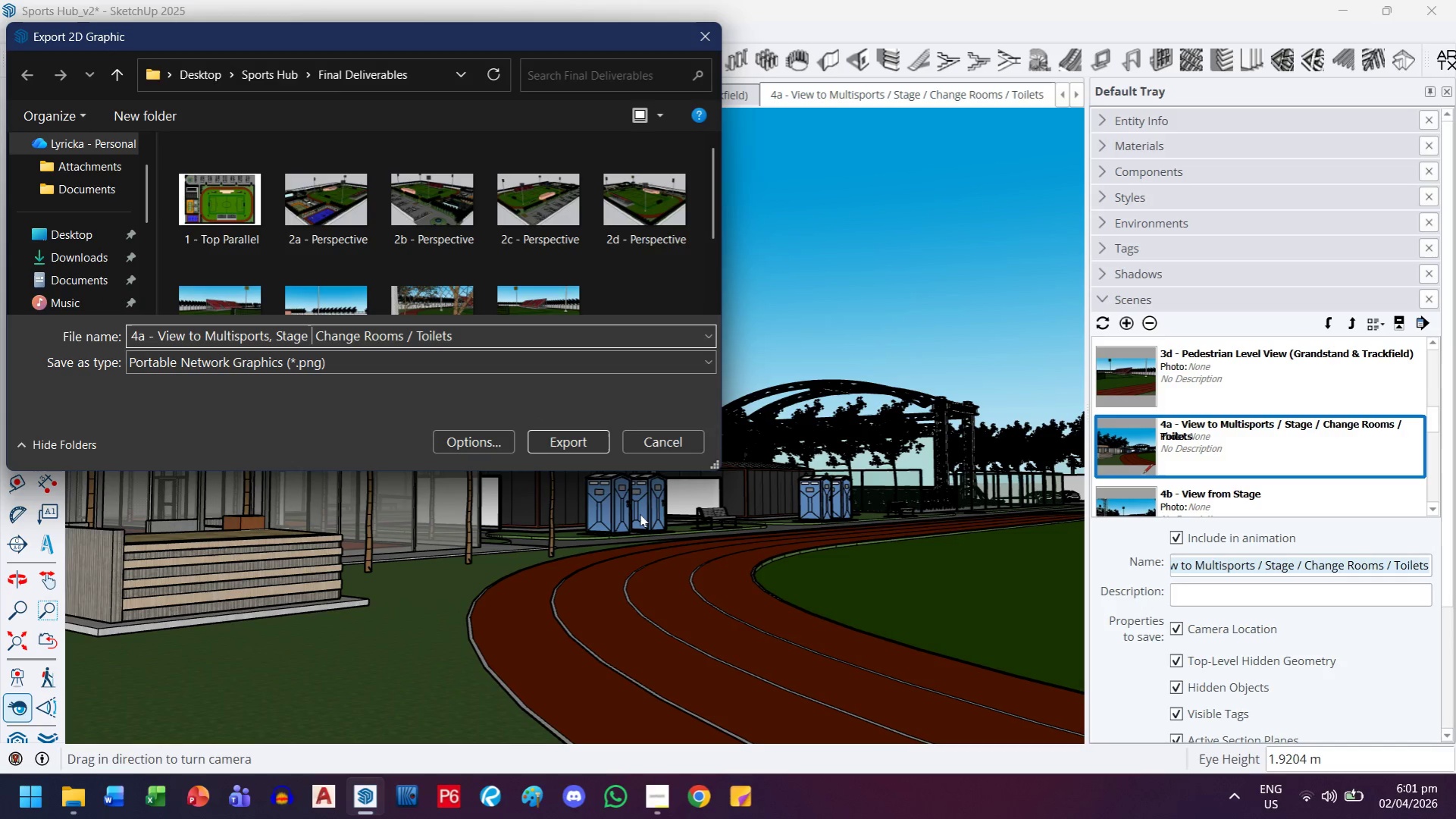 
key(Backspace)
 